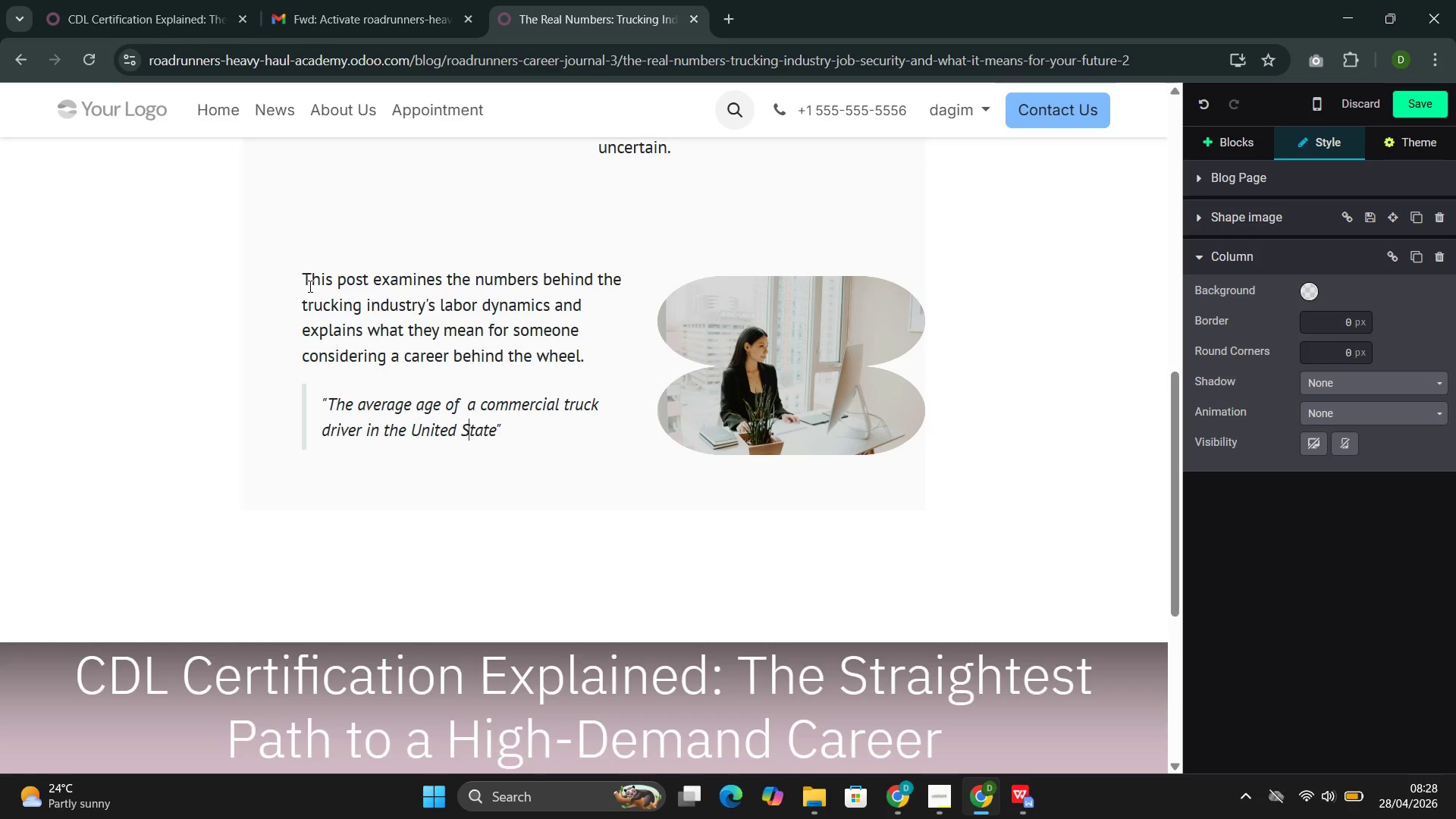 
key(ArrowRight)
 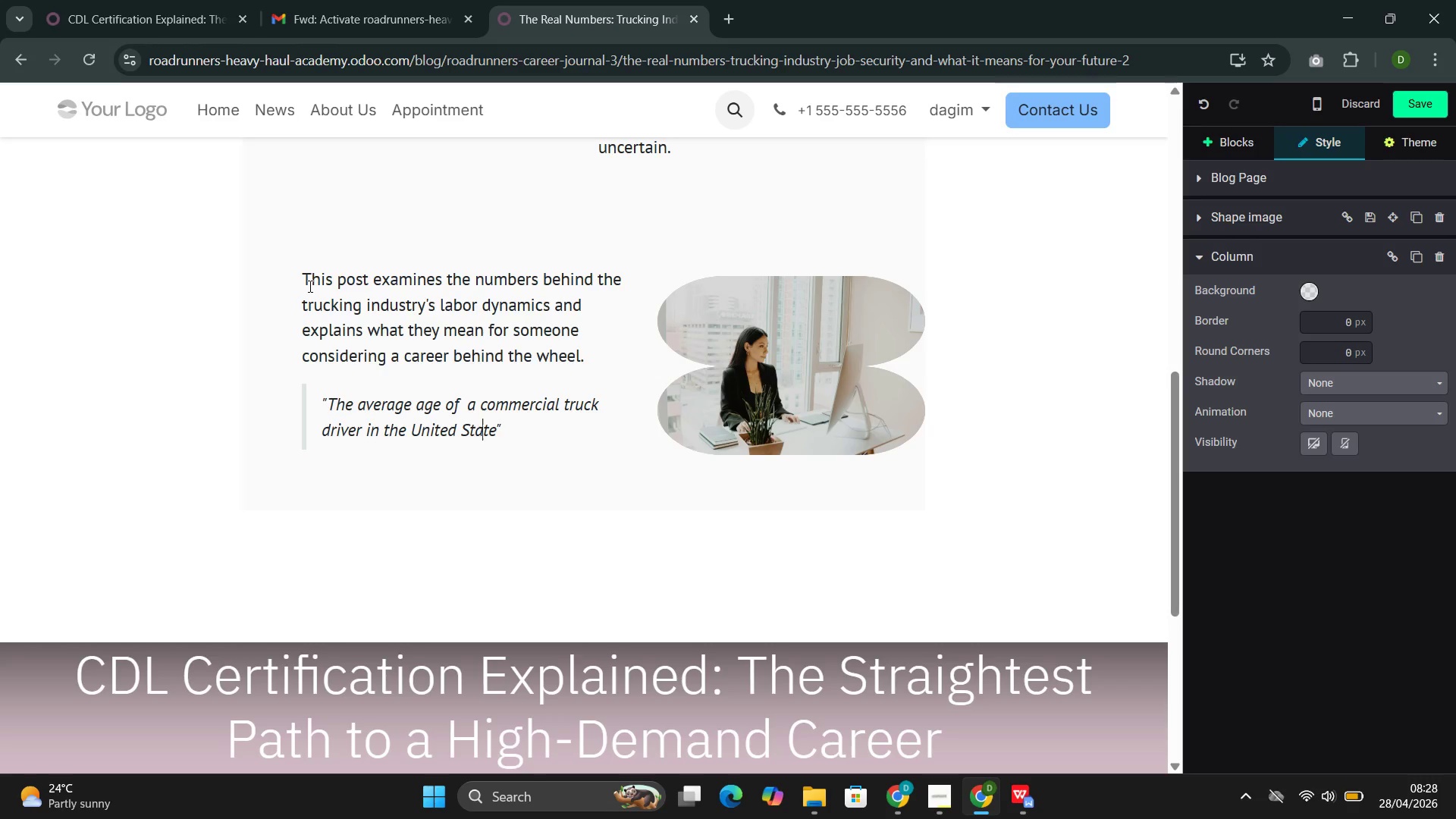 
key(ArrowRight)
 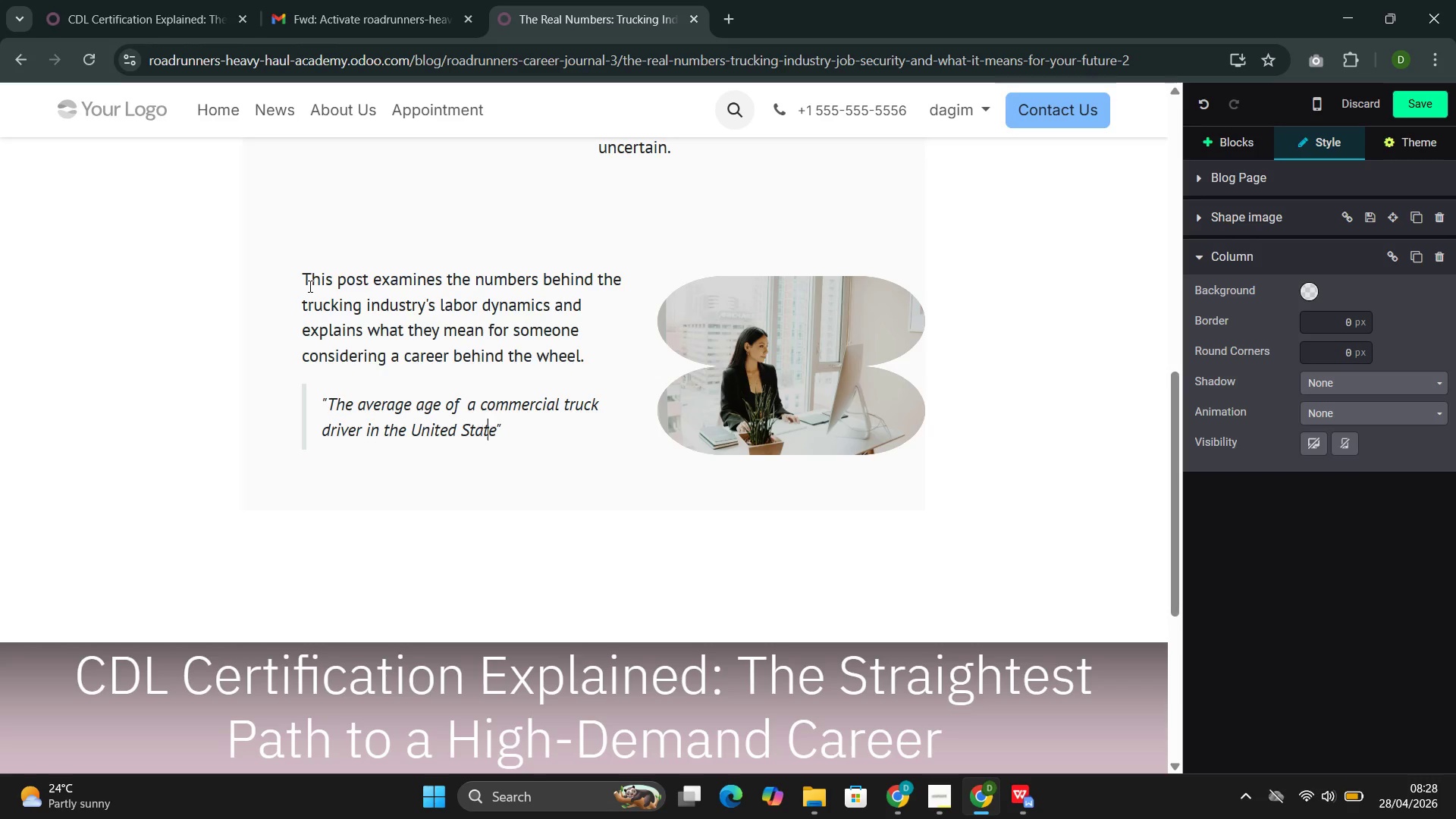 
key(ArrowRight)
 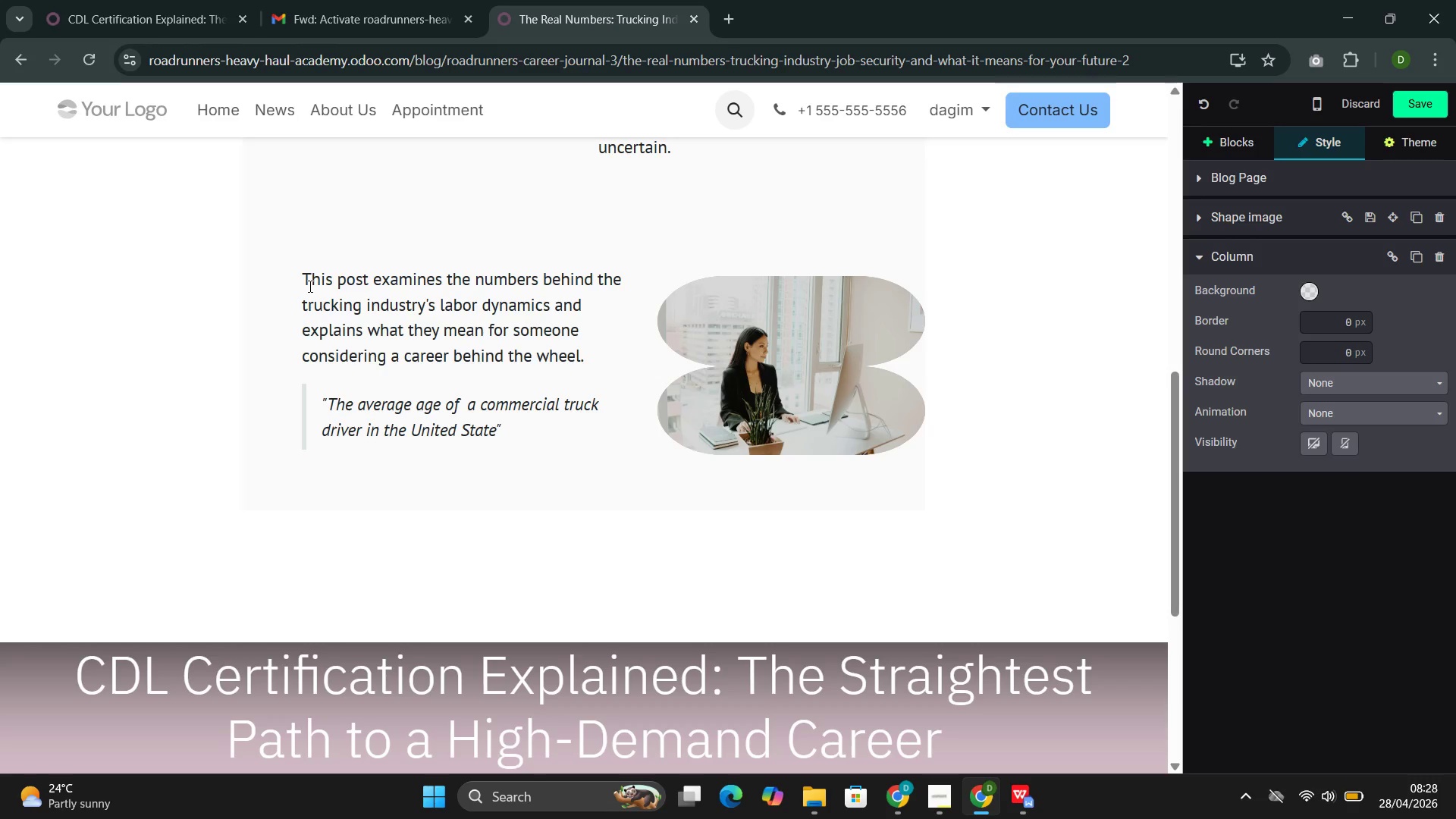 
key(ArrowRight)
 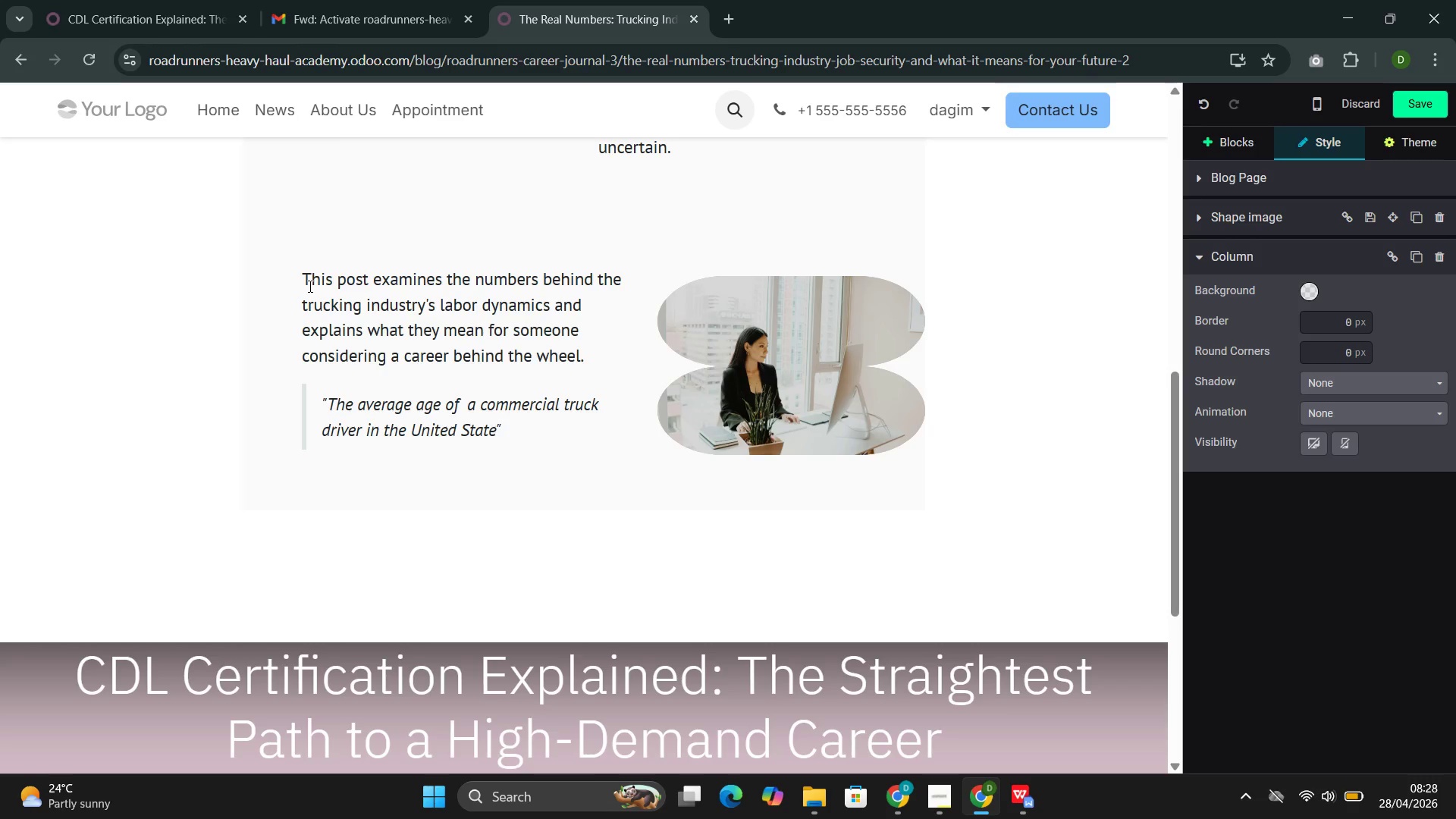 
type(s is approma)
key(Backspace)
 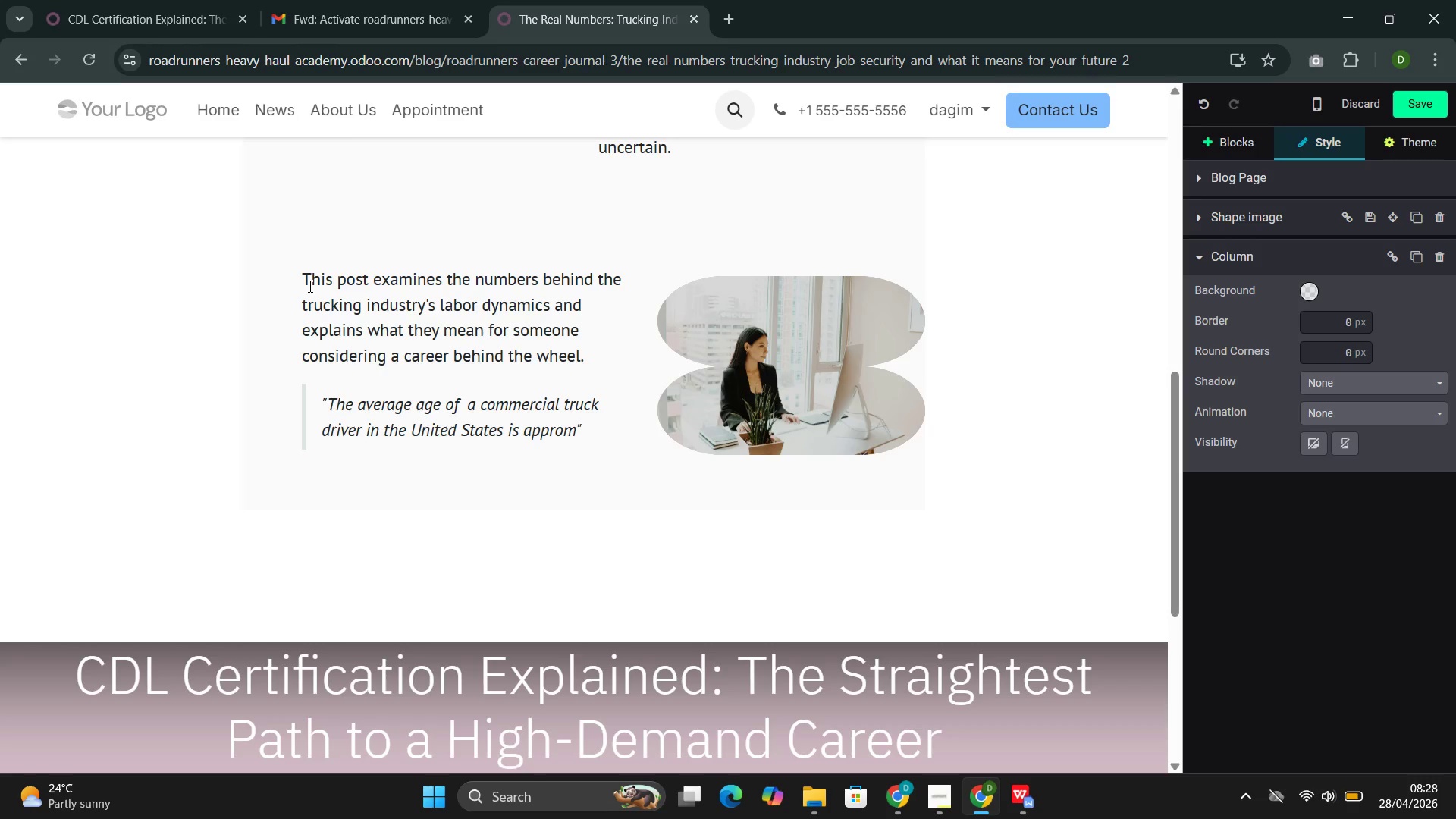 
wait(5.27)
 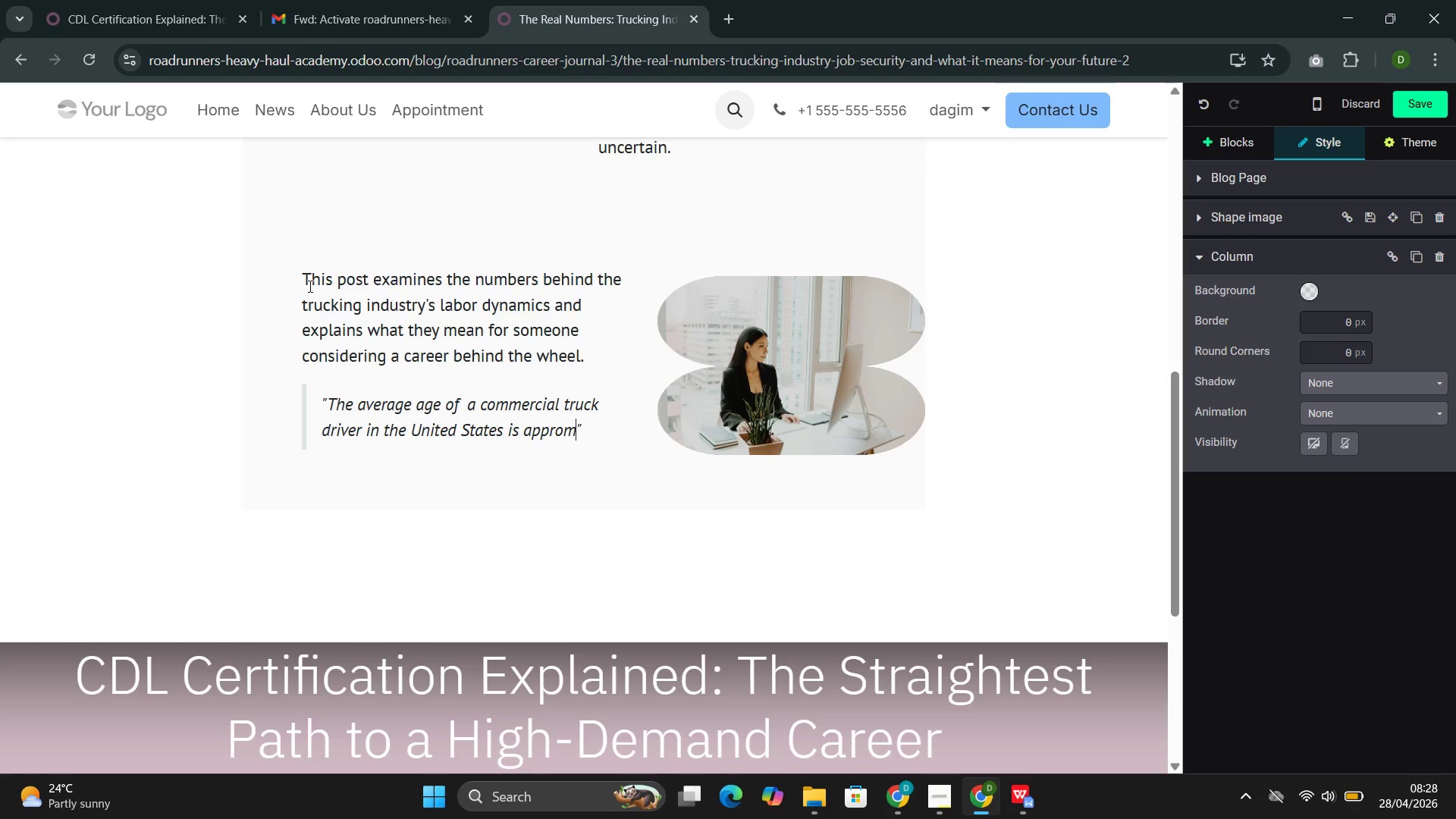 
key(ArrowLeft)
 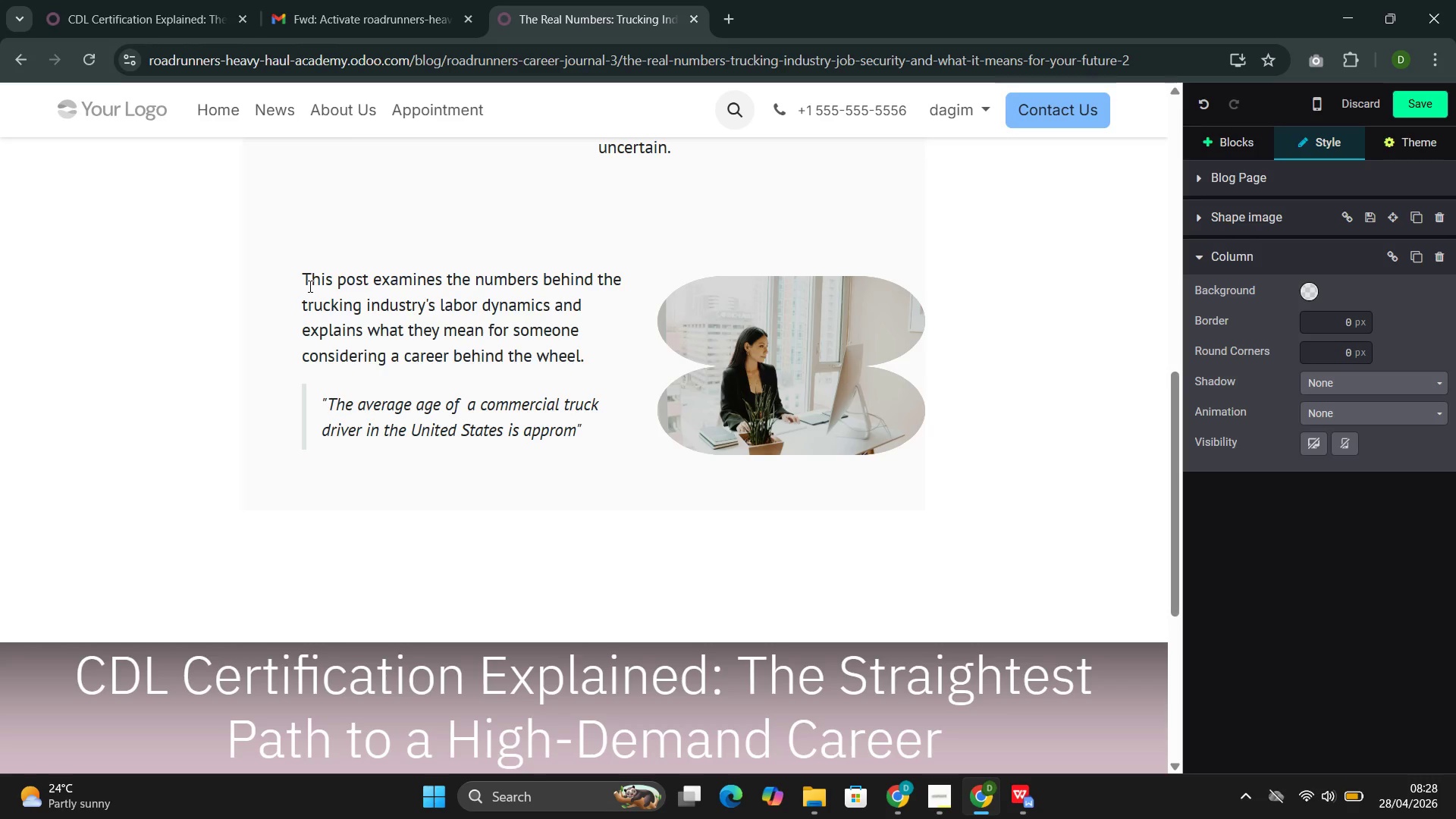 
type(xi)
 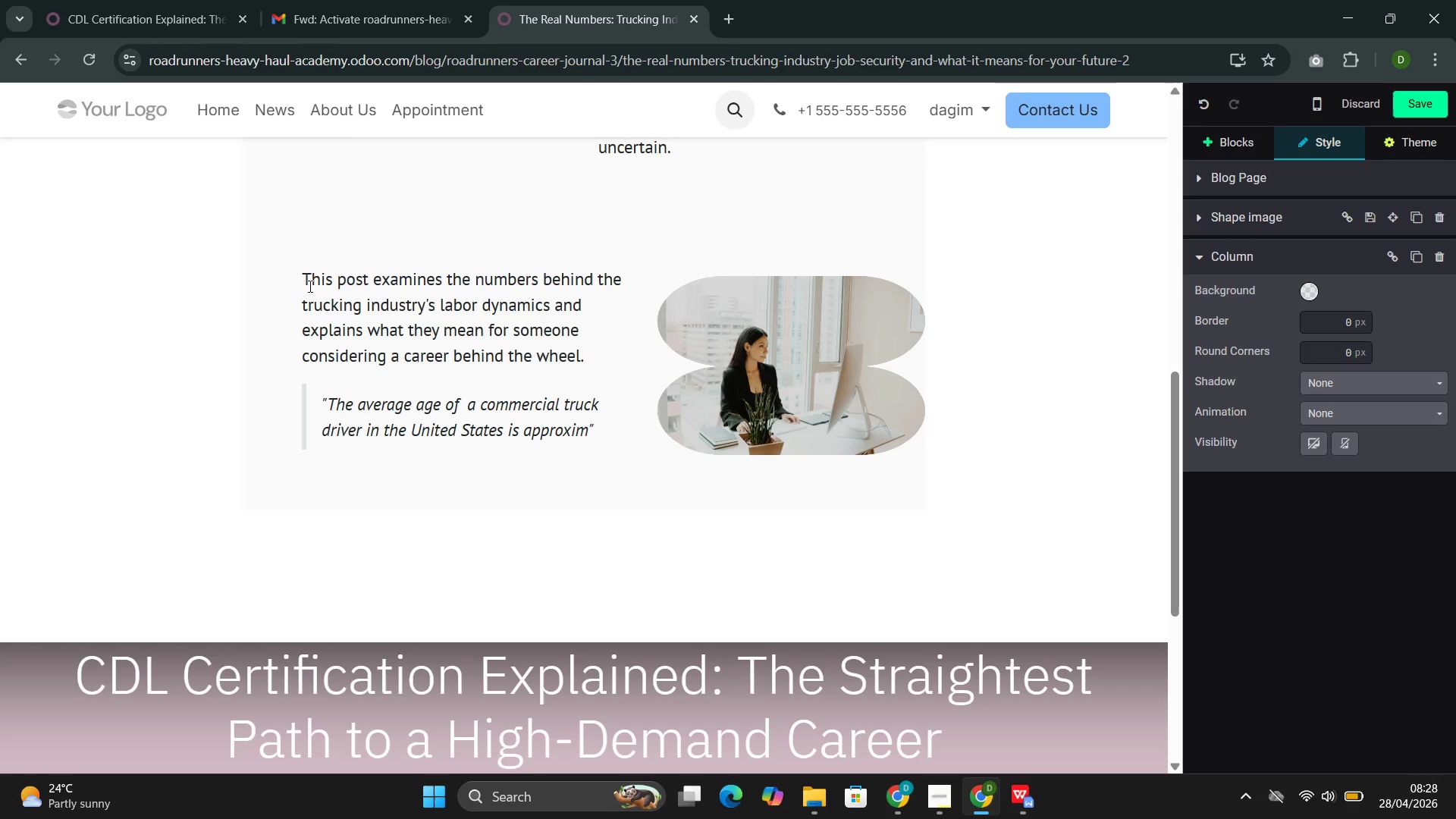 
key(ArrowRight)
 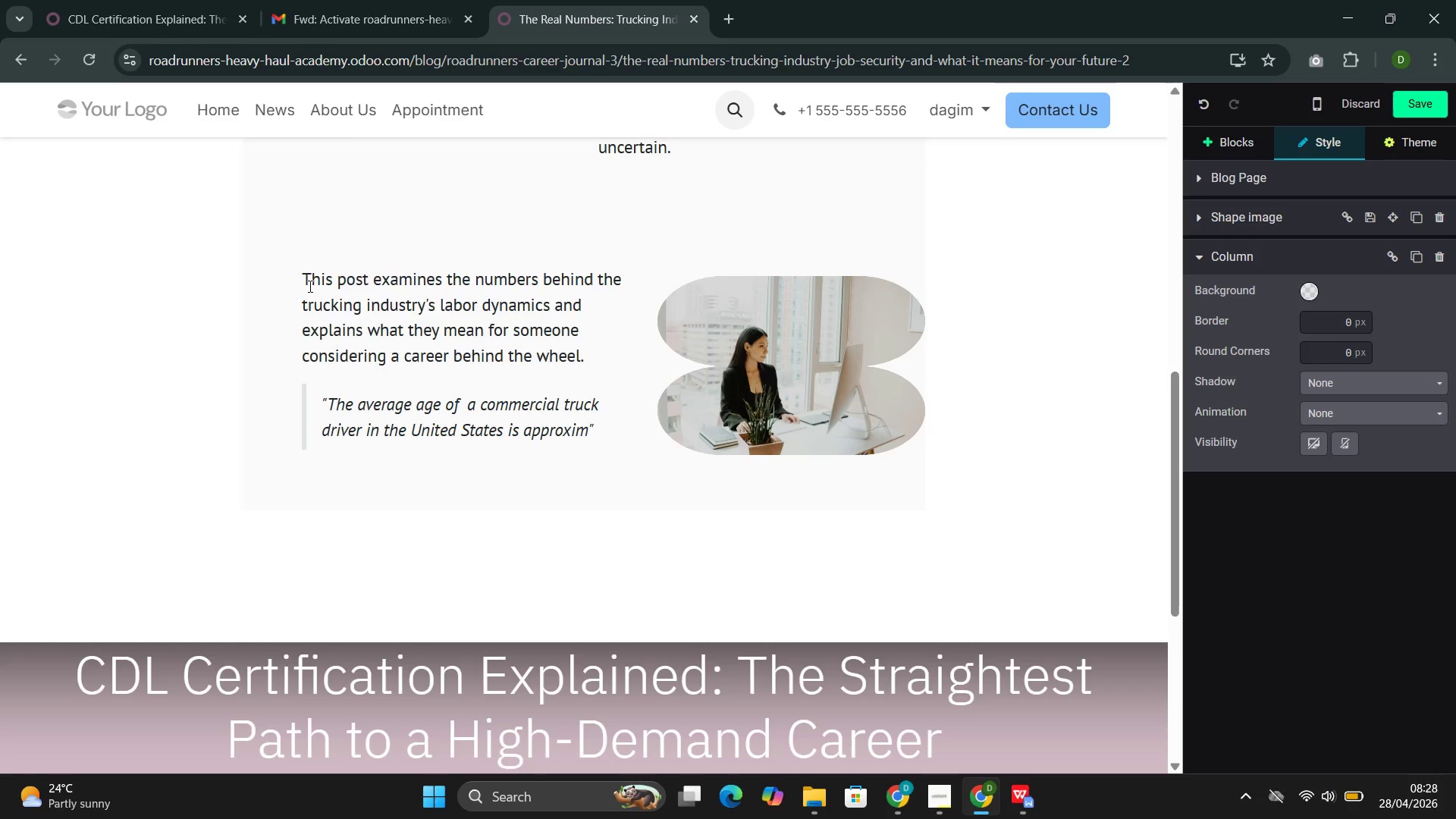 
type(ately 49. As this worki)
key(Backspace)
type(force retires demand for new drivers will continue to intr)
key(Backspace)
type(nsify for )
 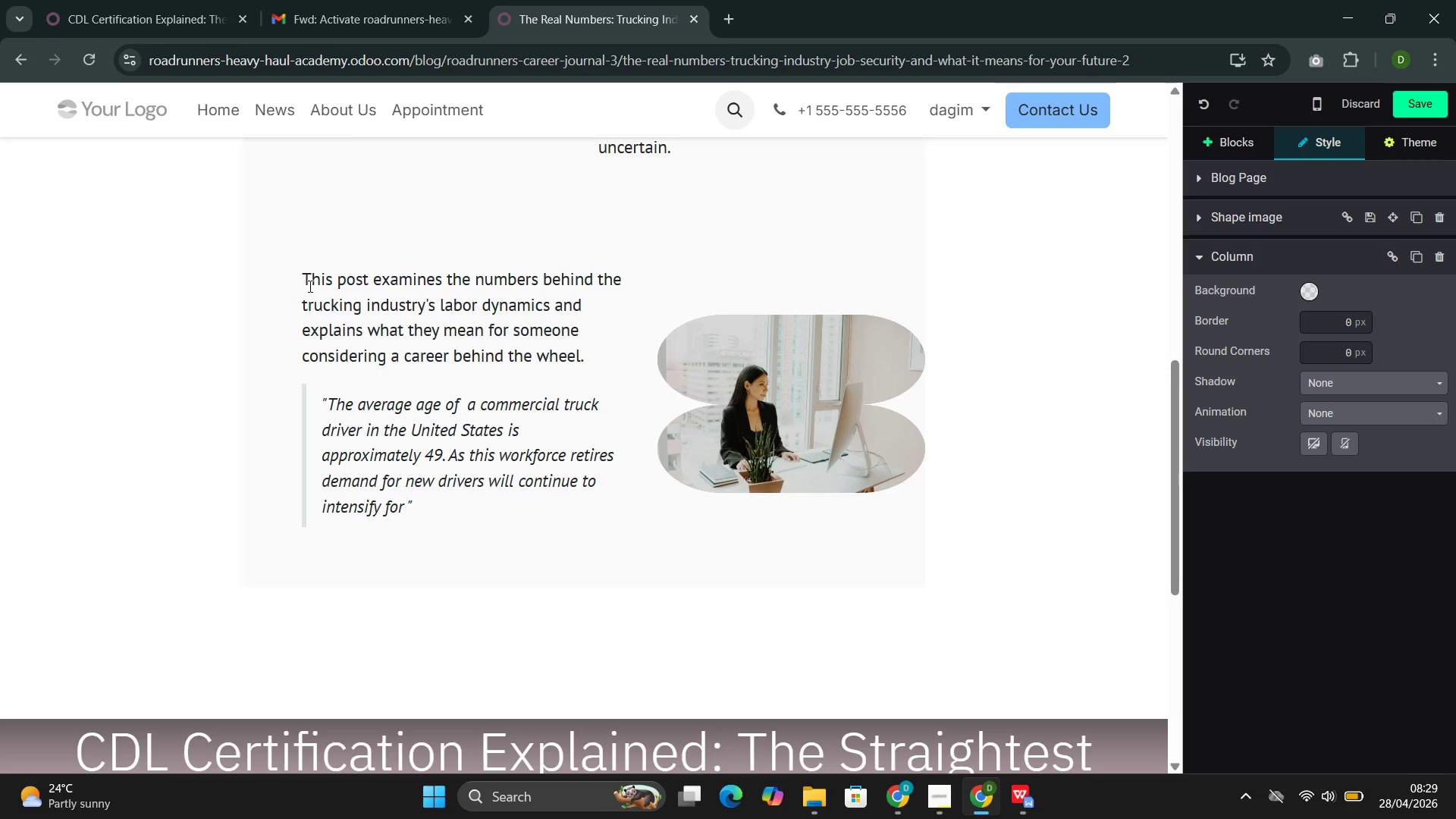 
type(at least the b)
key(Backspace)
type(next decase)
key(Backspace)
key(Backspace)
type(de.)
 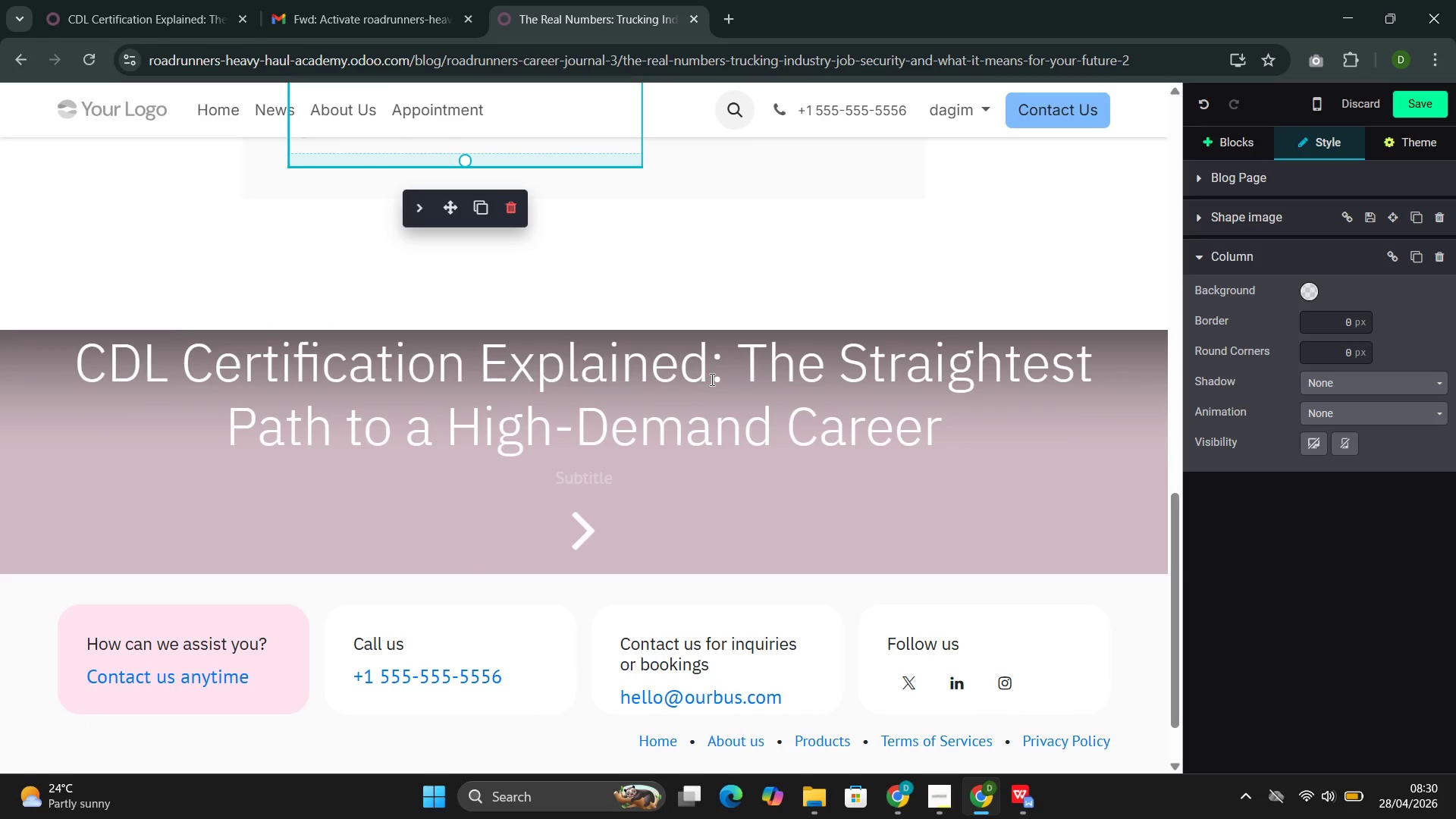 
wait(5.61)
 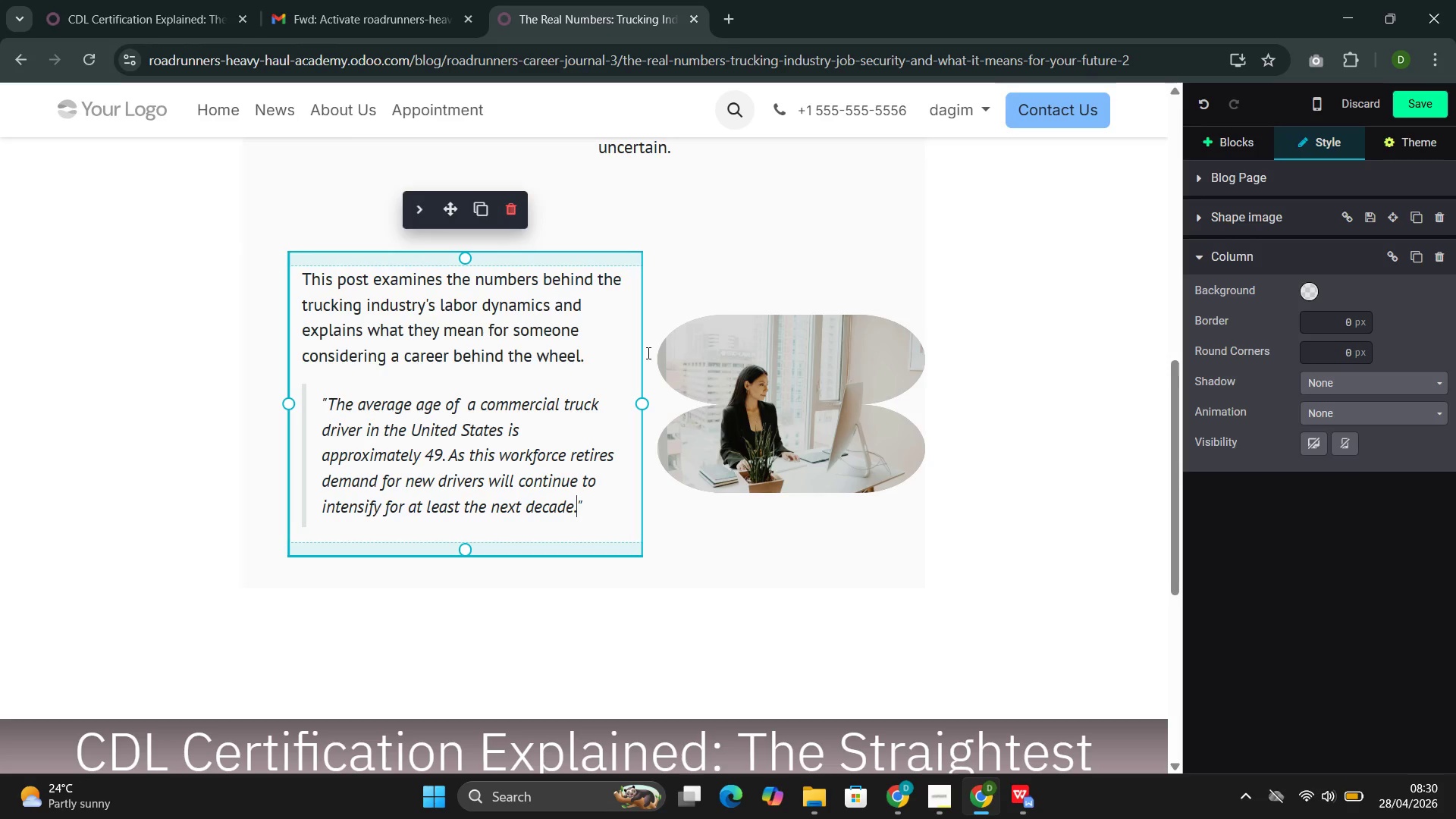 
left_click([1221, 141])
 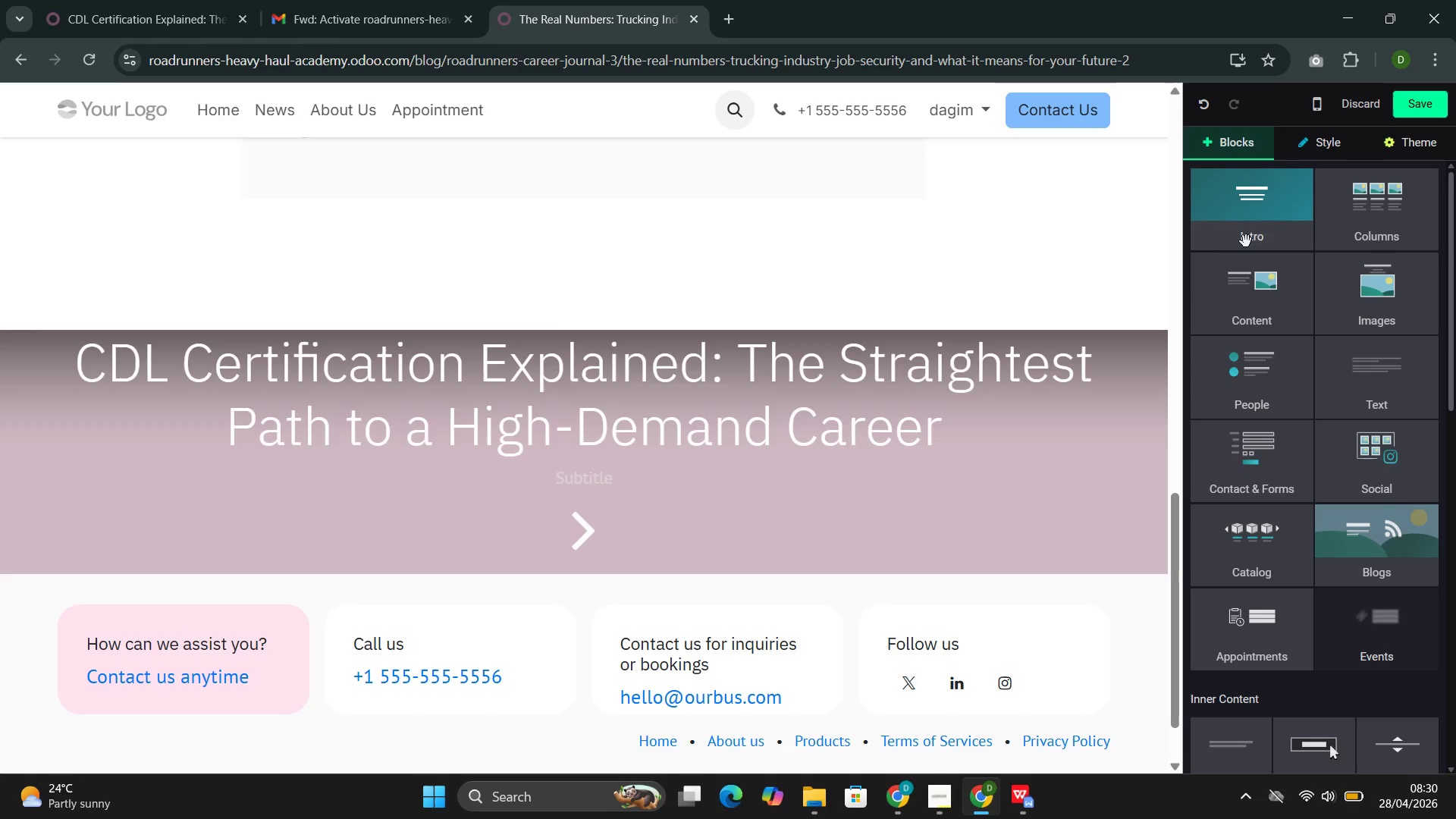 
left_click([1227, 235])
 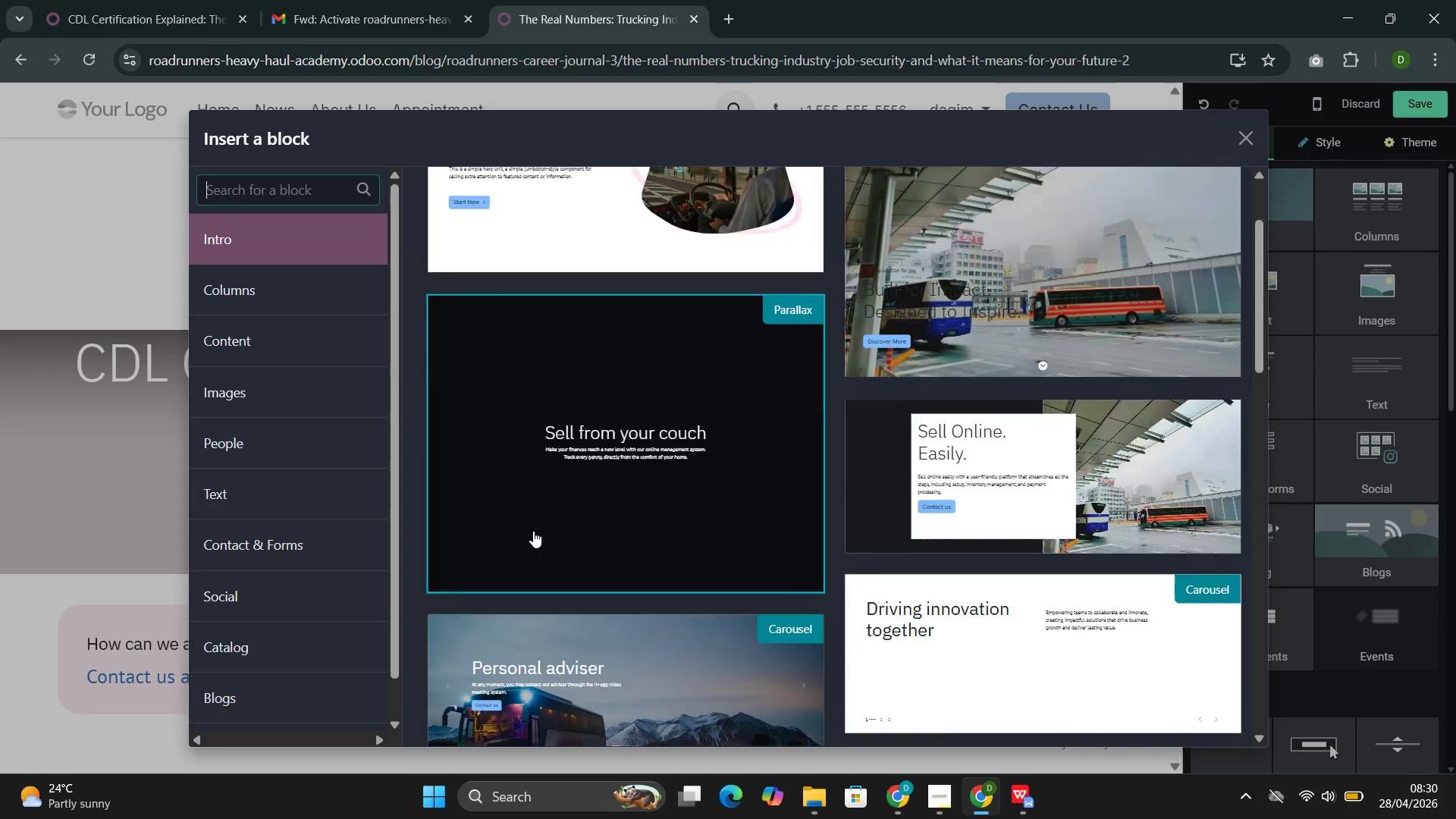 
left_click([572, 527])
 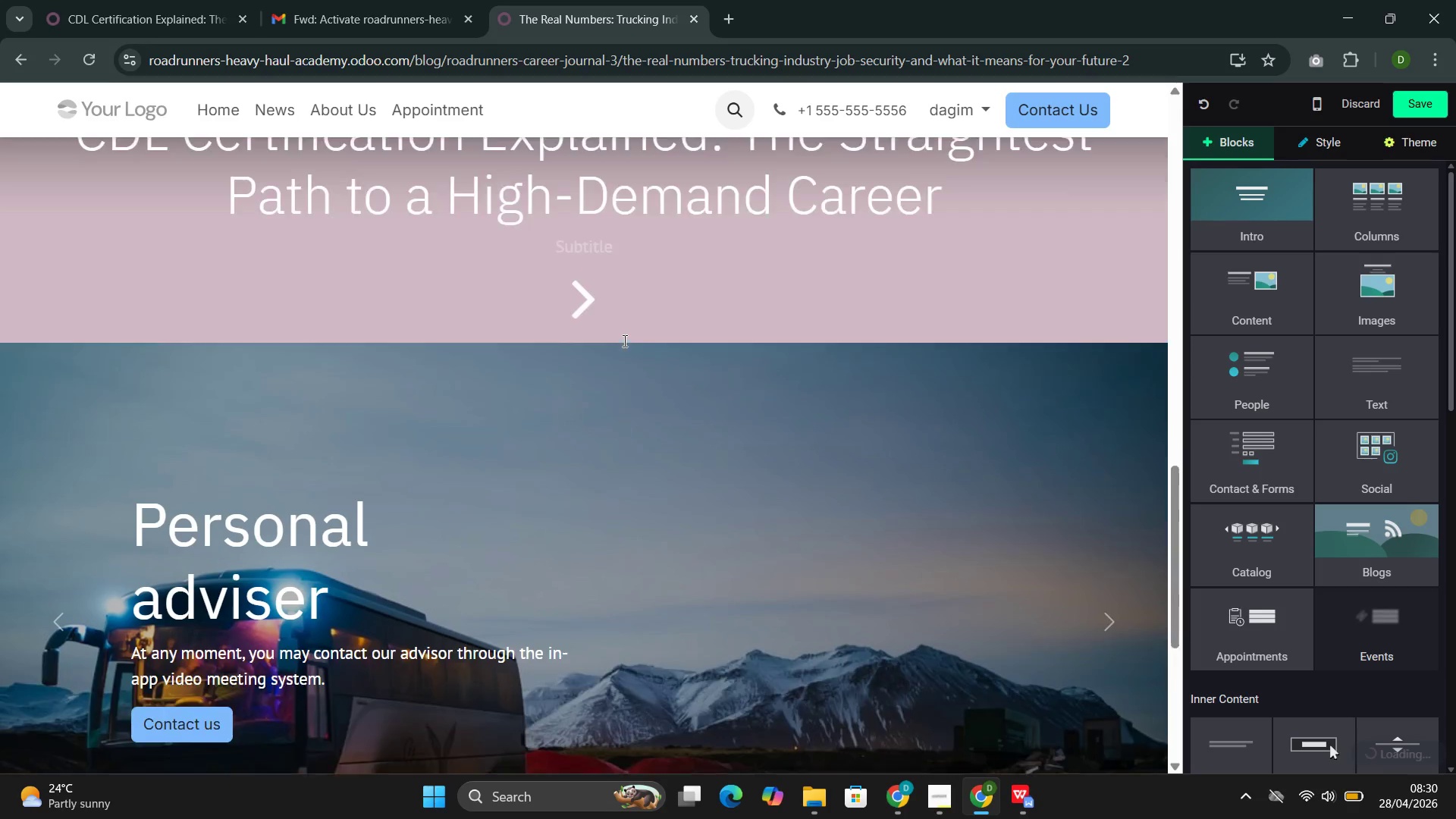 
left_click([612, 468])
 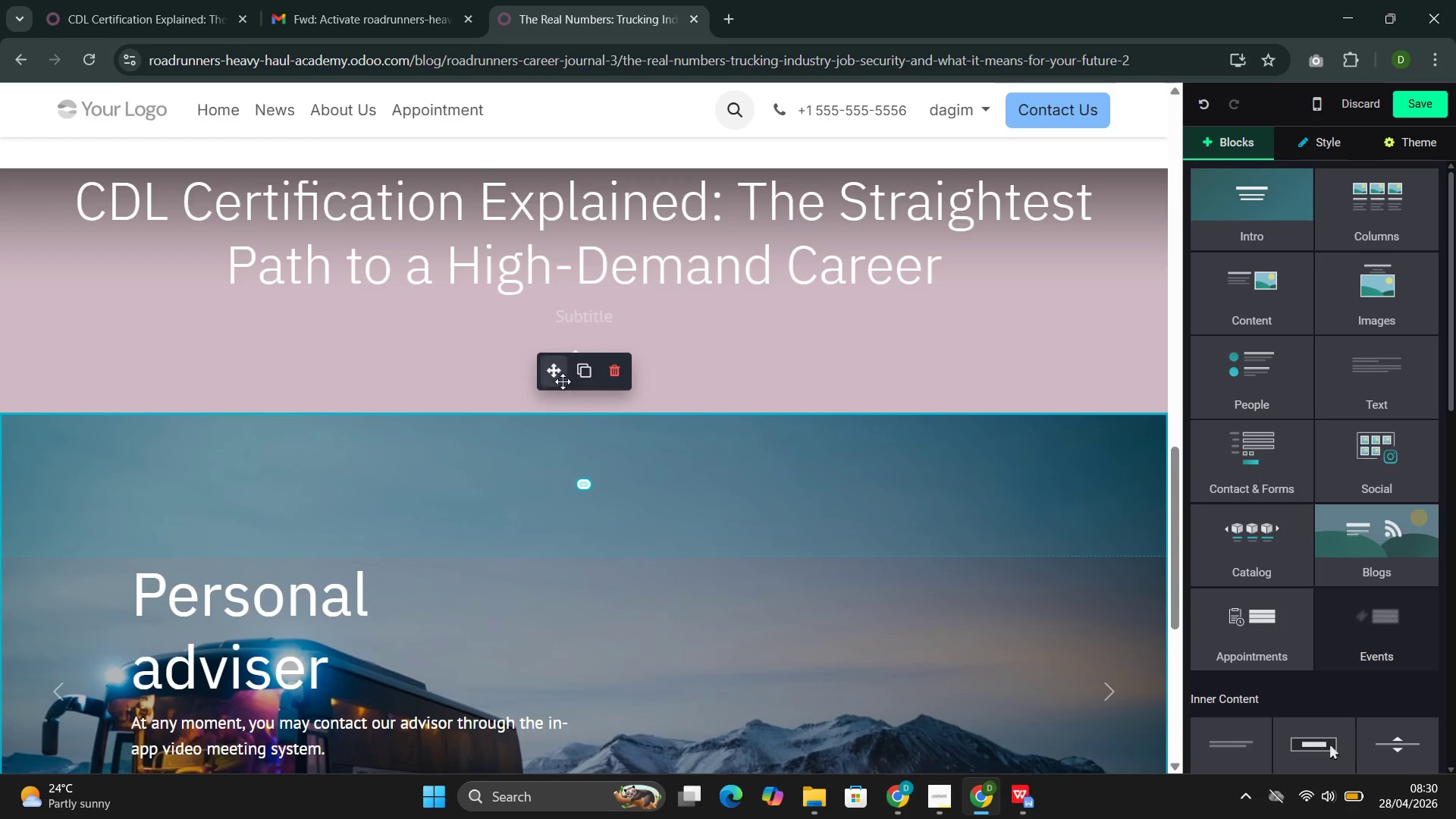 
left_click_drag(start_coordinate=[554, 367], to_coordinate=[544, 270])
 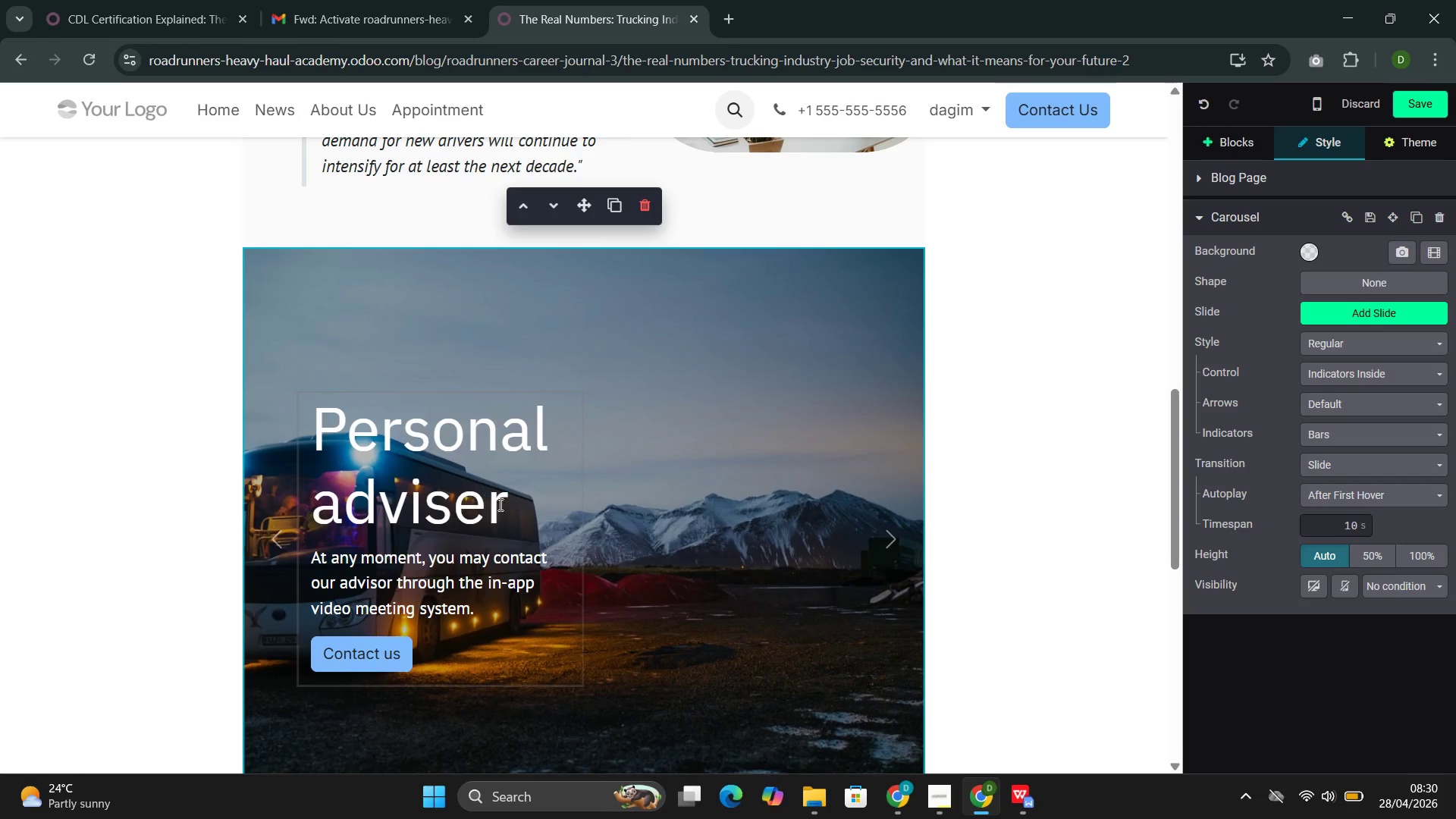 
left_click_drag(start_coordinate=[519, 508], to_coordinate=[313, 441])
 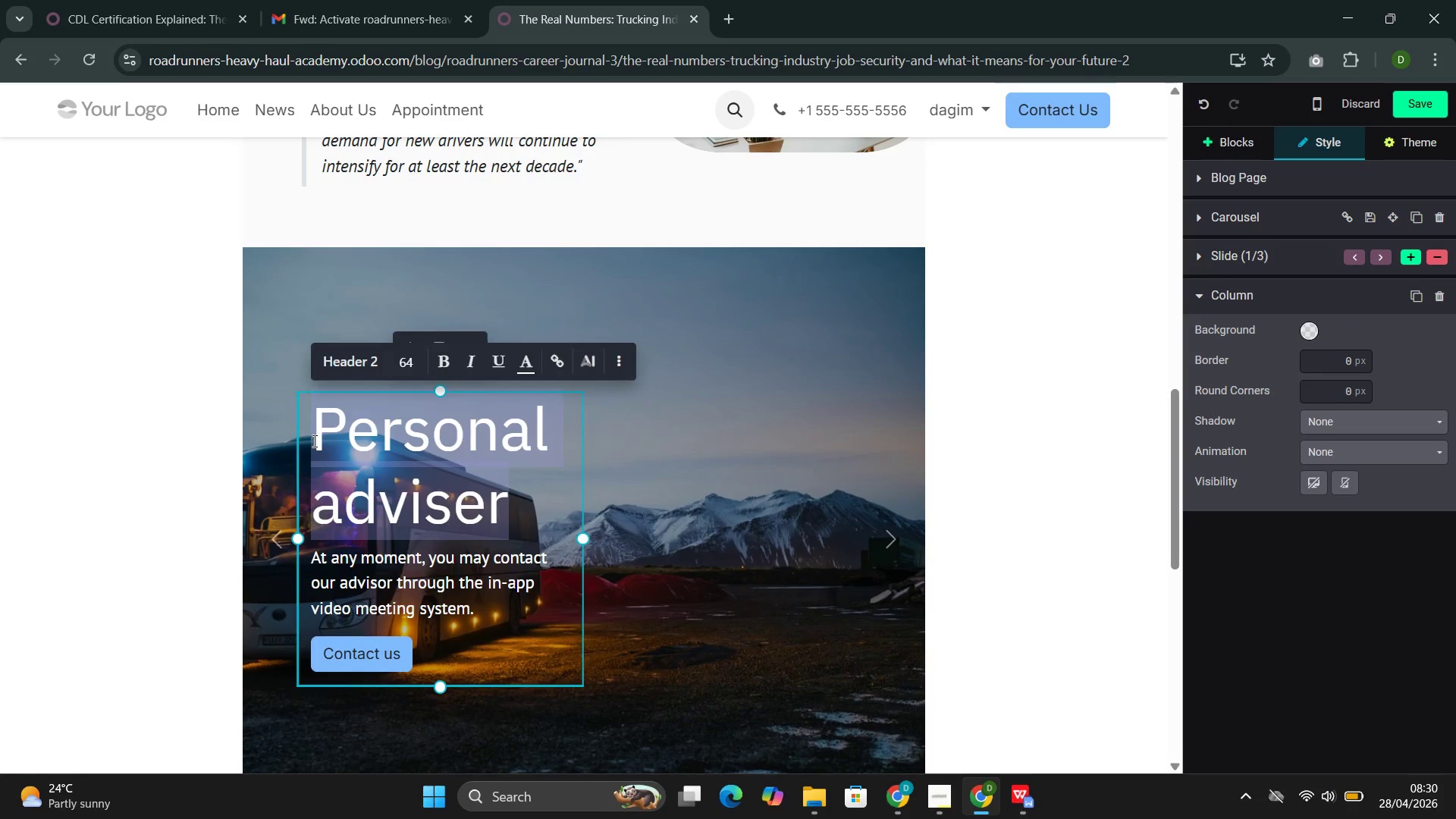 
type(The Demand Equation)
 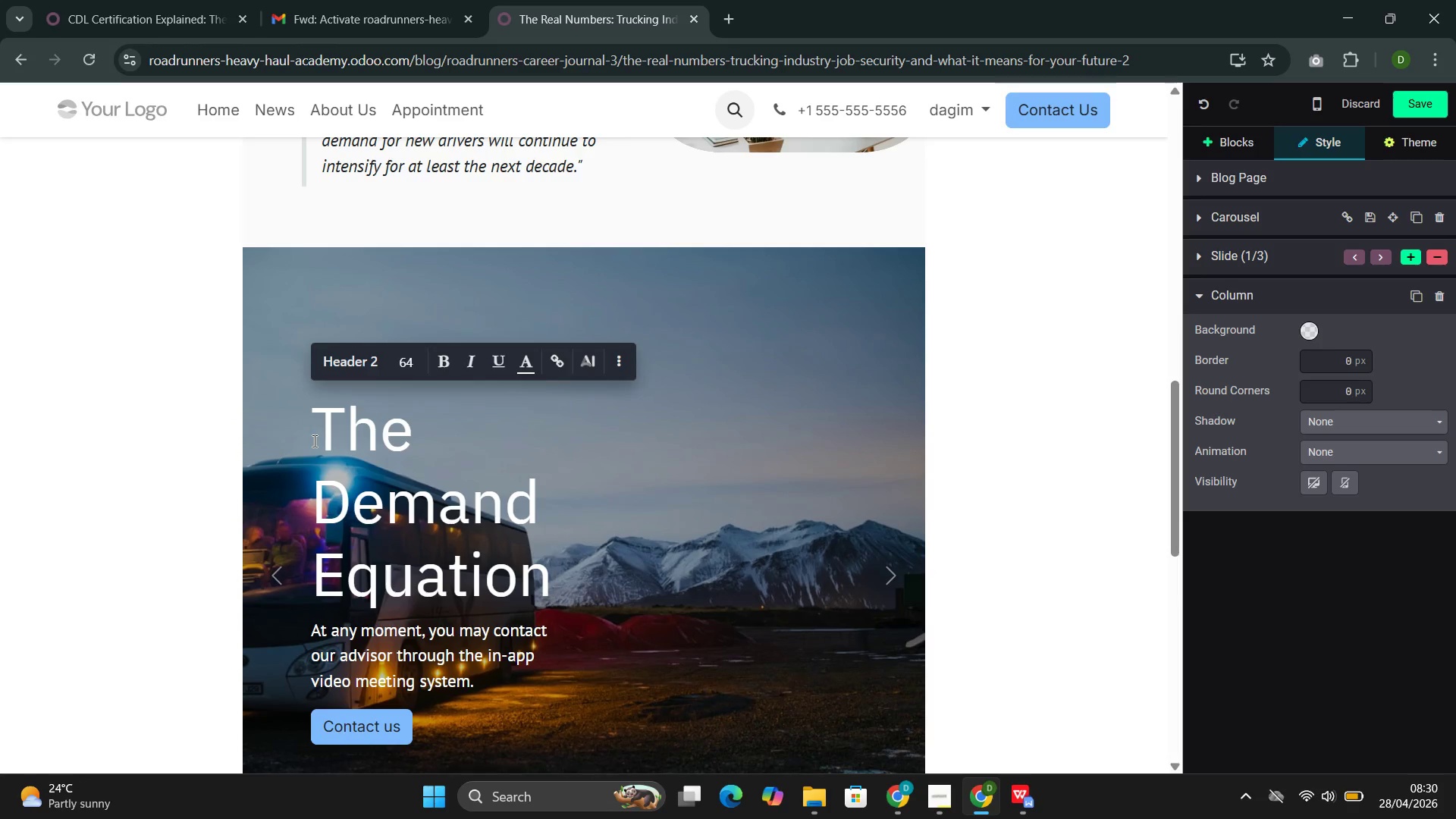 
left_click_drag(start_coordinate=[582, 566], to_coordinate=[937, 569])
 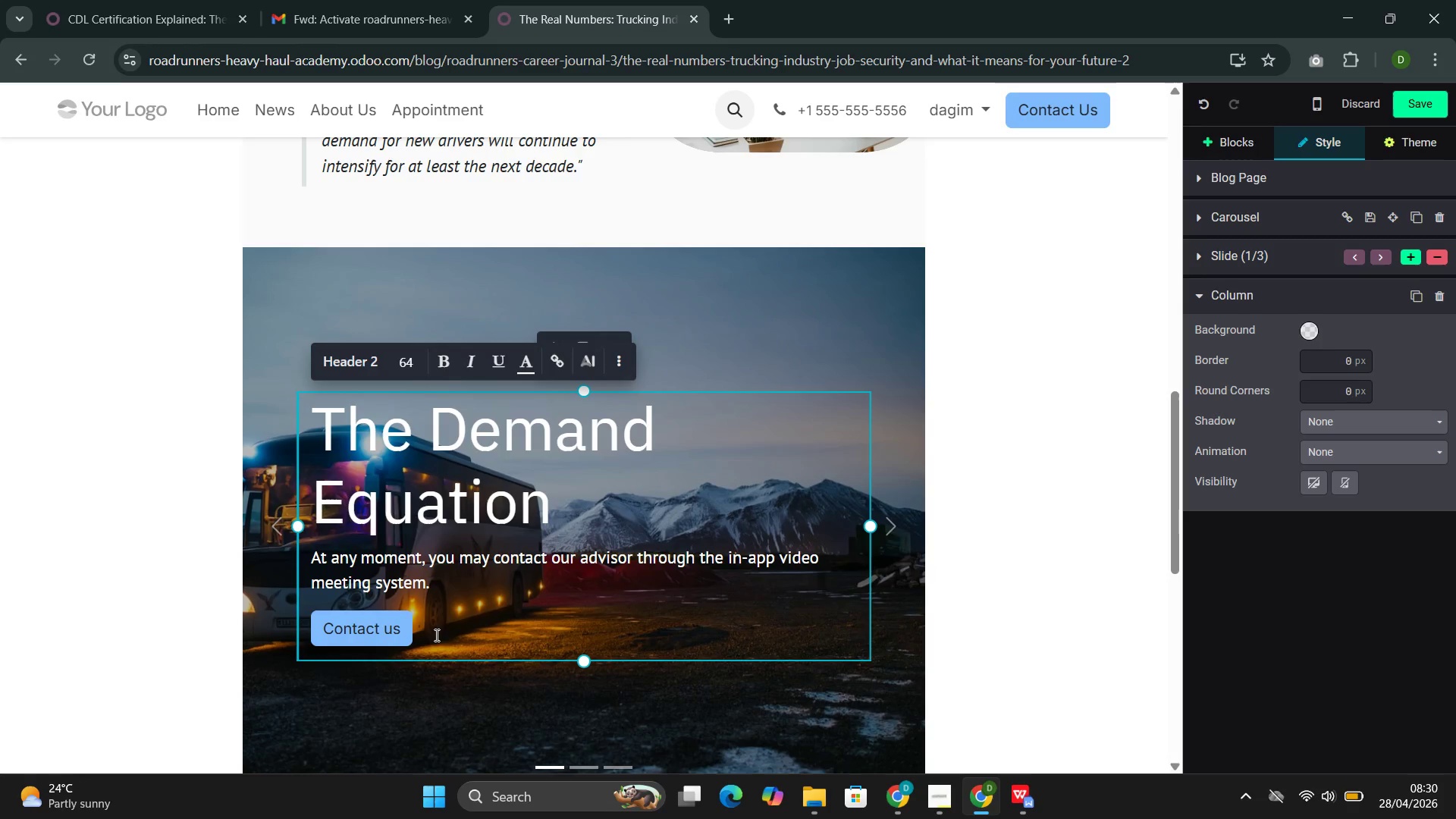 
left_click_drag(start_coordinate=[431, 639], to_coordinate=[340, 567])
 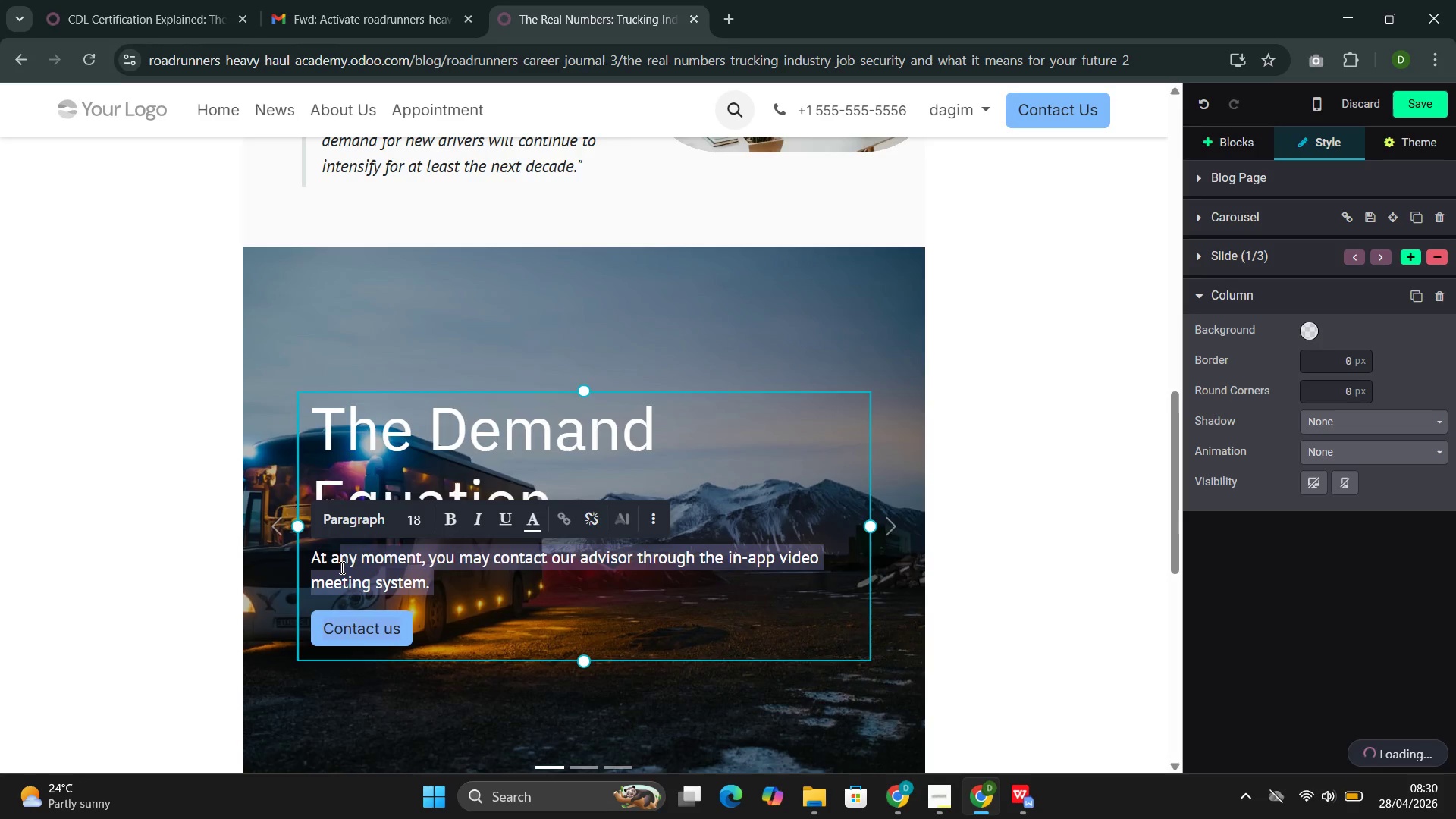 
key(Backspace)
key(Backspace)
key(Backspace)
key(Backspace)
key(Backspace)
type(The American Truckinf)
key(Backspace)
type(g )
 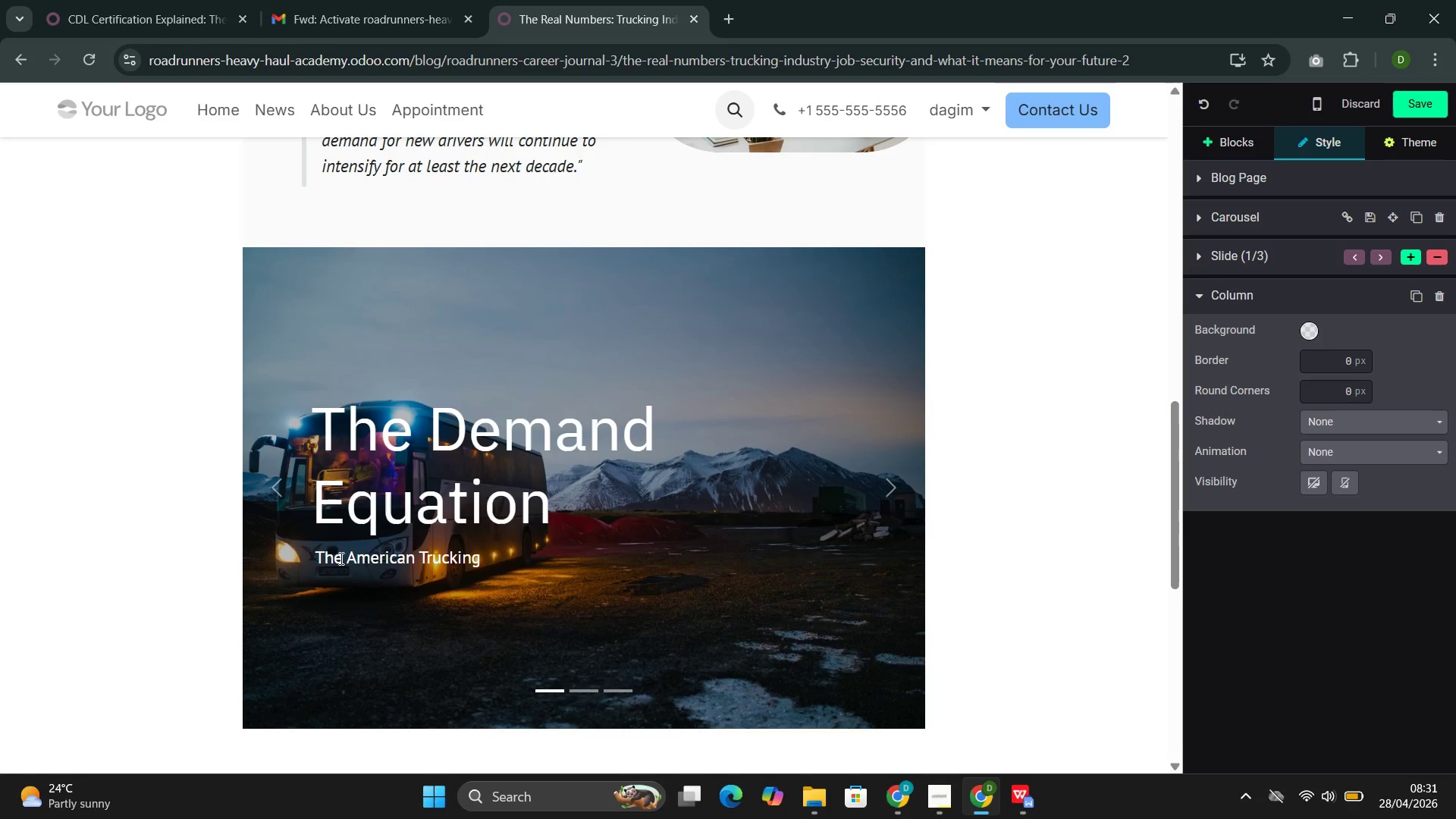 
wait(16.39)
 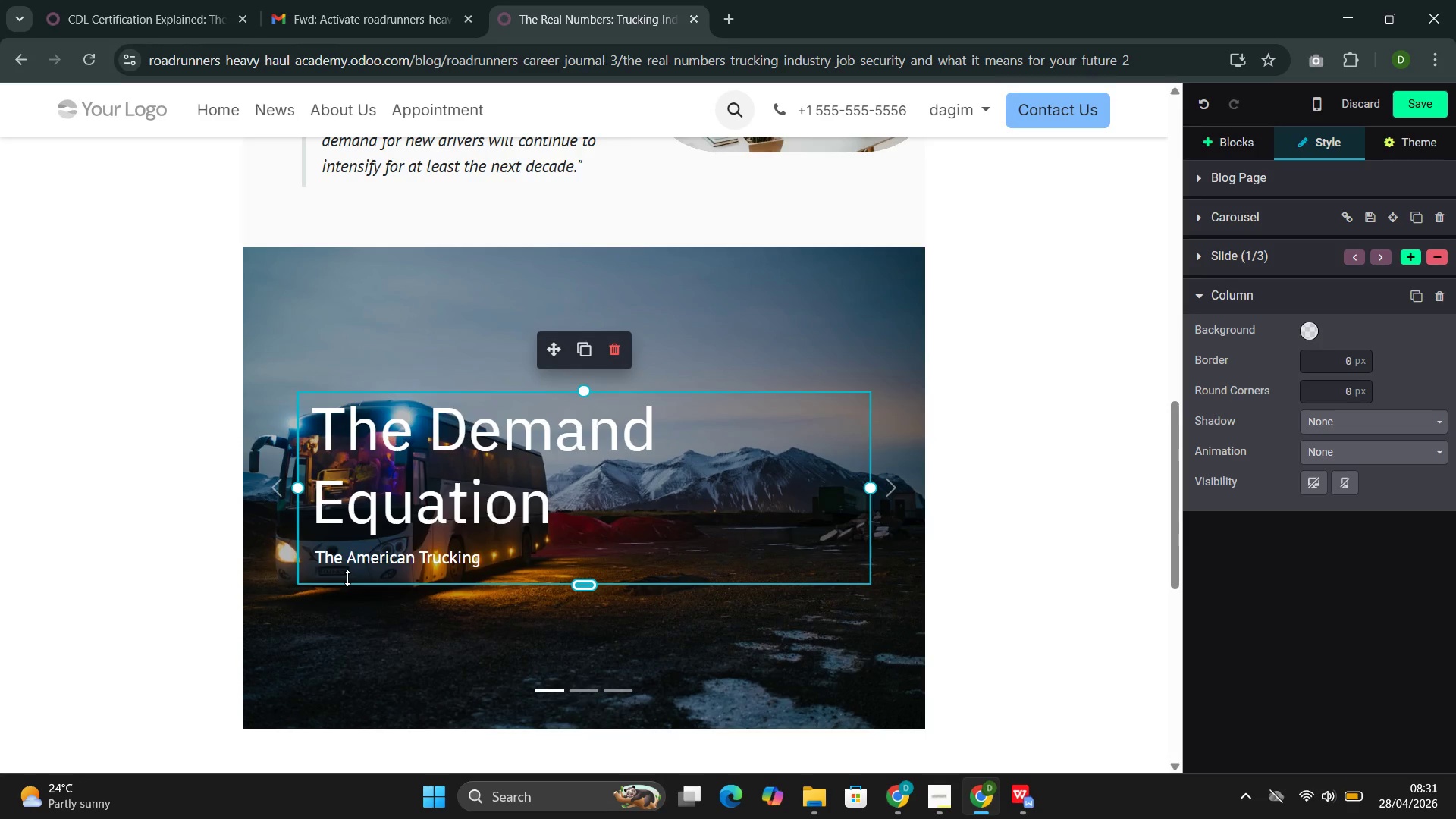 
type(Associations' most reci)
key(Backspace)
type(ent driver shortage analysis pal)
key(Backspace)
key(Backspace)
type(laces tge current deficit at approc)
key(Backspace)
type(ximately 69)
key(Backspace)
type(0,000 drivers )
key(Backspace)
type(. The sortage is drive by multiple factors that are structu)
 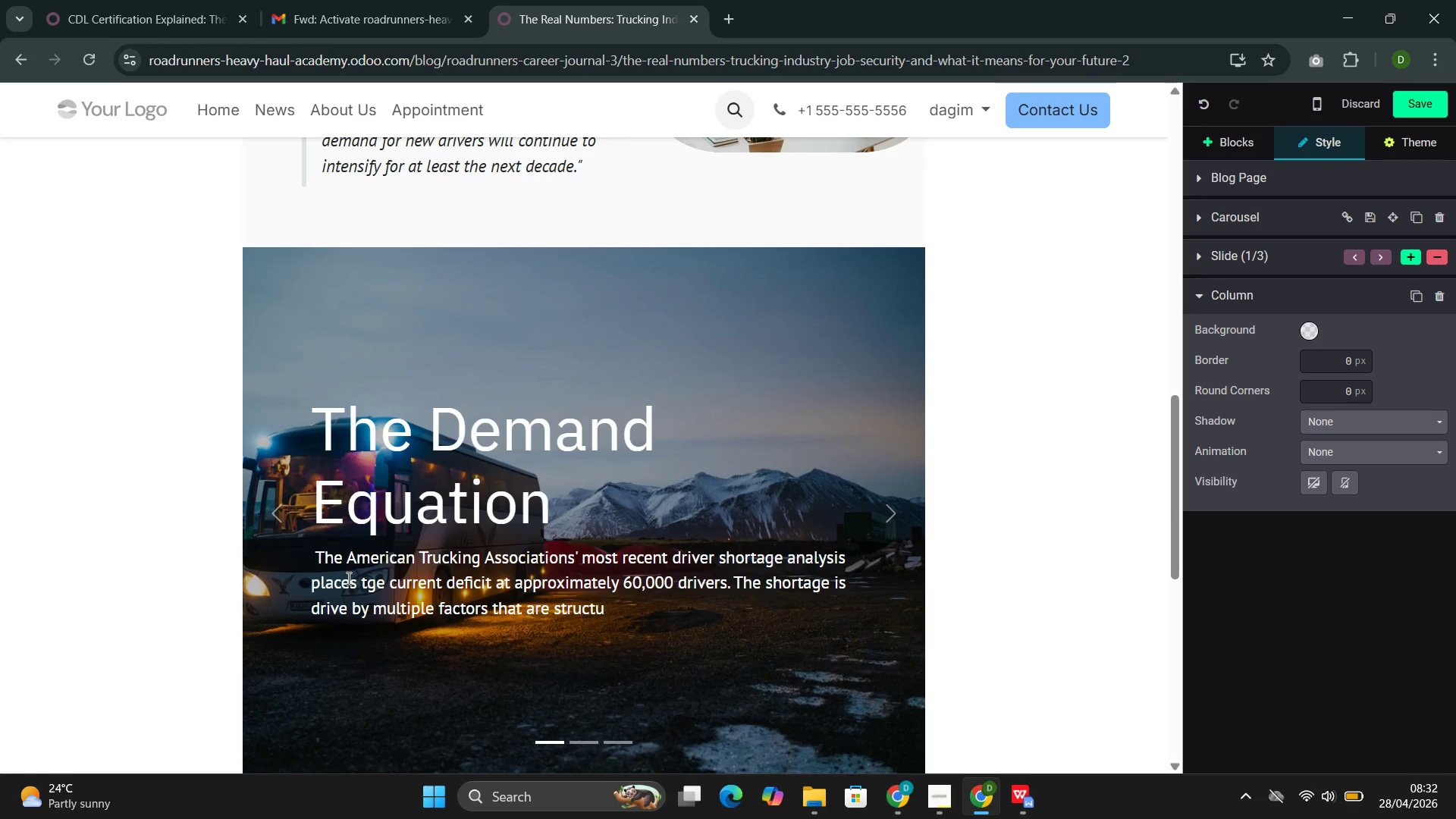 
type(ral rather that)
key(Backspace)
type(n cyclical.)
key(Backspace)
type(:)
 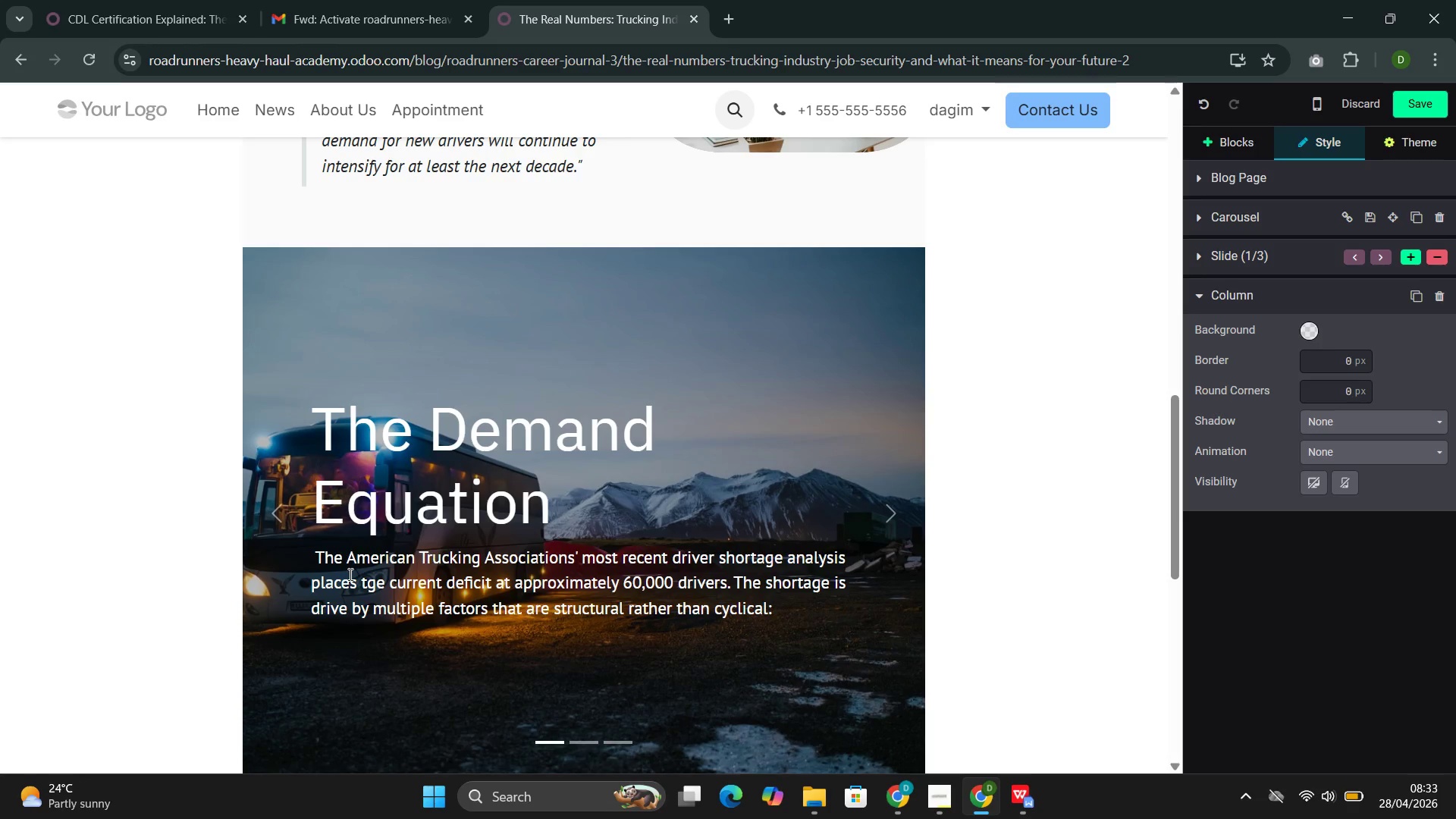 
mouse_move([906, 459])
 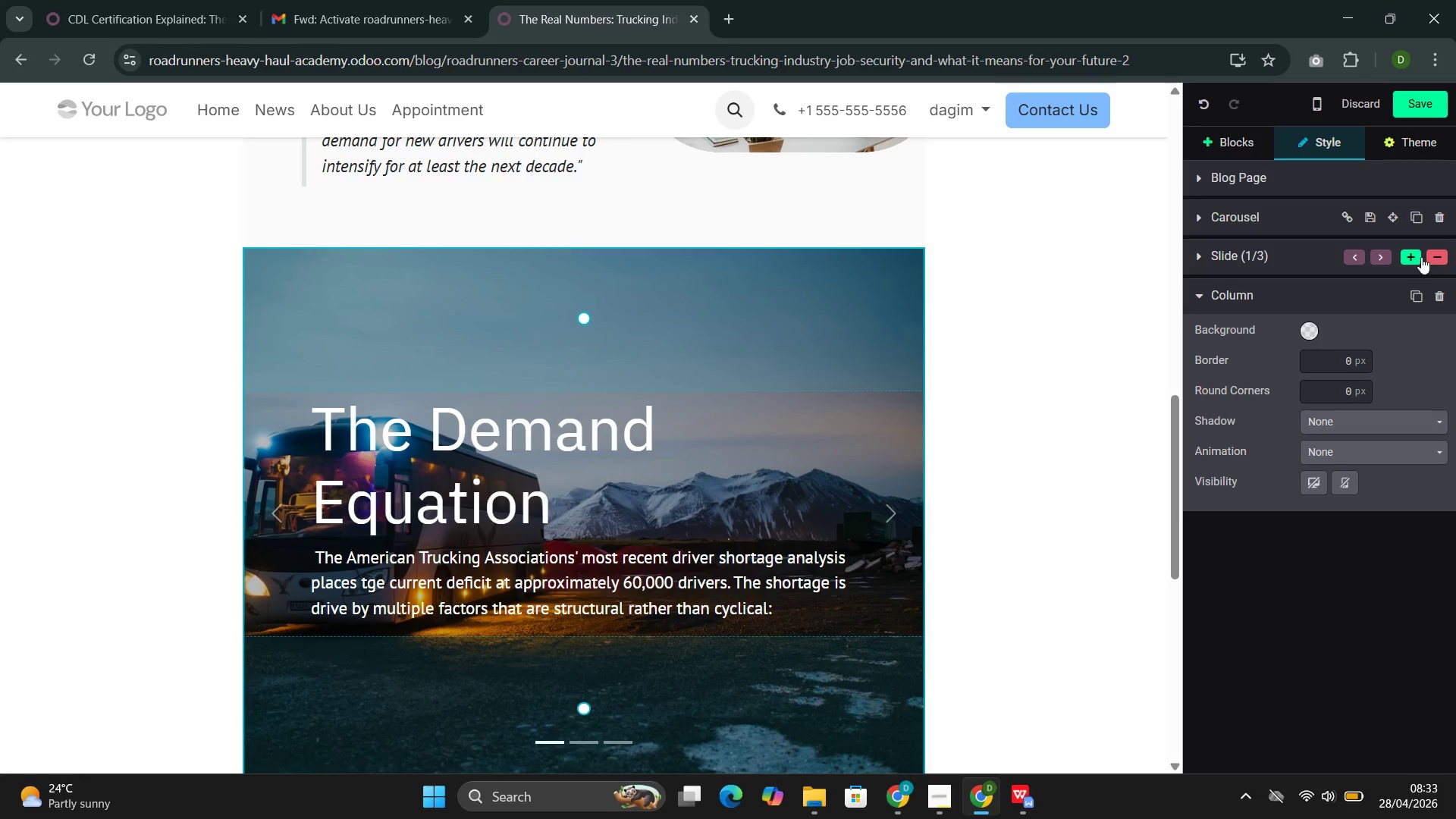 
left_click([1417, 256])
 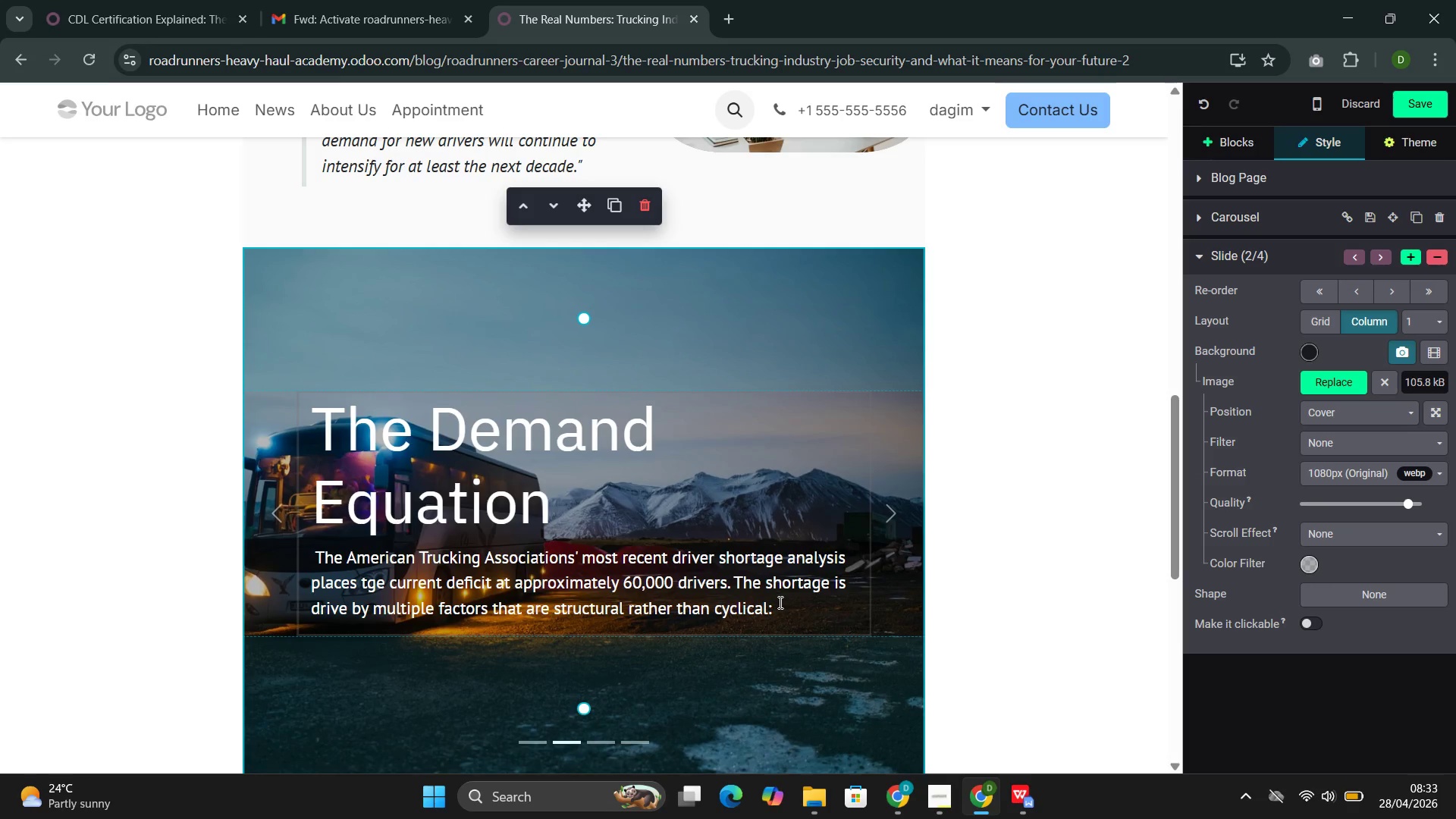 
wait(6.86)
 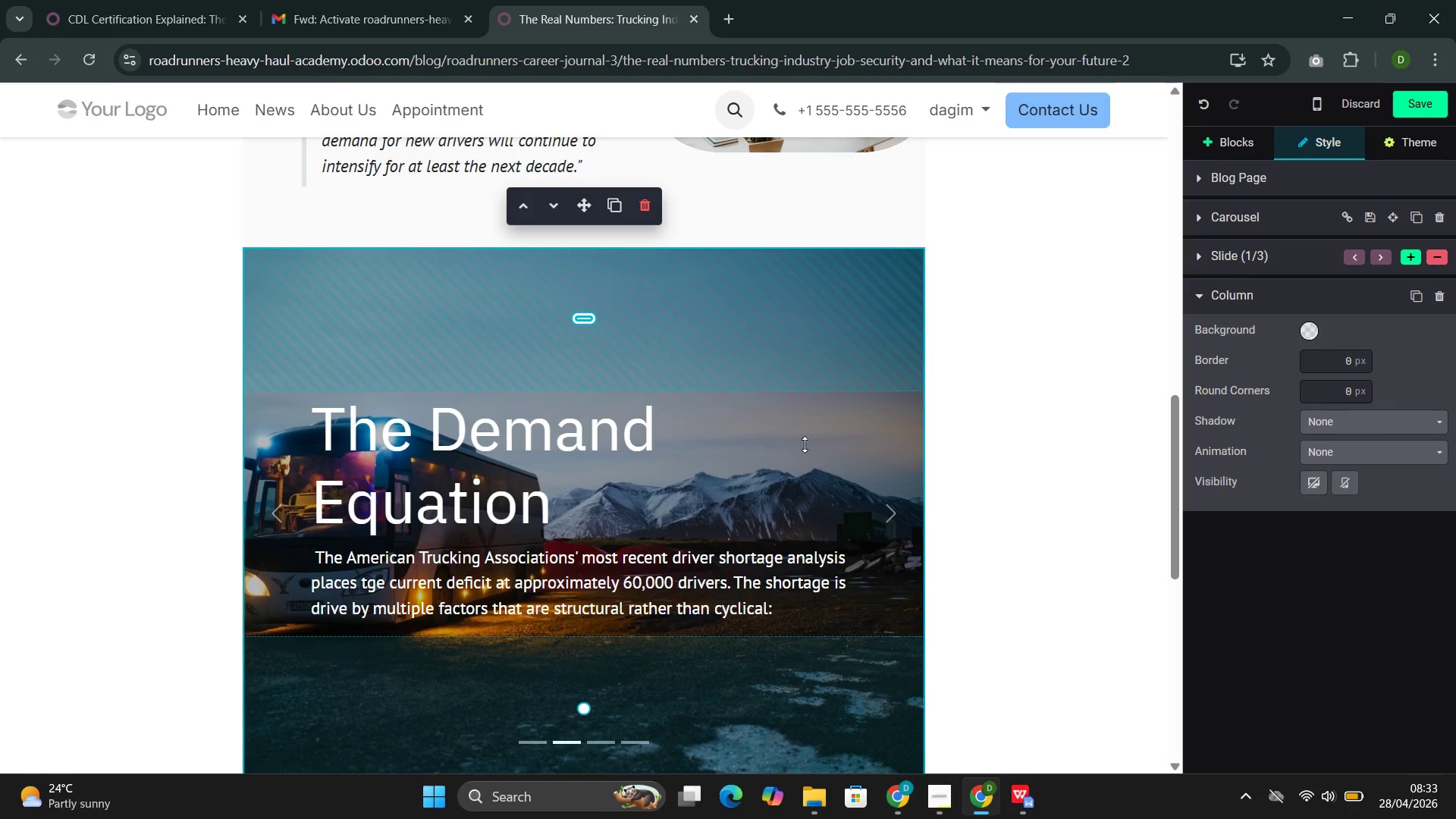 
left_click_drag(start_coordinate=[559, 469], to_coordinate=[526, 472])
 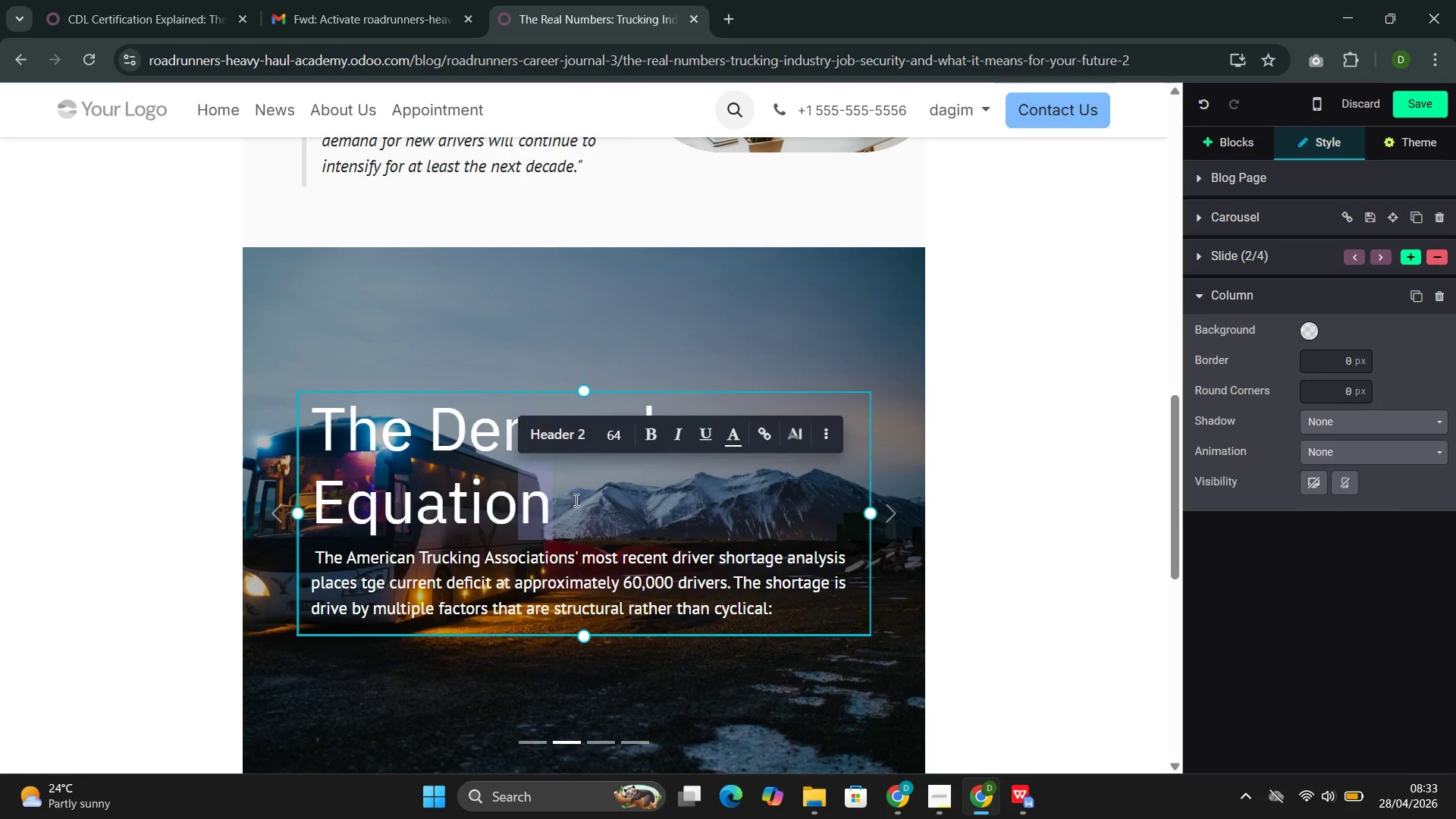 
left_click_drag(start_coordinate=[577, 501], to_coordinate=[318, 414])
 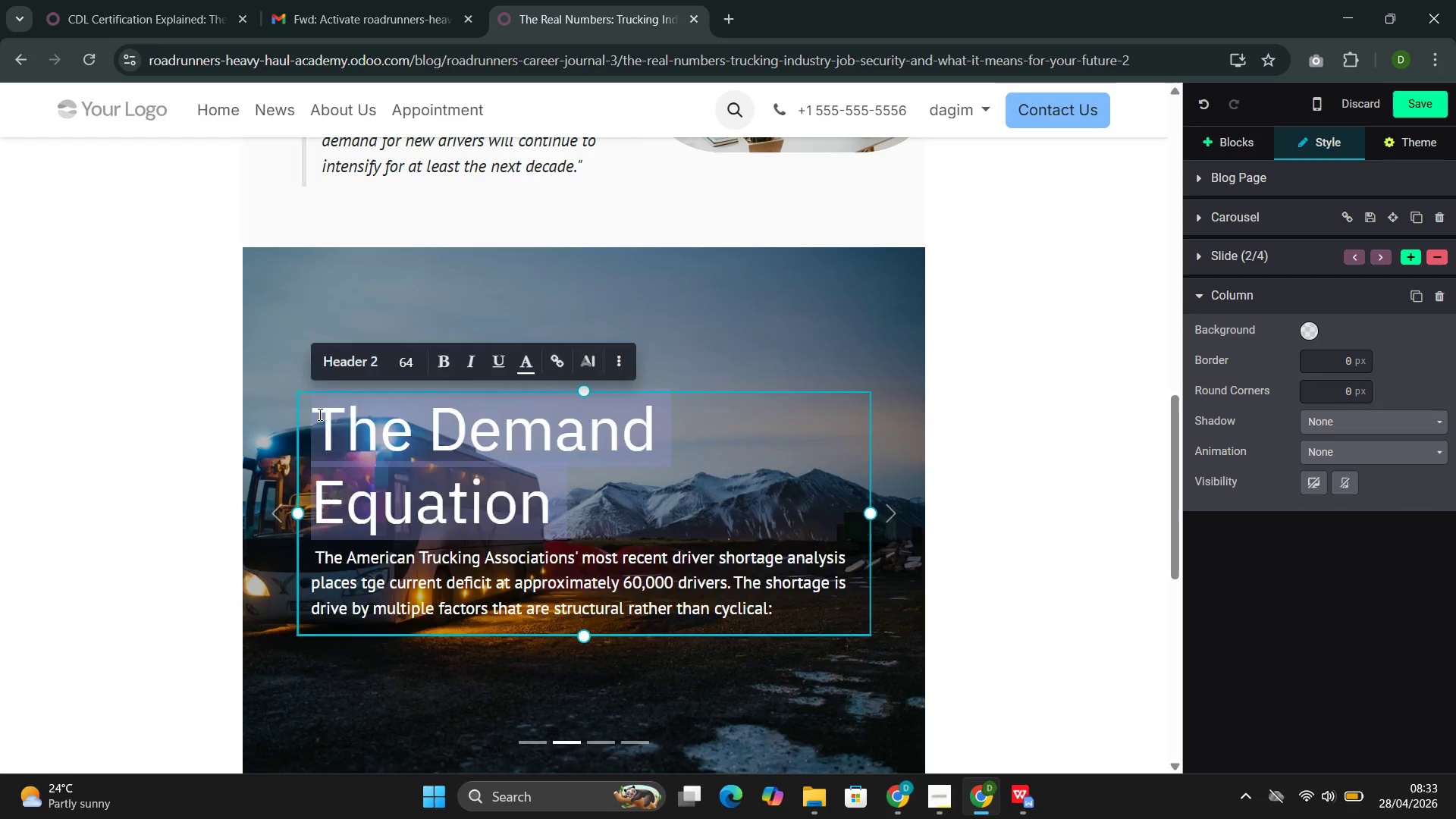 
key(Backspace)
 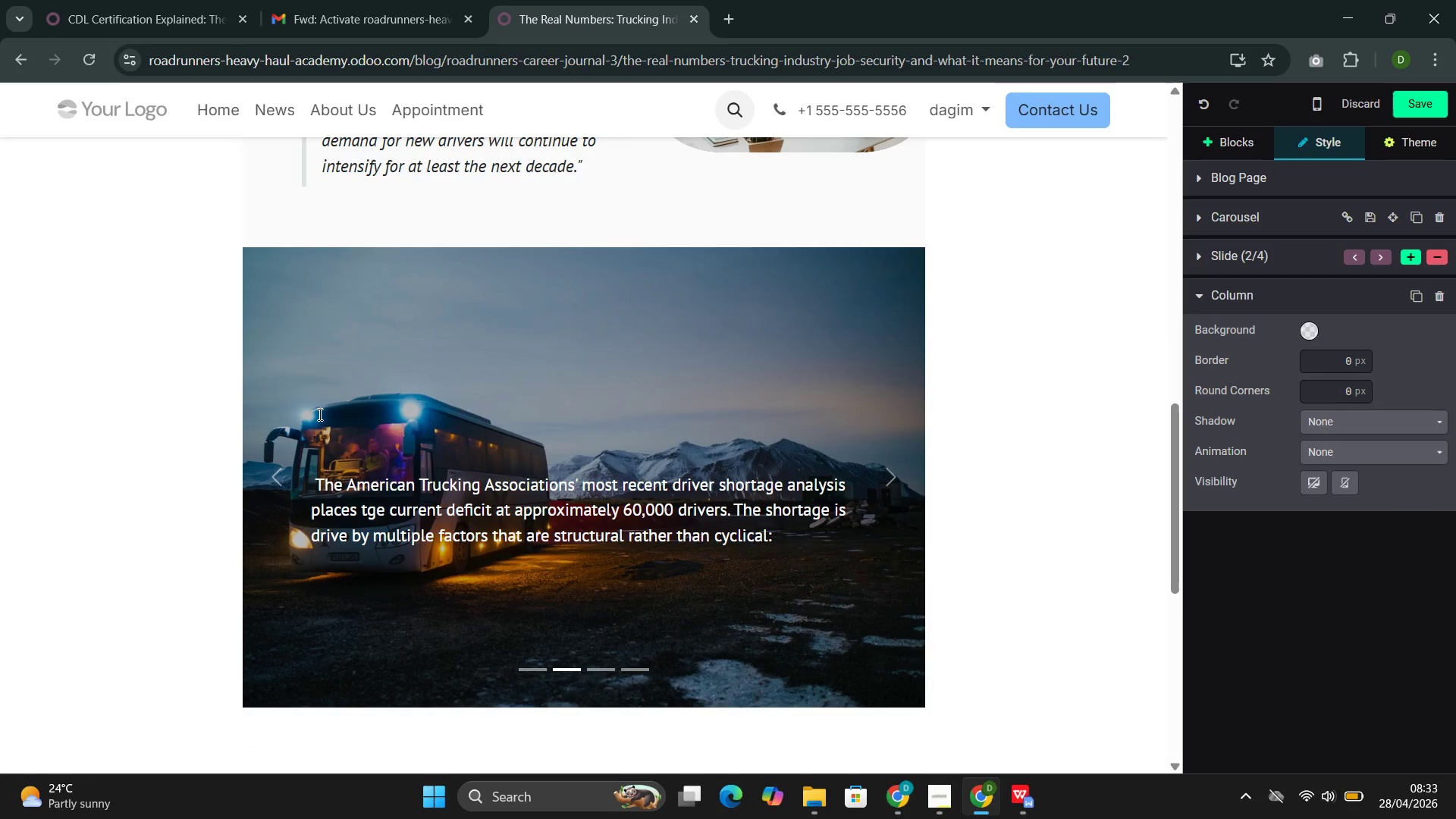 
key(Backspace)
 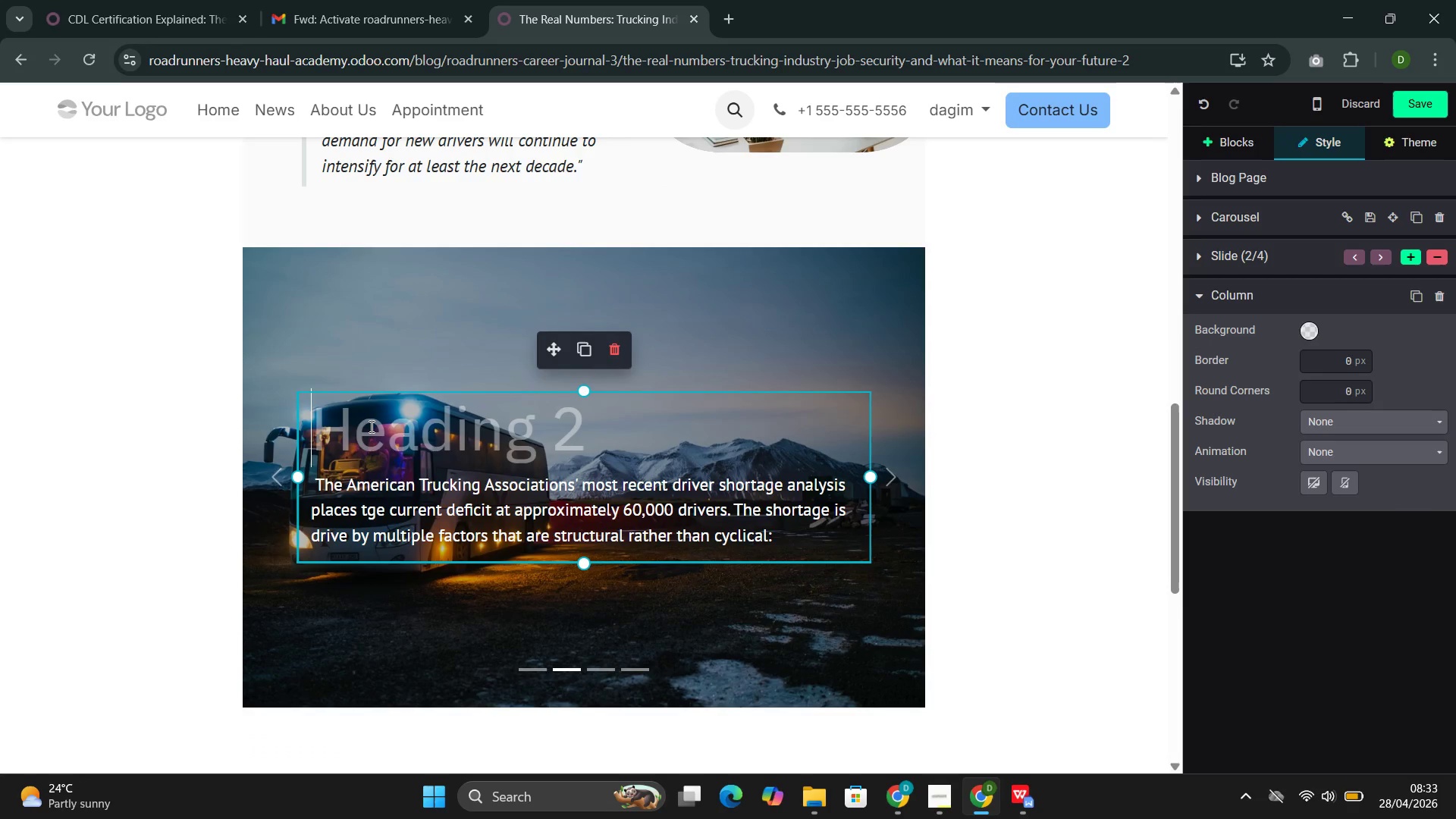 
double_click([369, 427])
 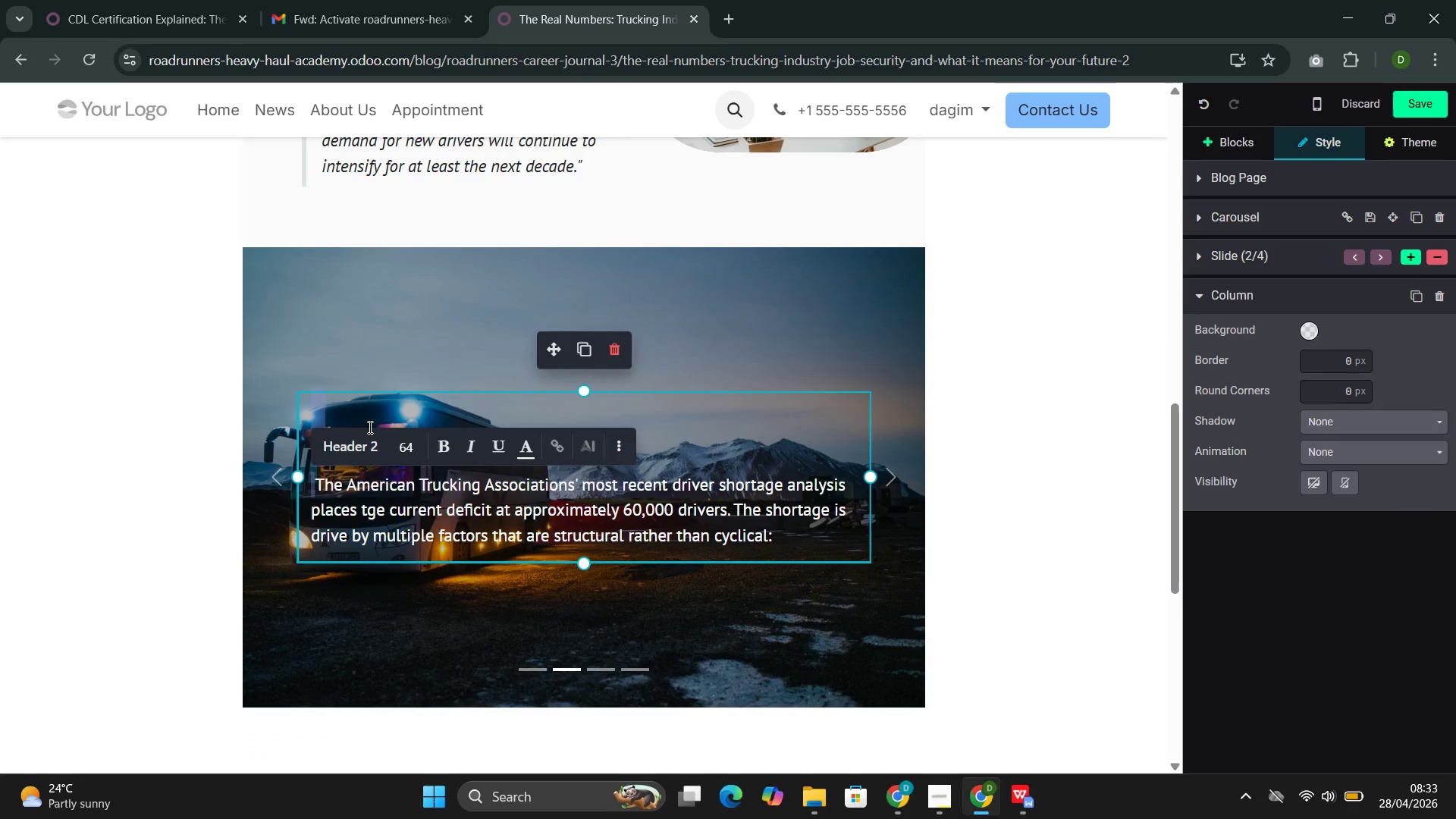 
triple_click([369, 427])
 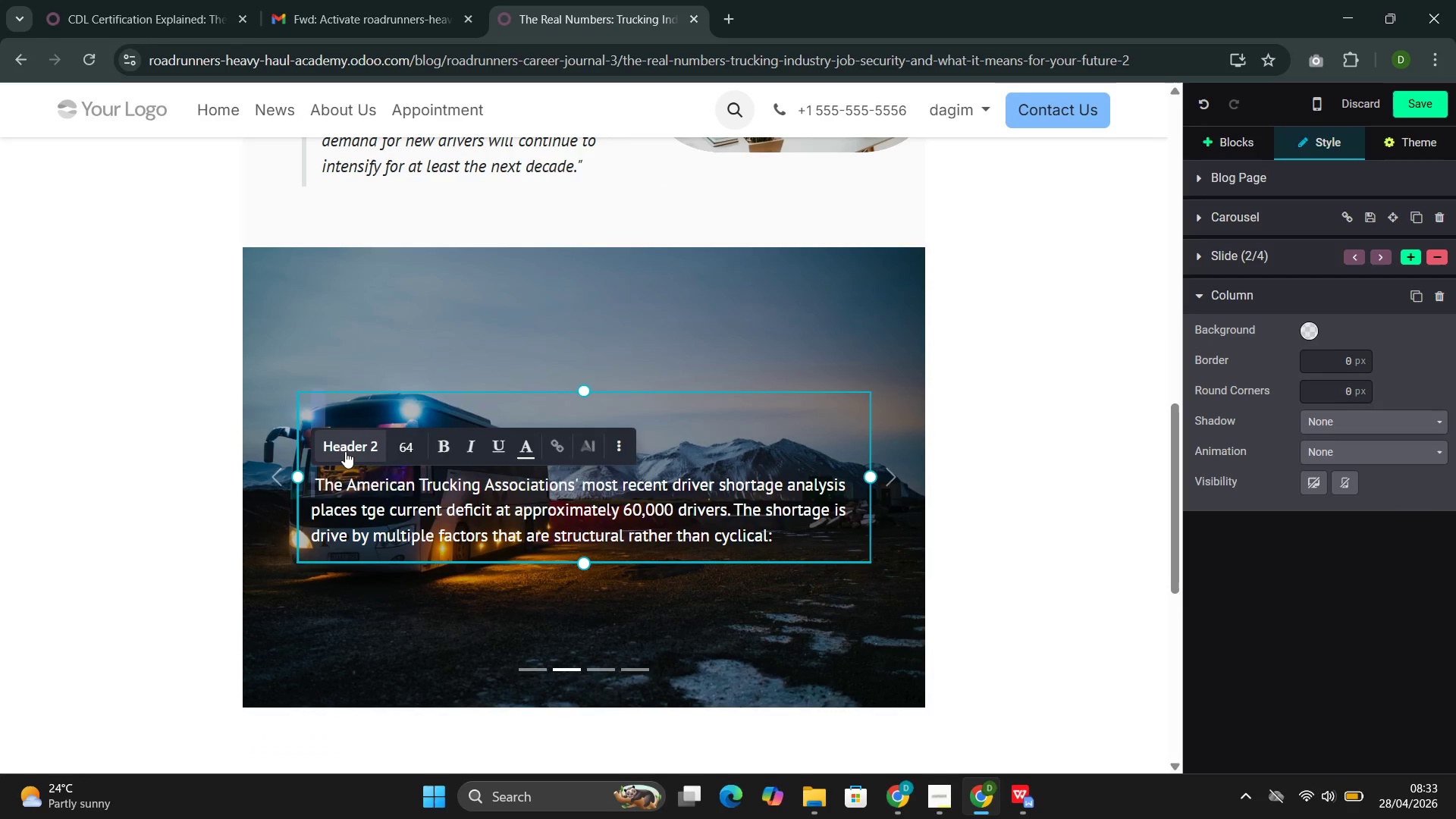 
left_click([345, 451])
 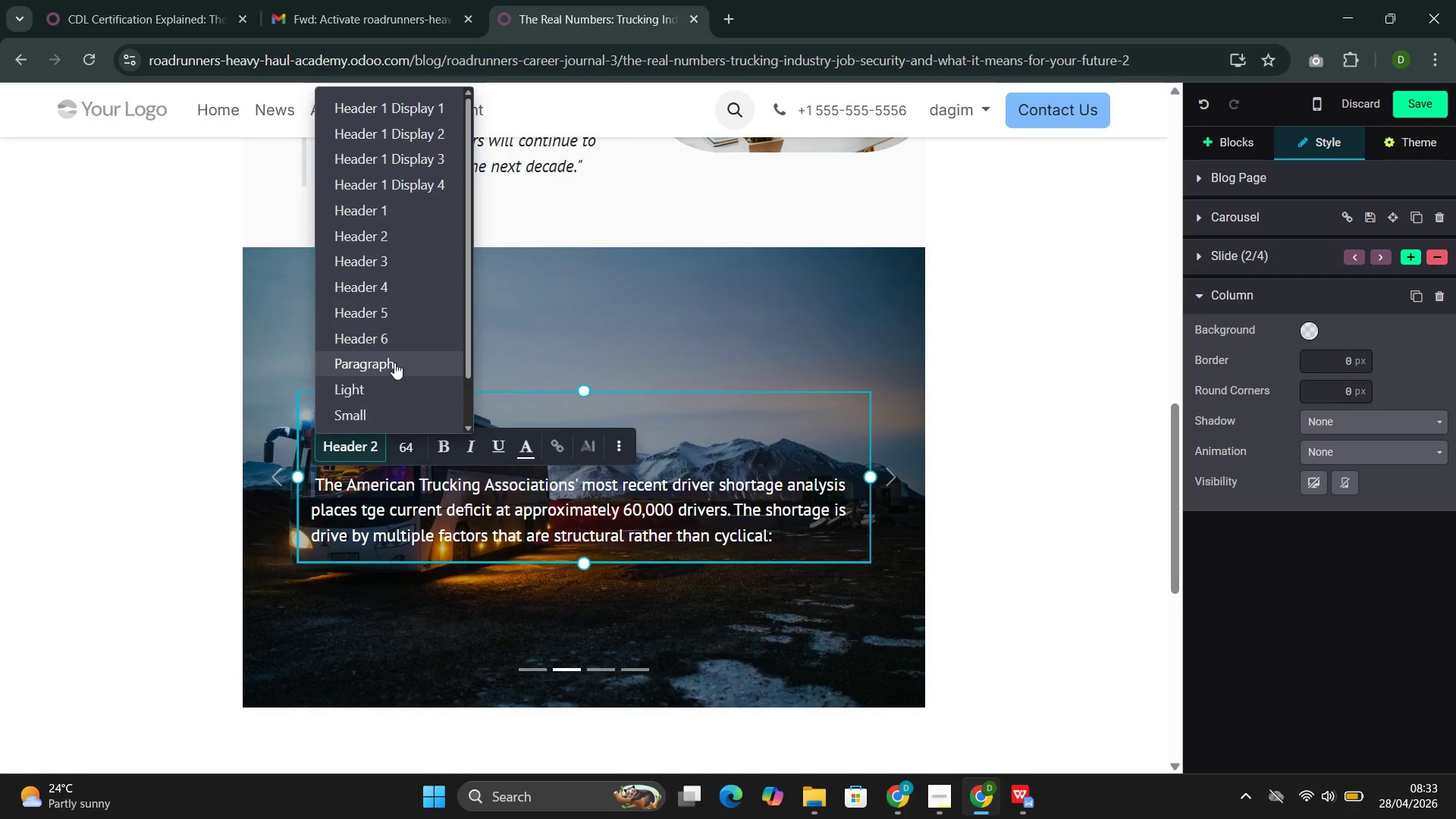 
left_click([394, 364])
 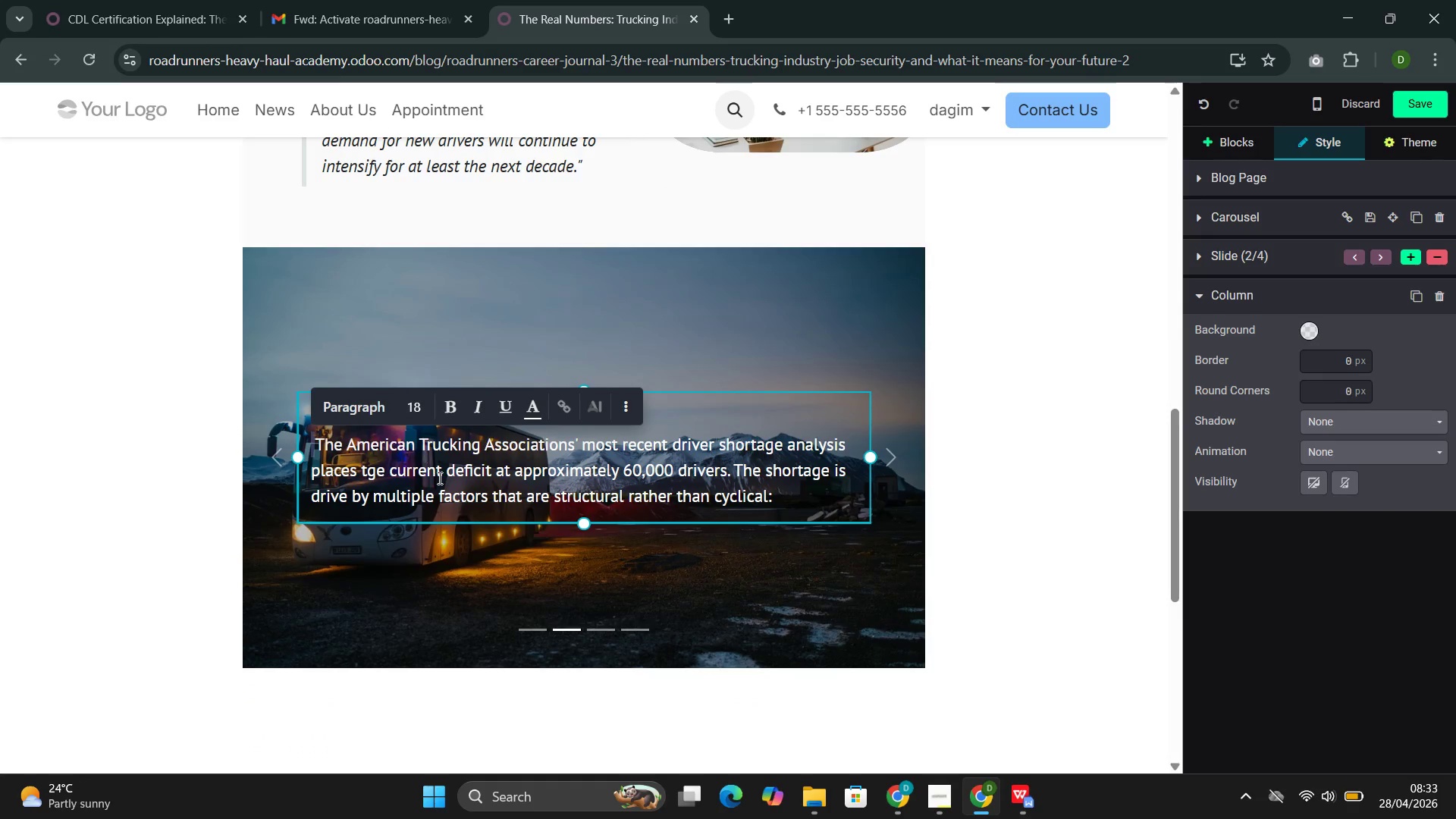 
left_click([526, 475])
 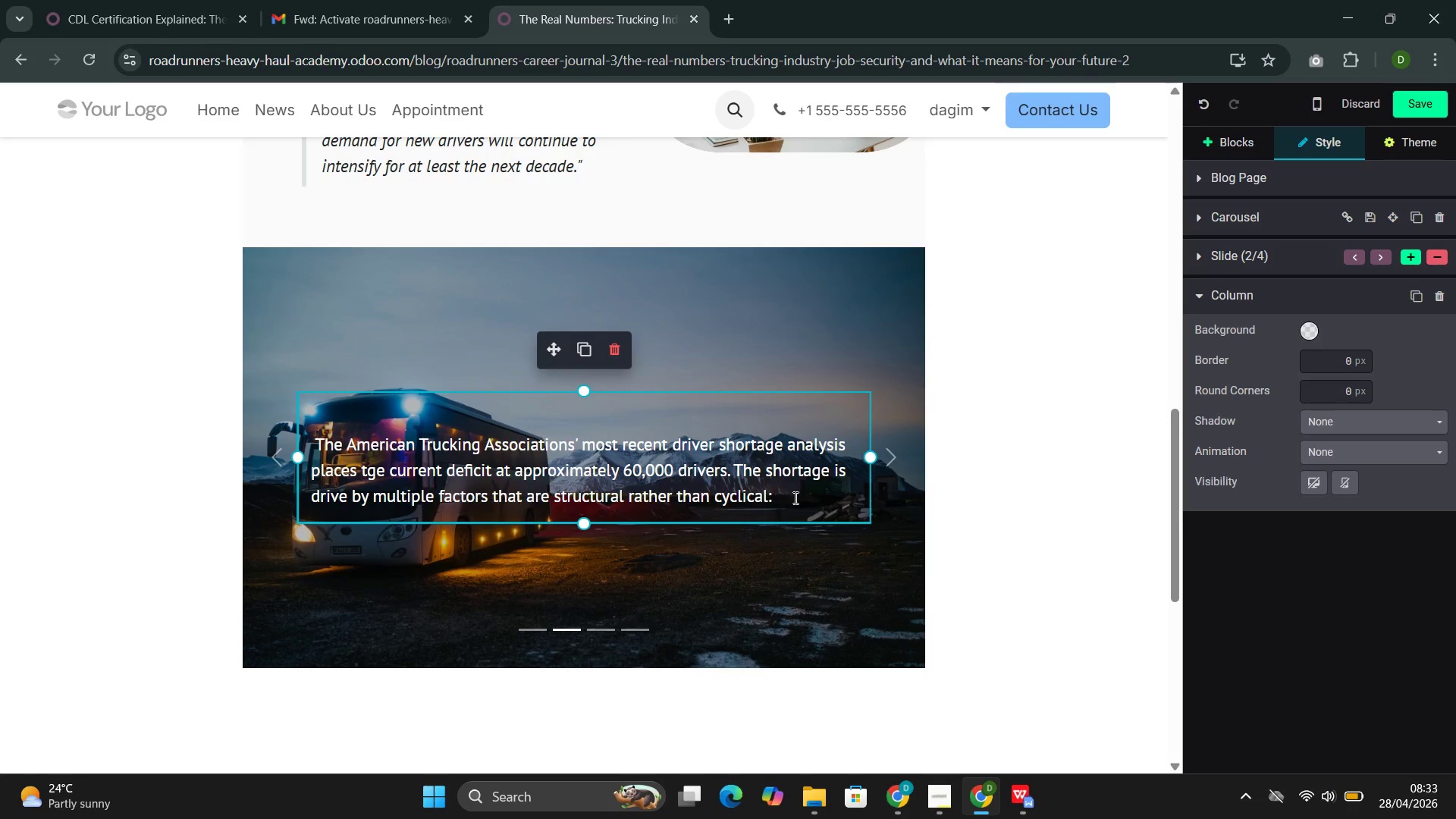 
left_click_drag(start_coordinate=[786, 499], to_coordinate=[315, 447])
 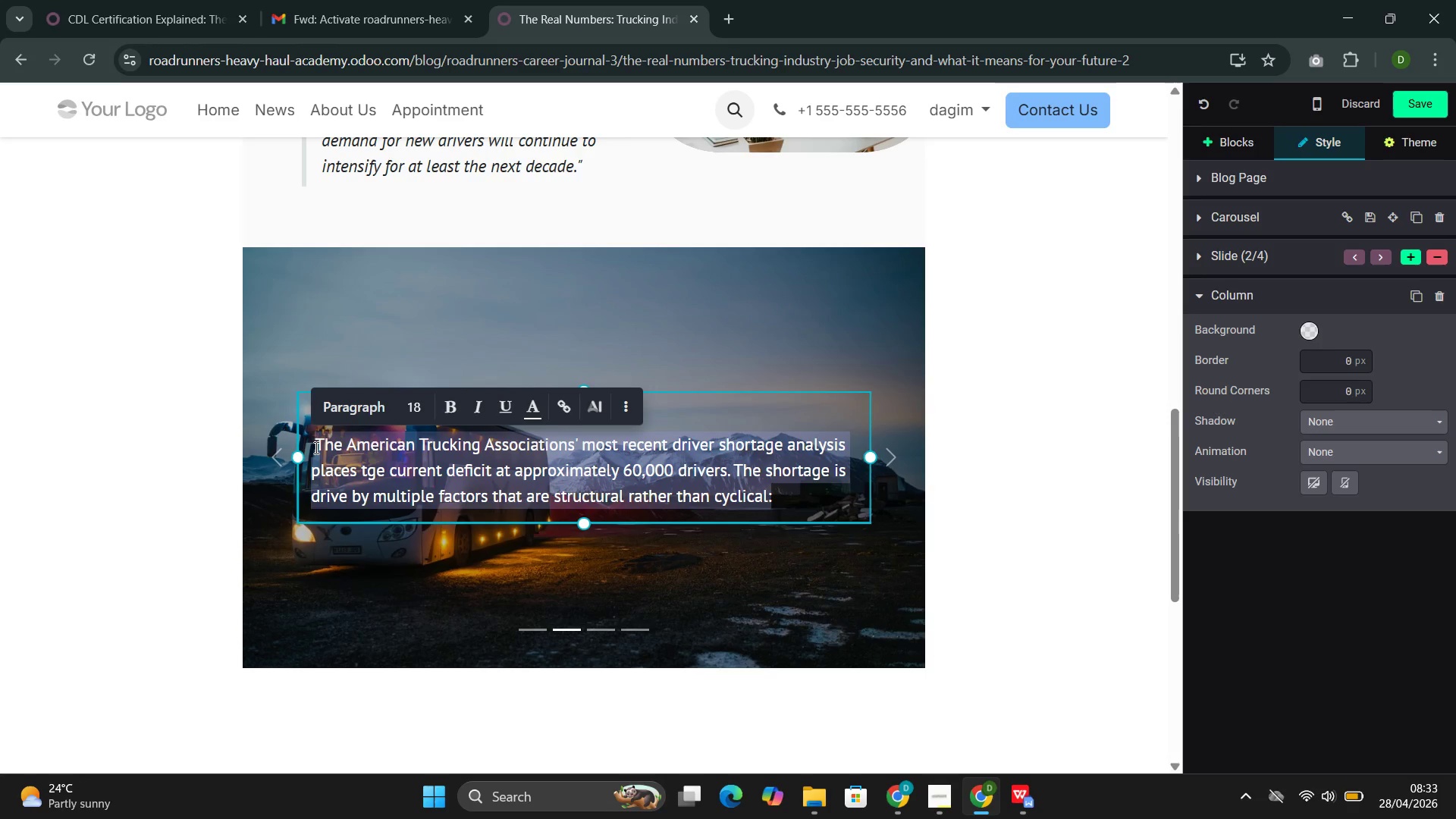 
type(Retirement demographics: THe )
key(Backspace)
key(Backspace)
key(Backspace)
type(he average age of a commercial driver is ao)
key(Backspace)
type(ppro)
 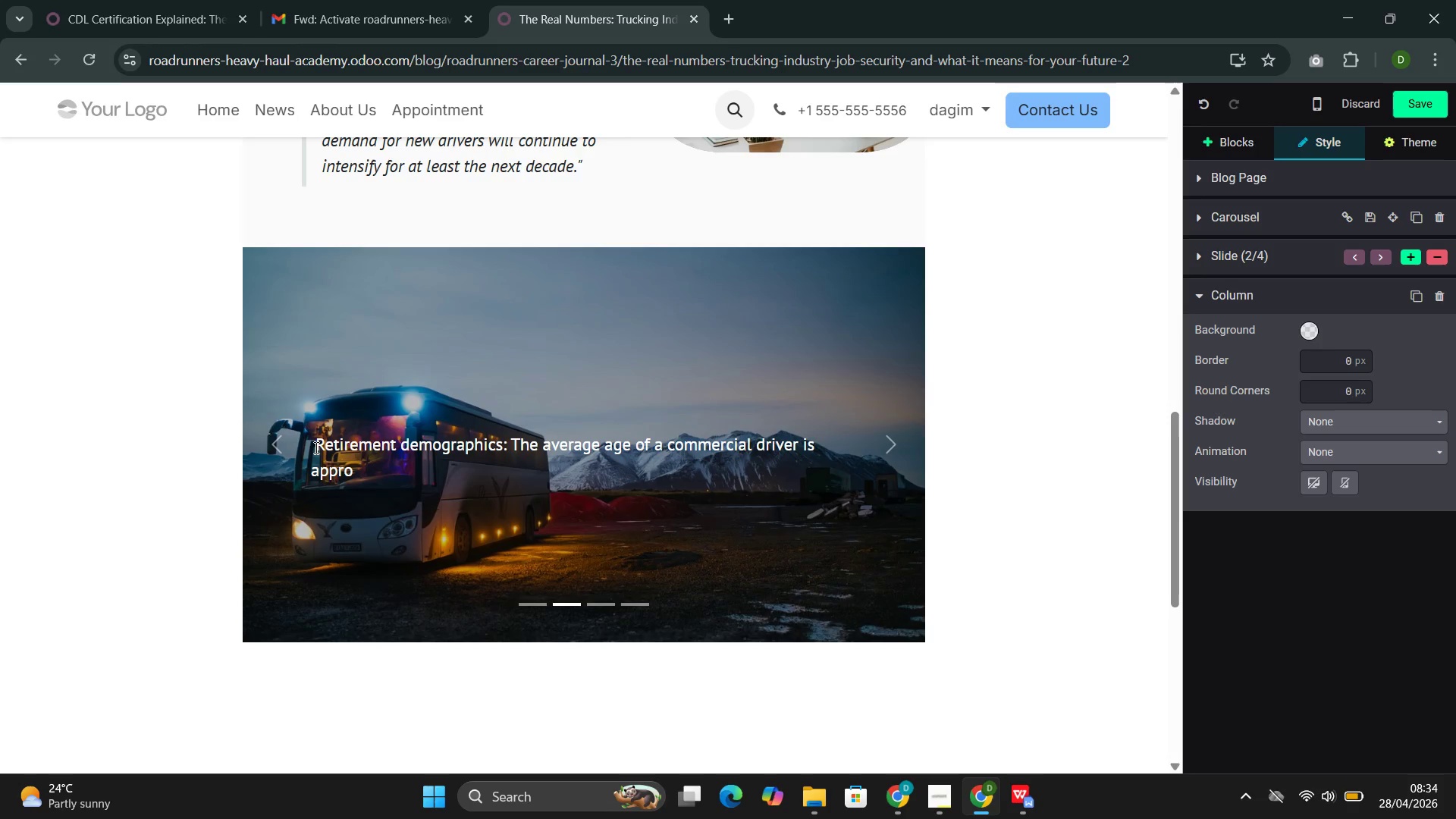 
type(ximately )
 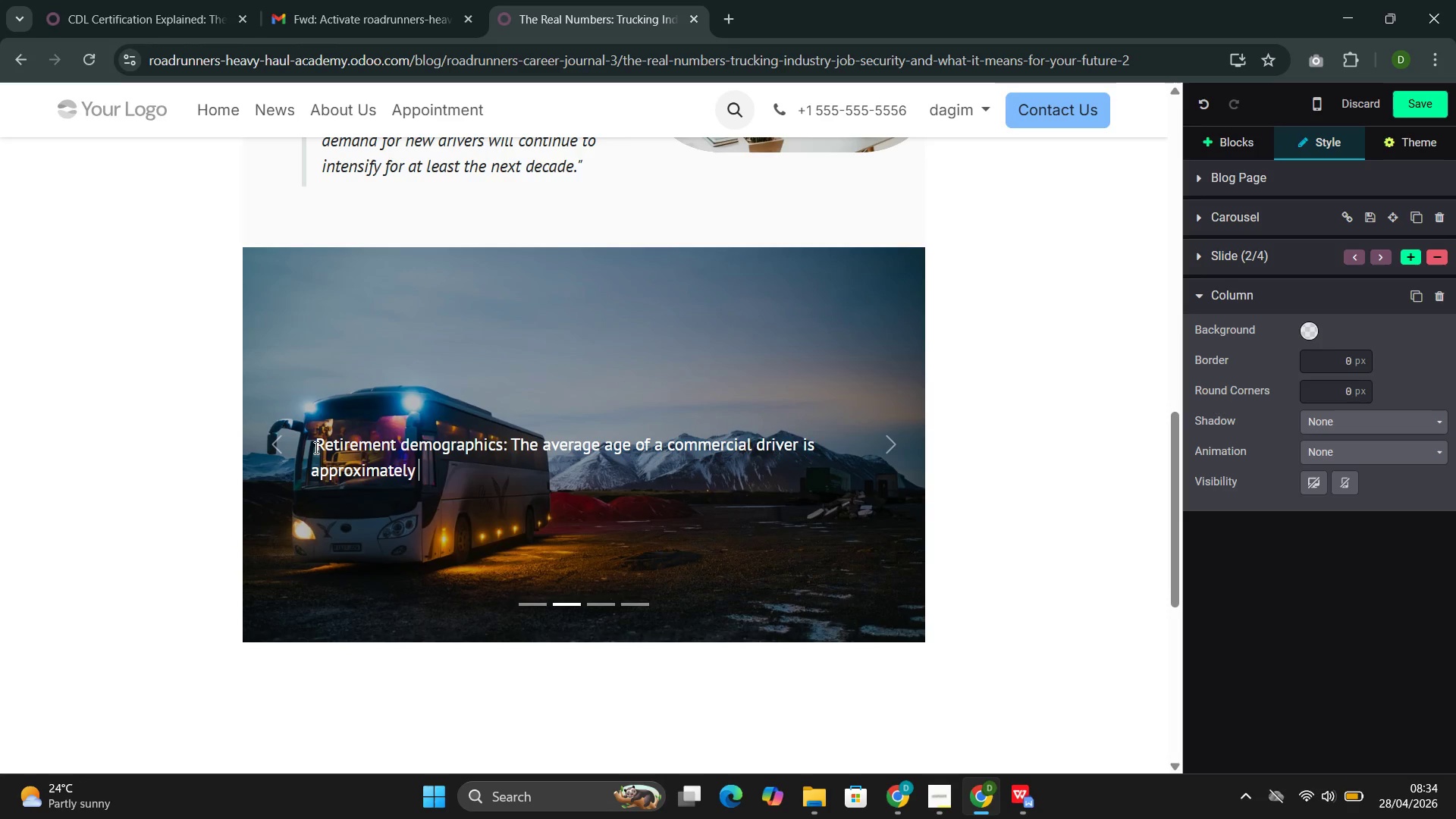 
wait(5.75)
 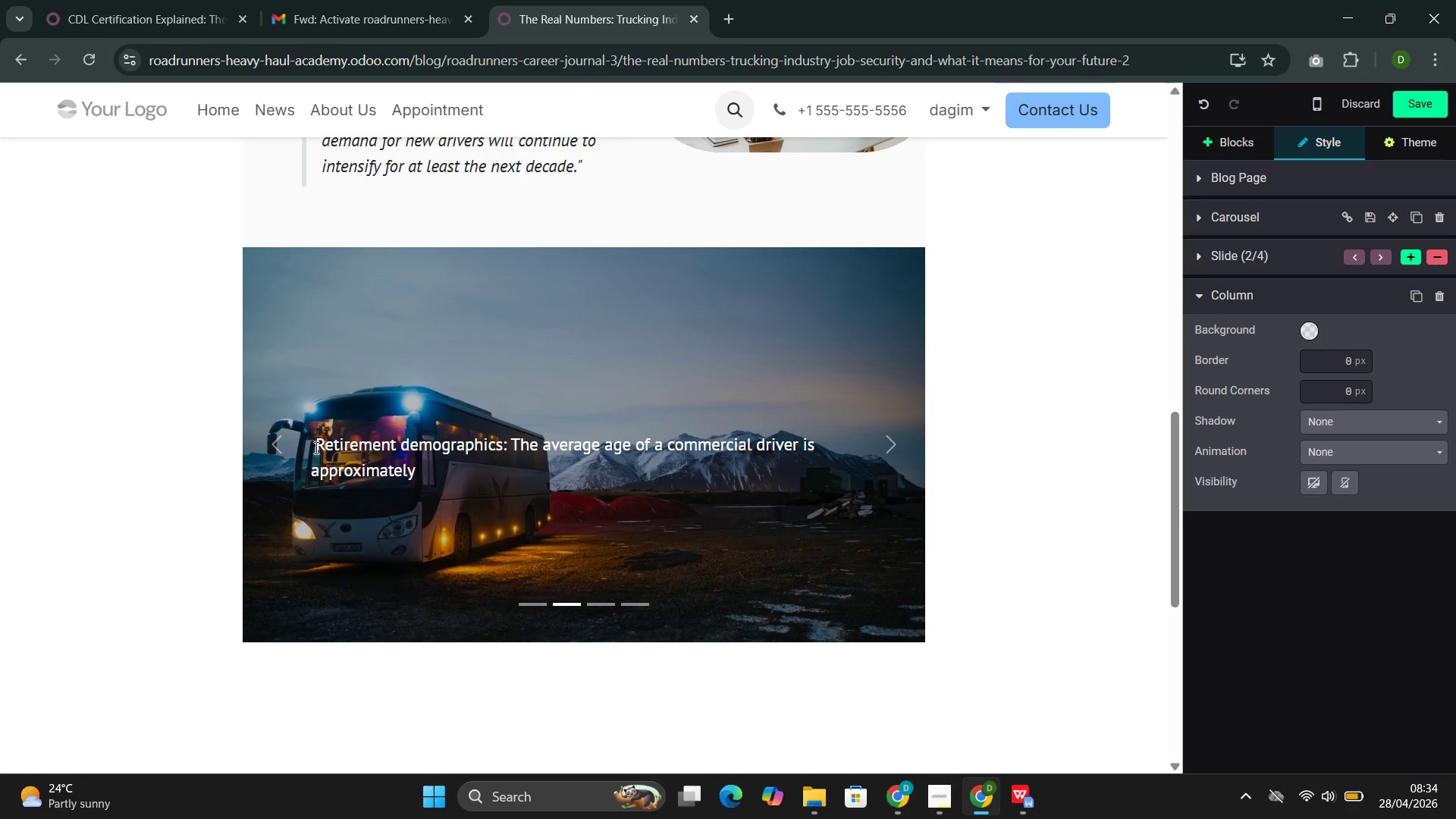 
type(49. as this )
 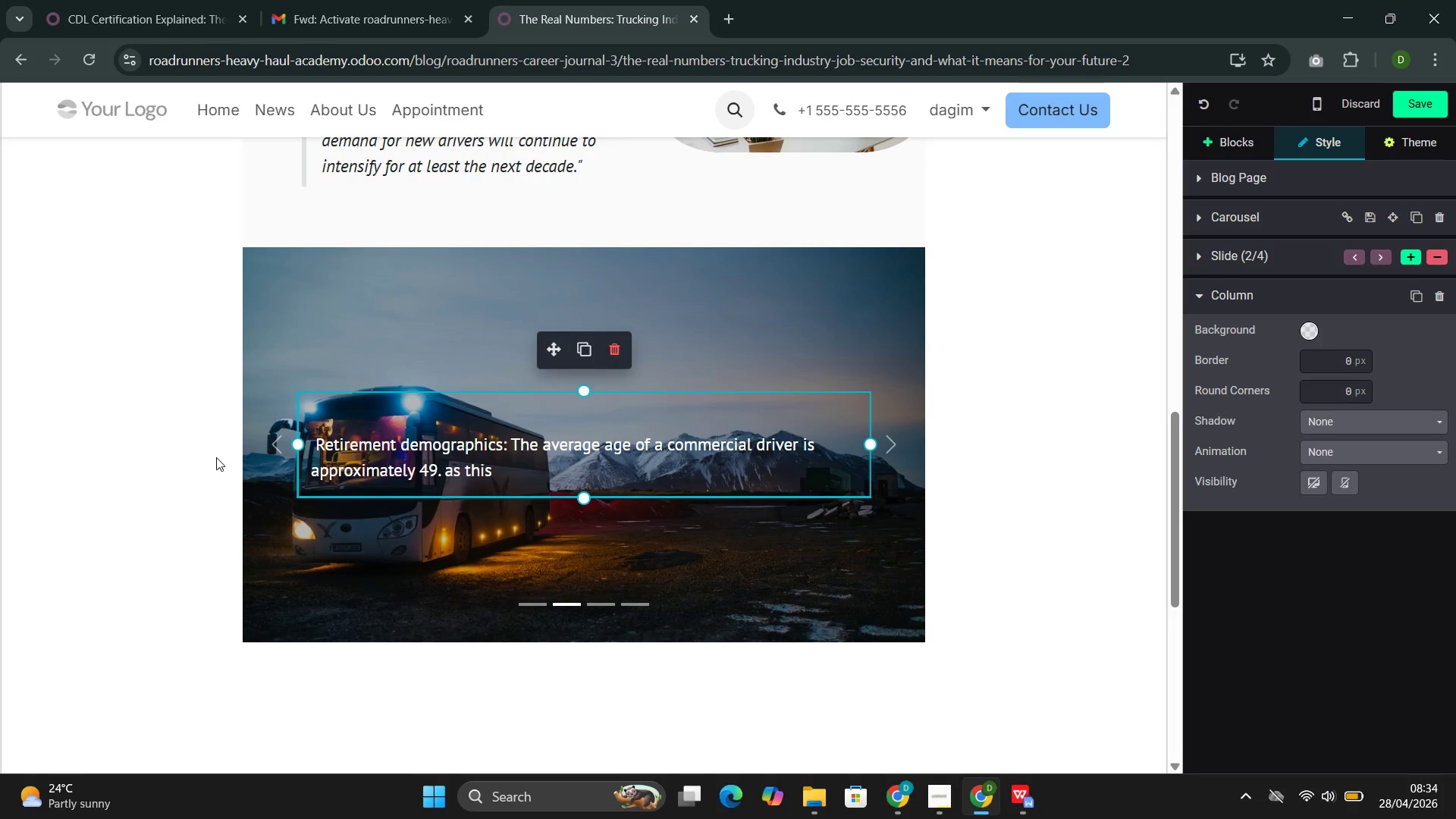 
left_click([273, 447])
 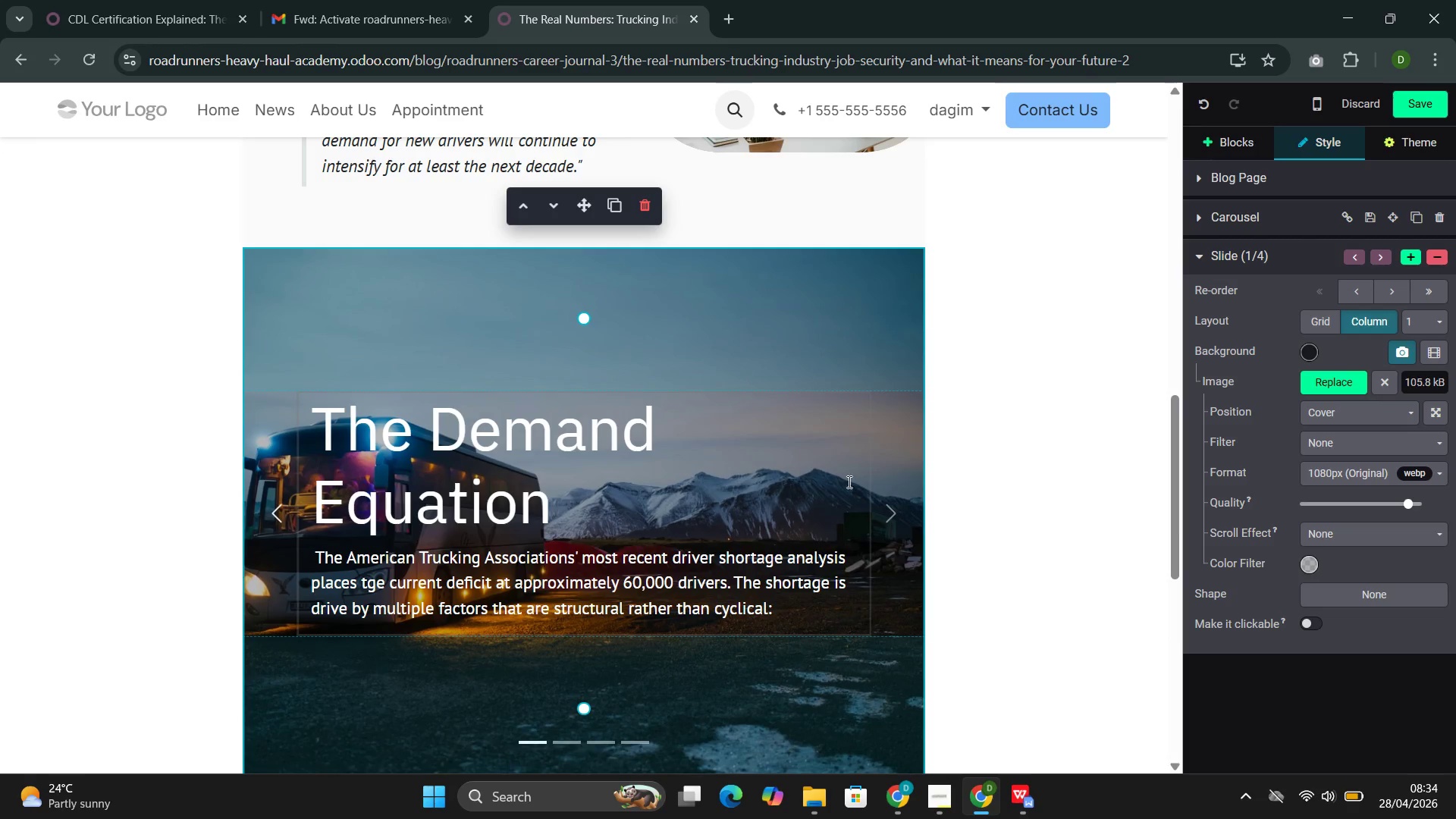 
left_click([893, 512])
 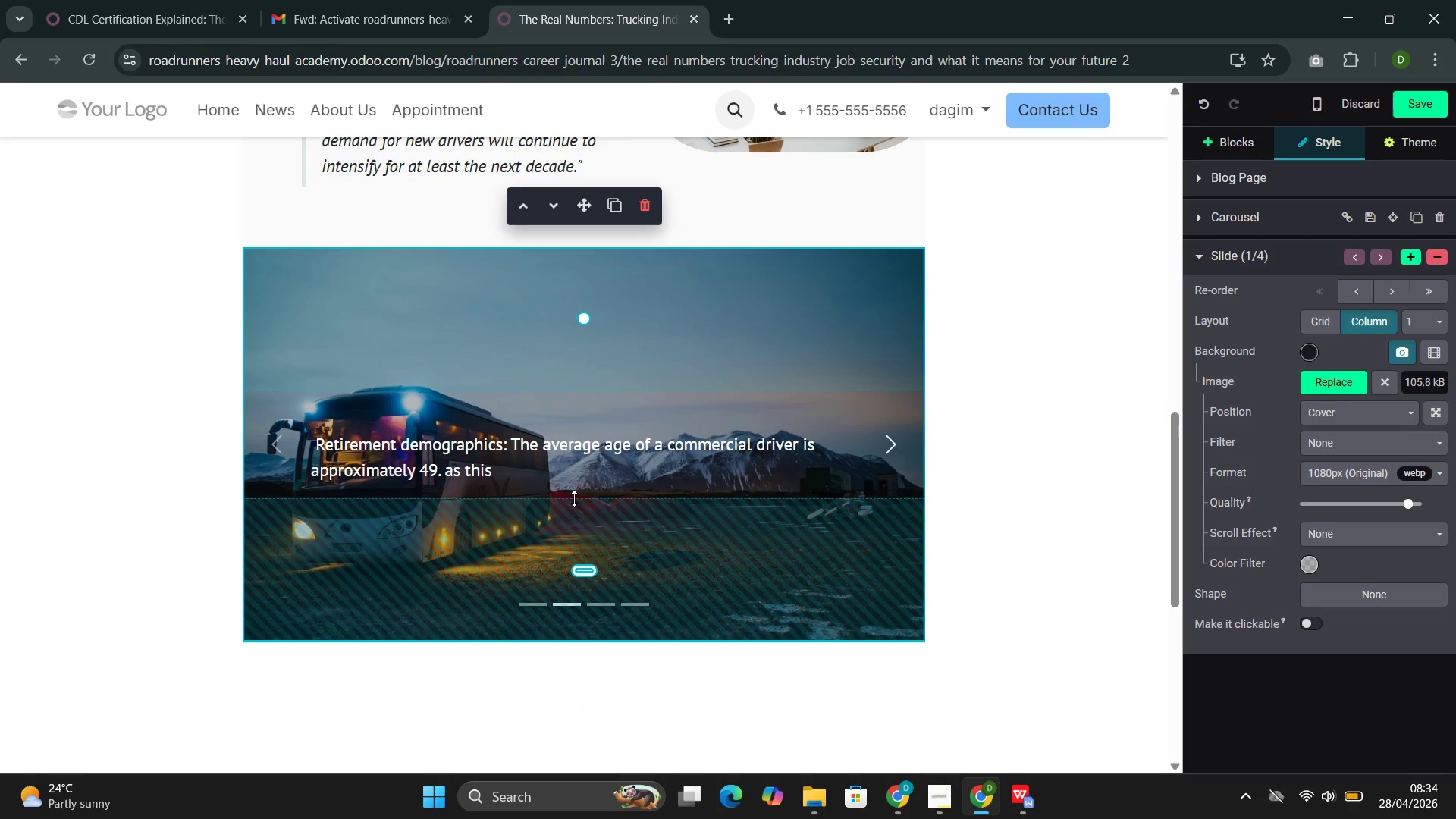 
left_click([557, 478])
 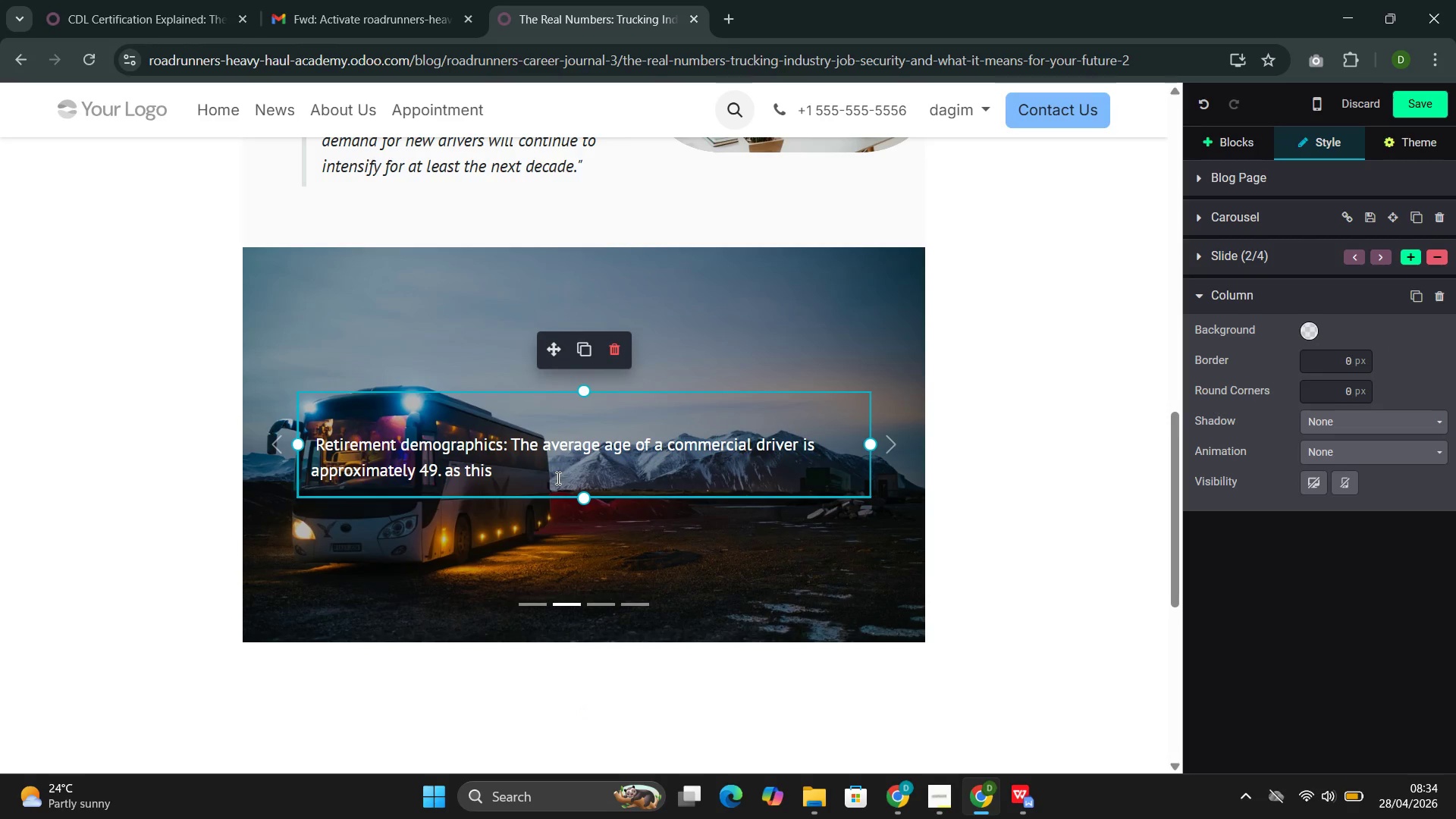 
type(ch)
key(Backspace)
type(ohort retare)
key(Backspace)
key(Backspace)
key(Backspace)
type(ire)
 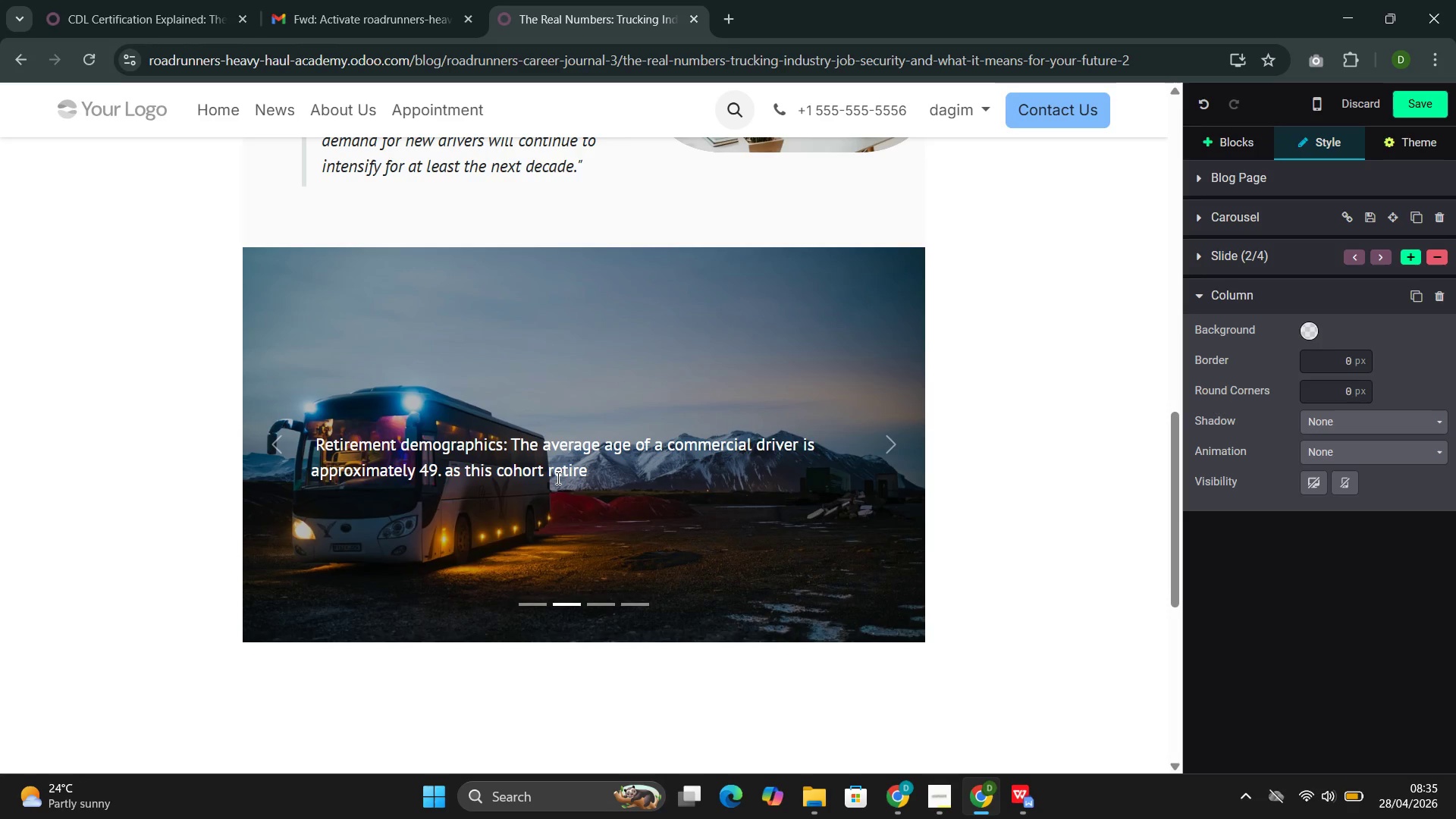 
type(s )
key(Backspace)
type(--and many are approaching retirement age--the industry must replace them inn a)
key(Backspace)
key(Backspace)
key(Backspace)
type( additional to meeting growing freight demand)
 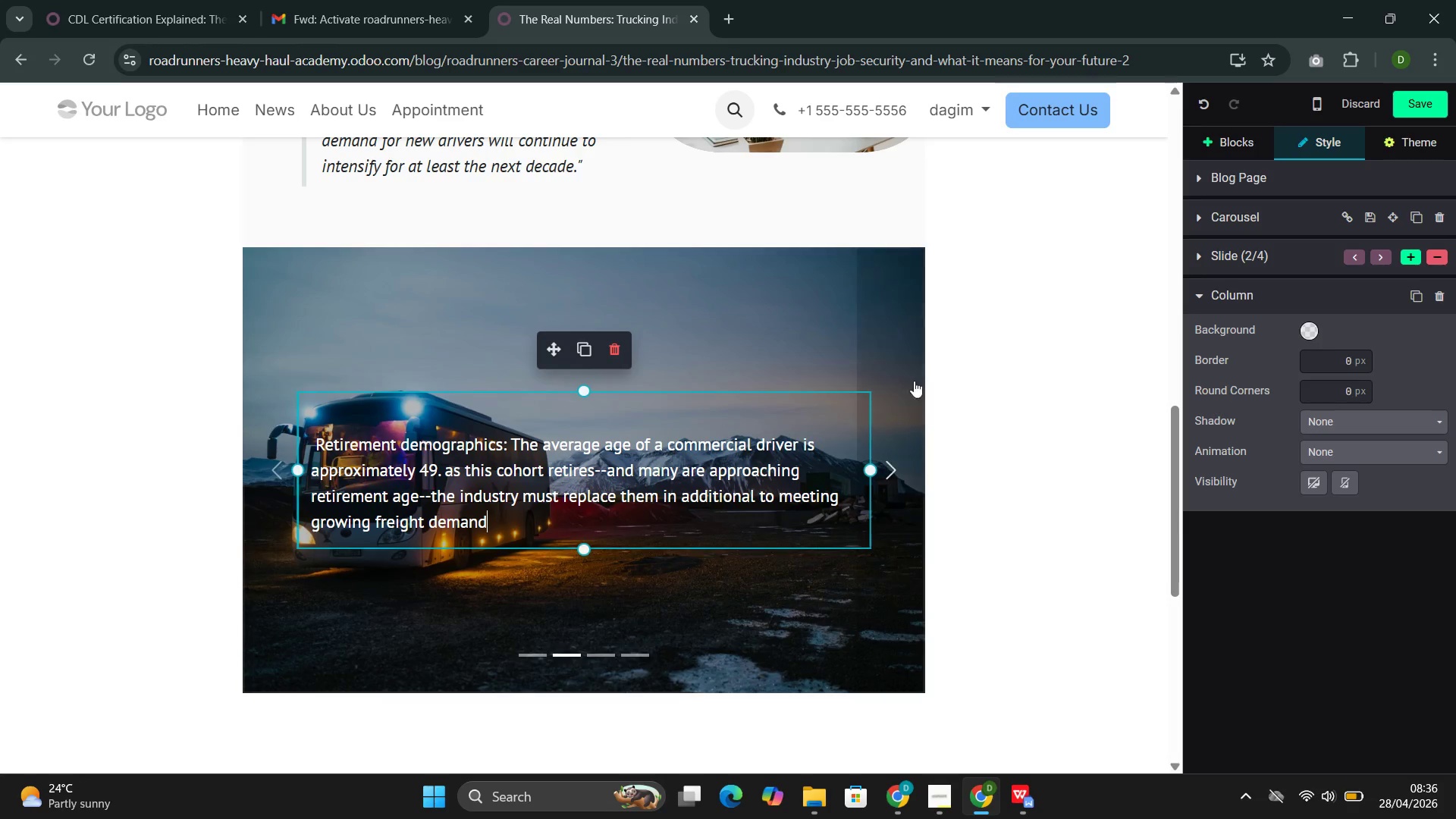 
left_click([893, 457])
 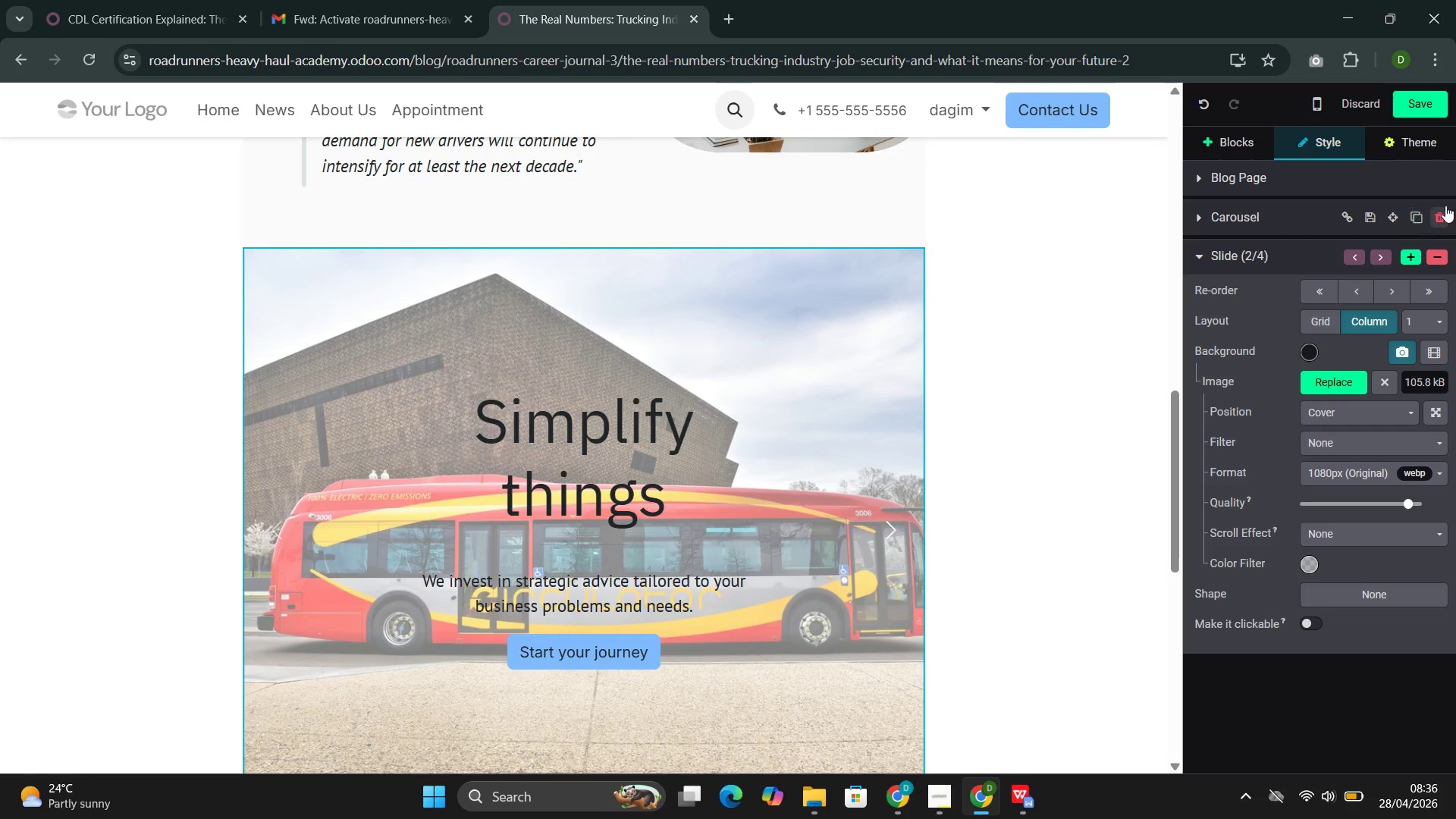 
wait(5.55)
 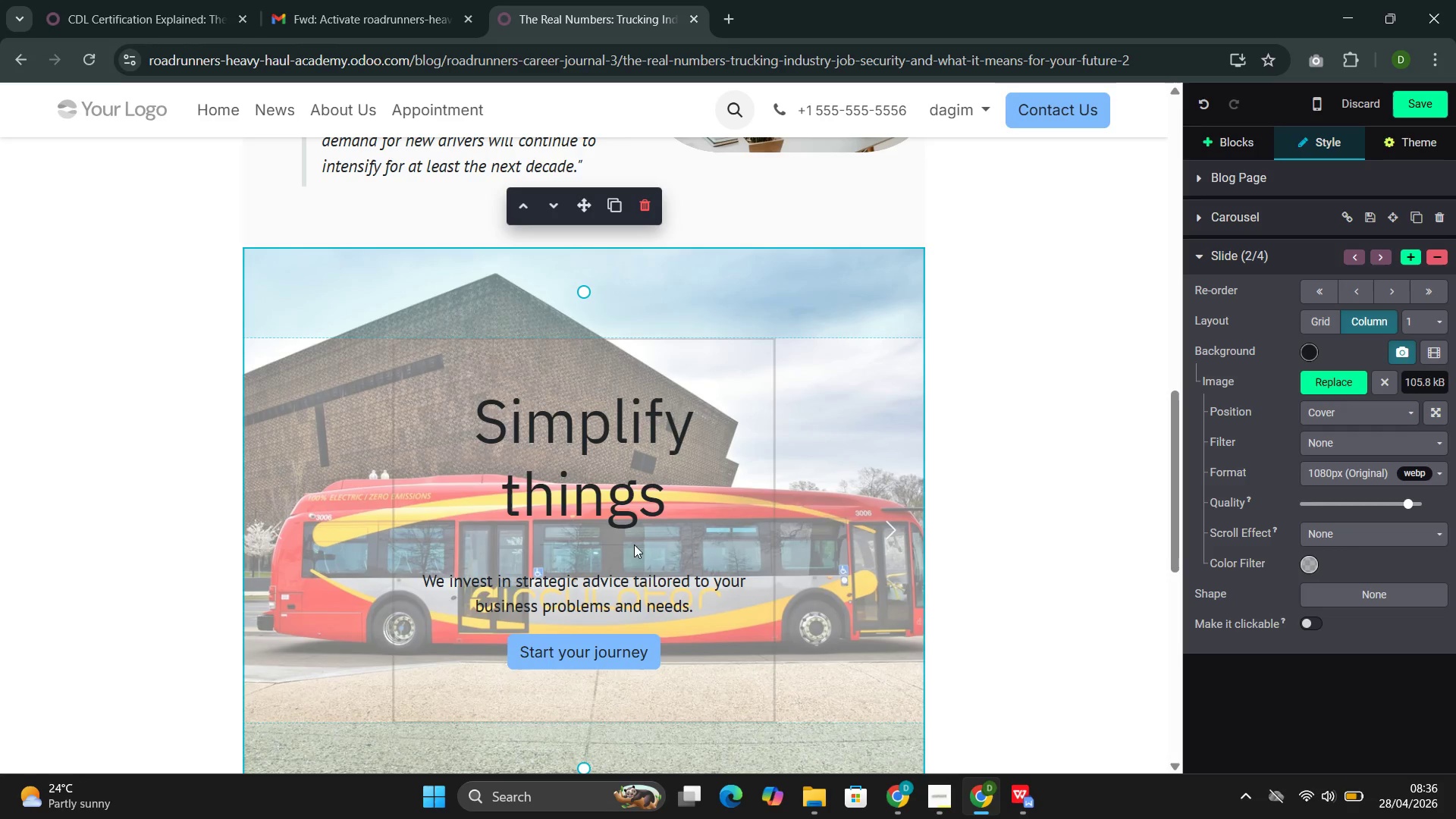 
left_click([1437, 253])
 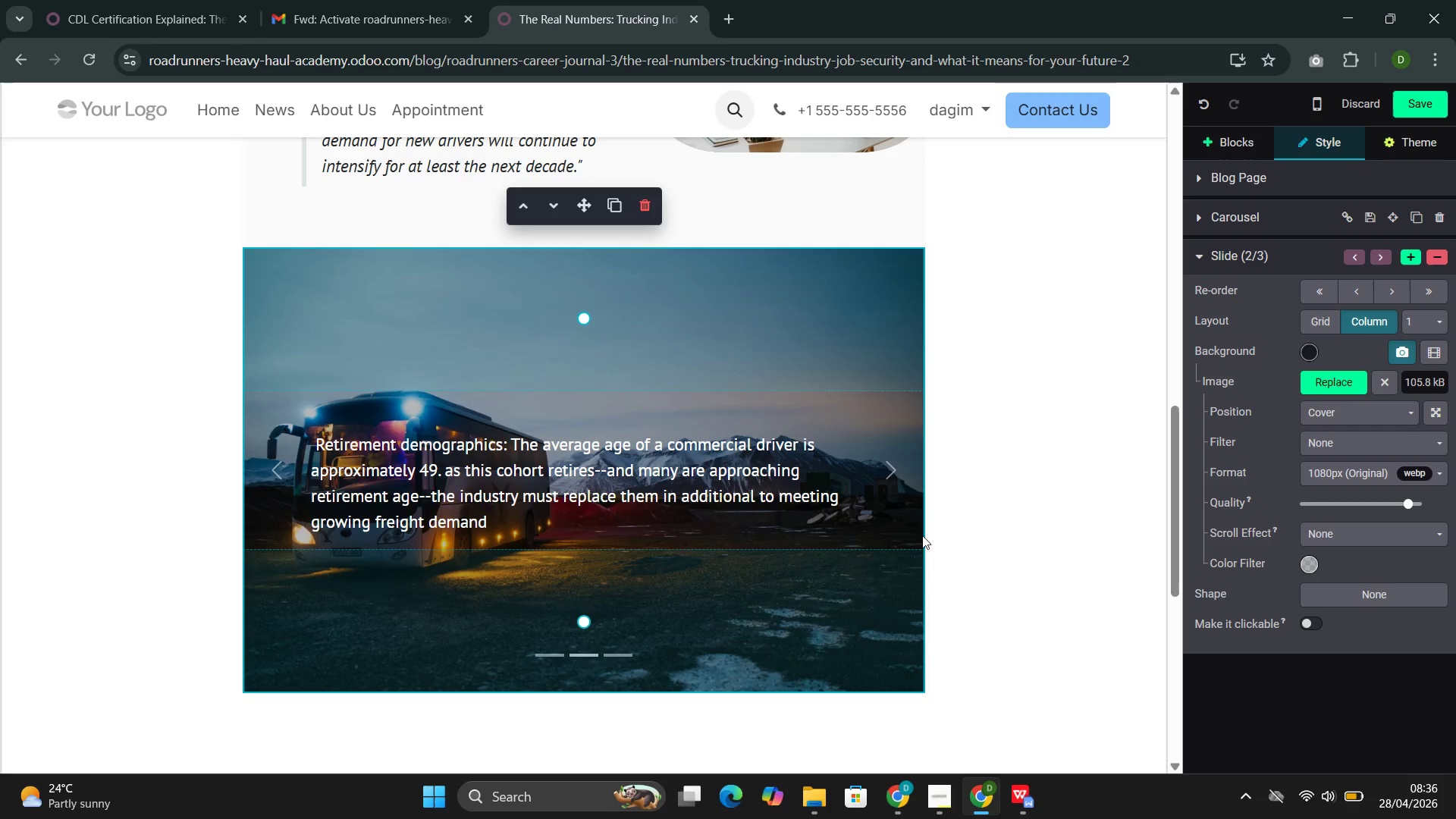 
left_click([901, 510])
 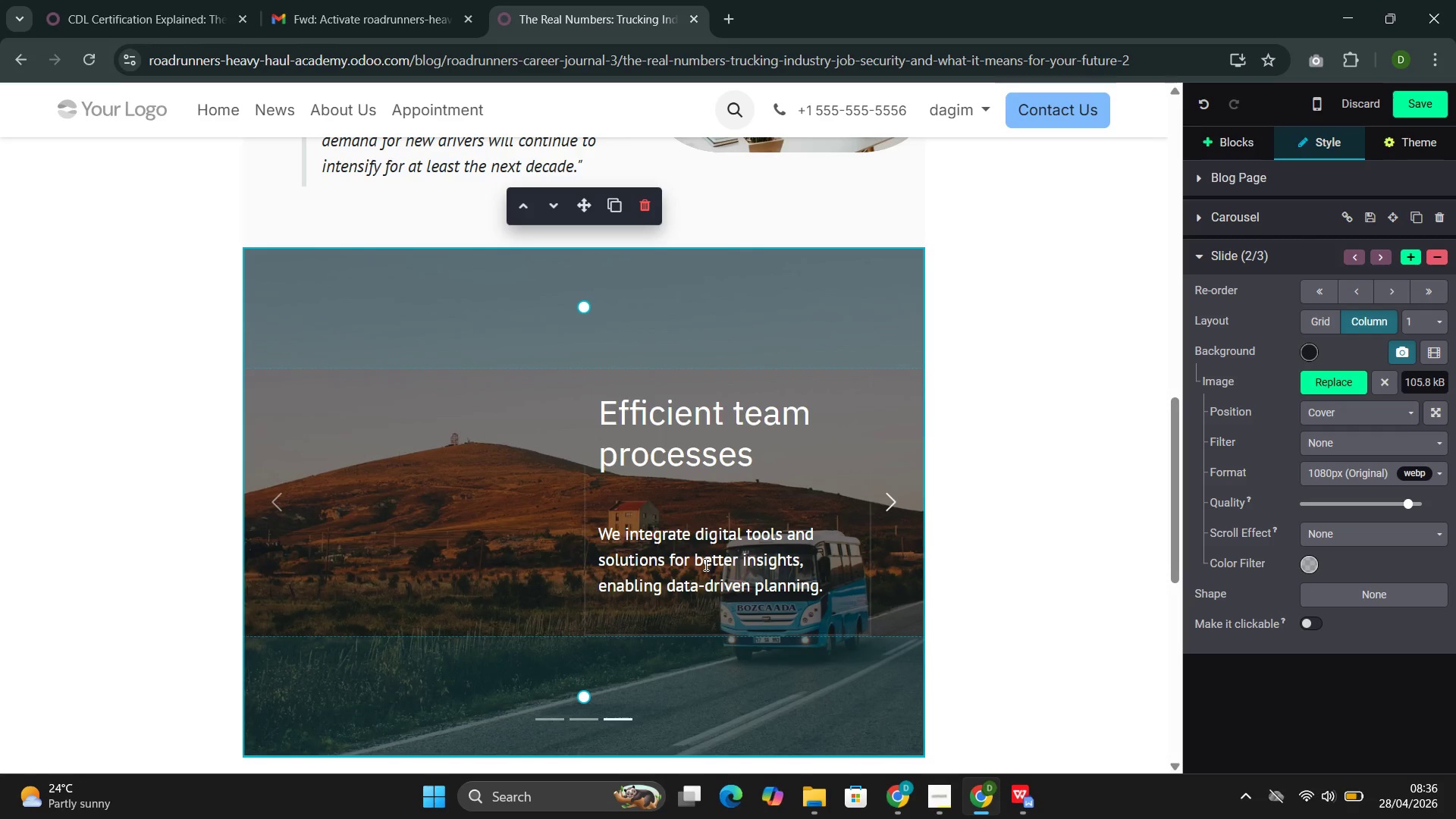 
left_click([643, 476])
 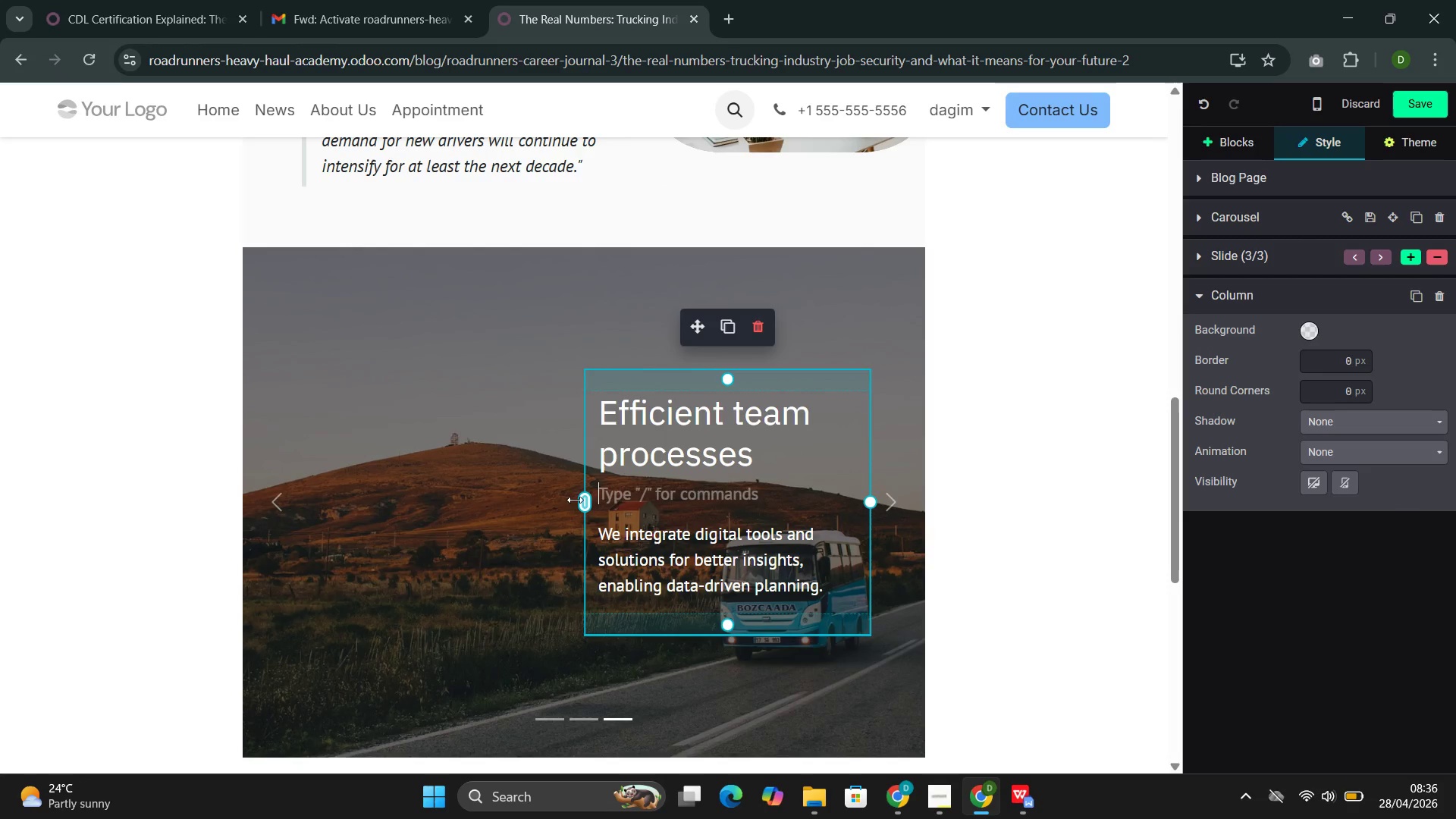 
left_click_drag(start_coordinate=[579, 500], to_coordinate=[278, 467])
 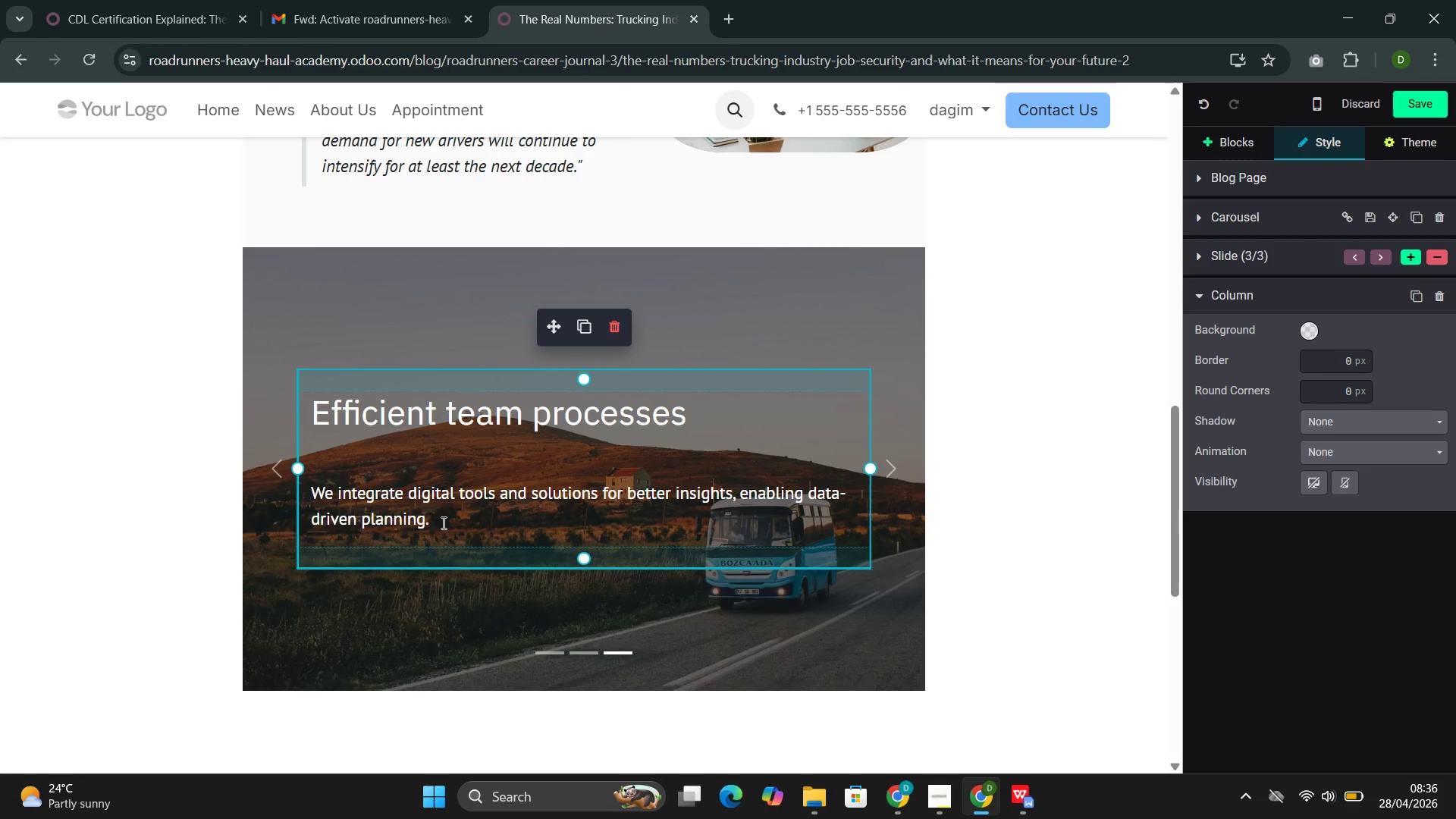 
left_click_drag(start_coordinate=[442, 522], to_coordinate=[315, 420])
 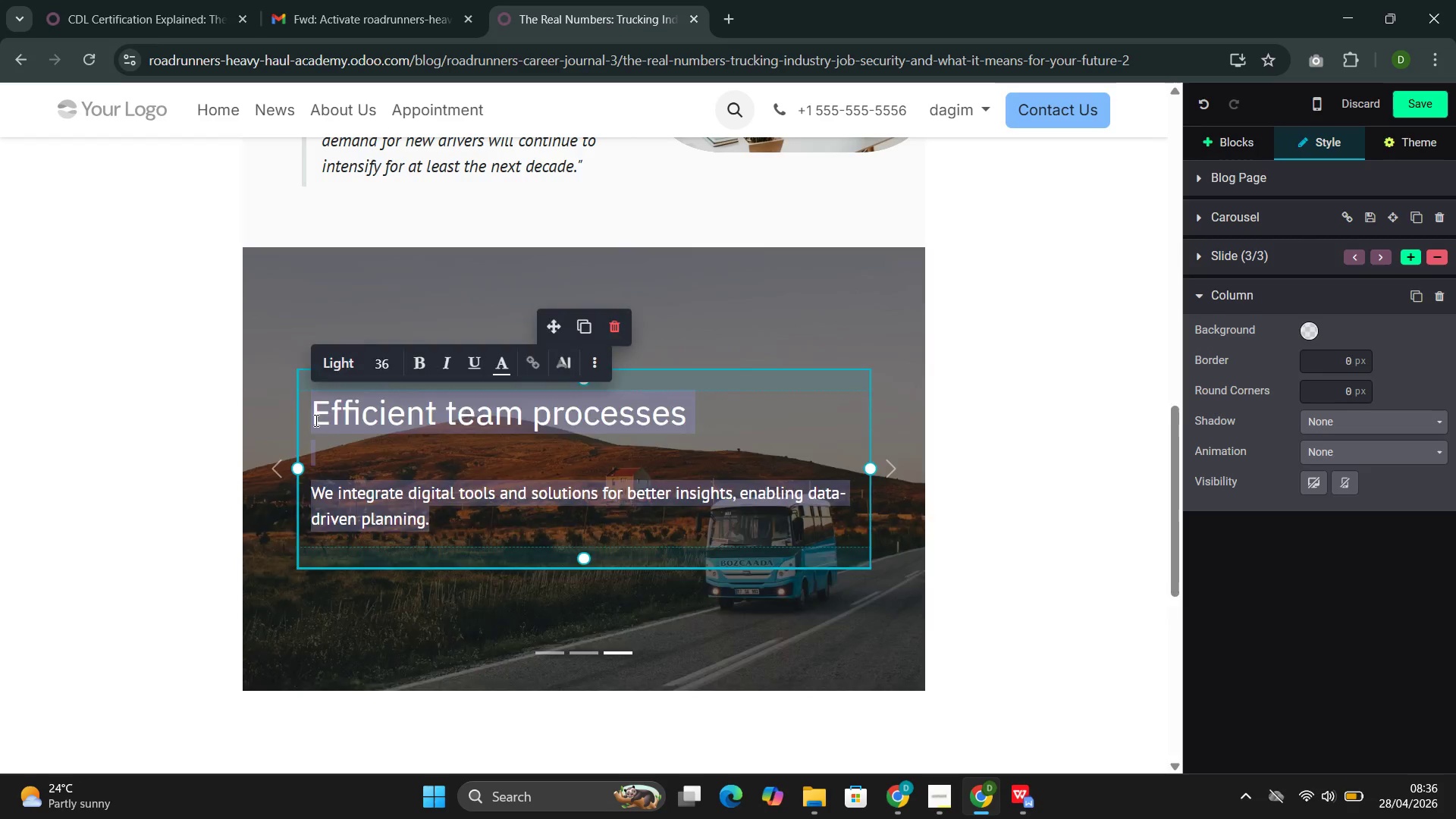 
key(Backspace)
 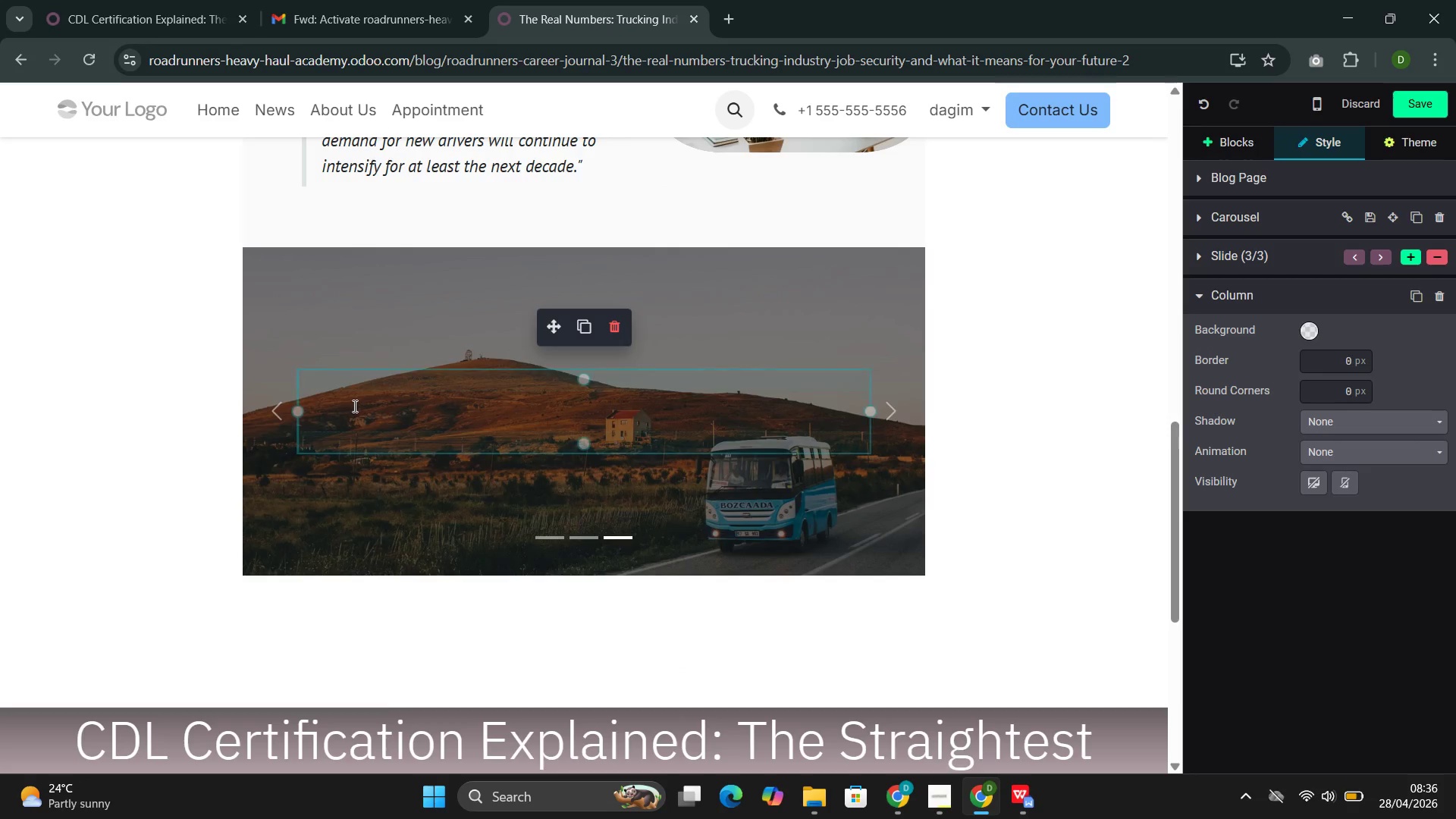 
left_click([353, 406])
 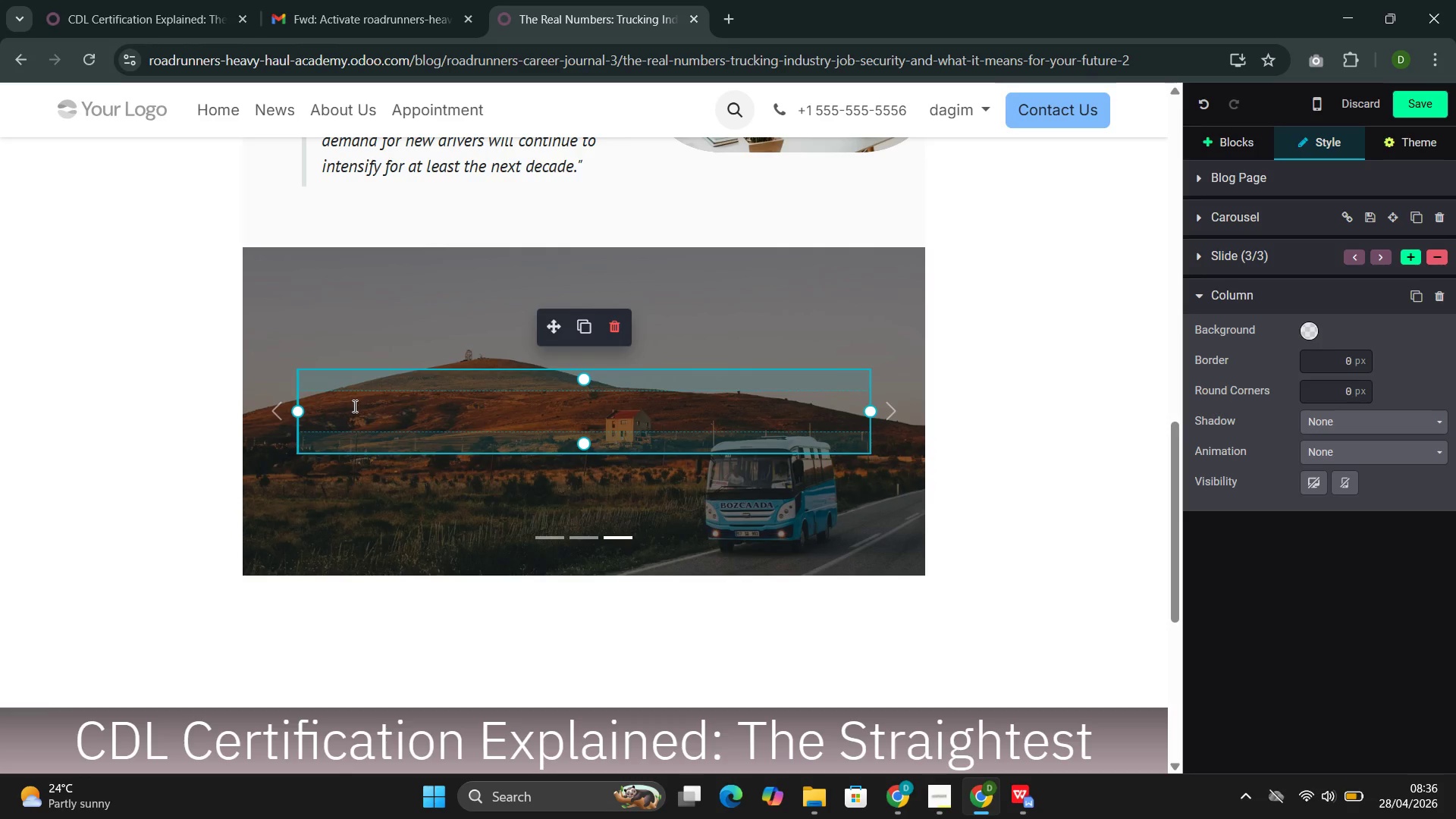 
wait(9.02)
 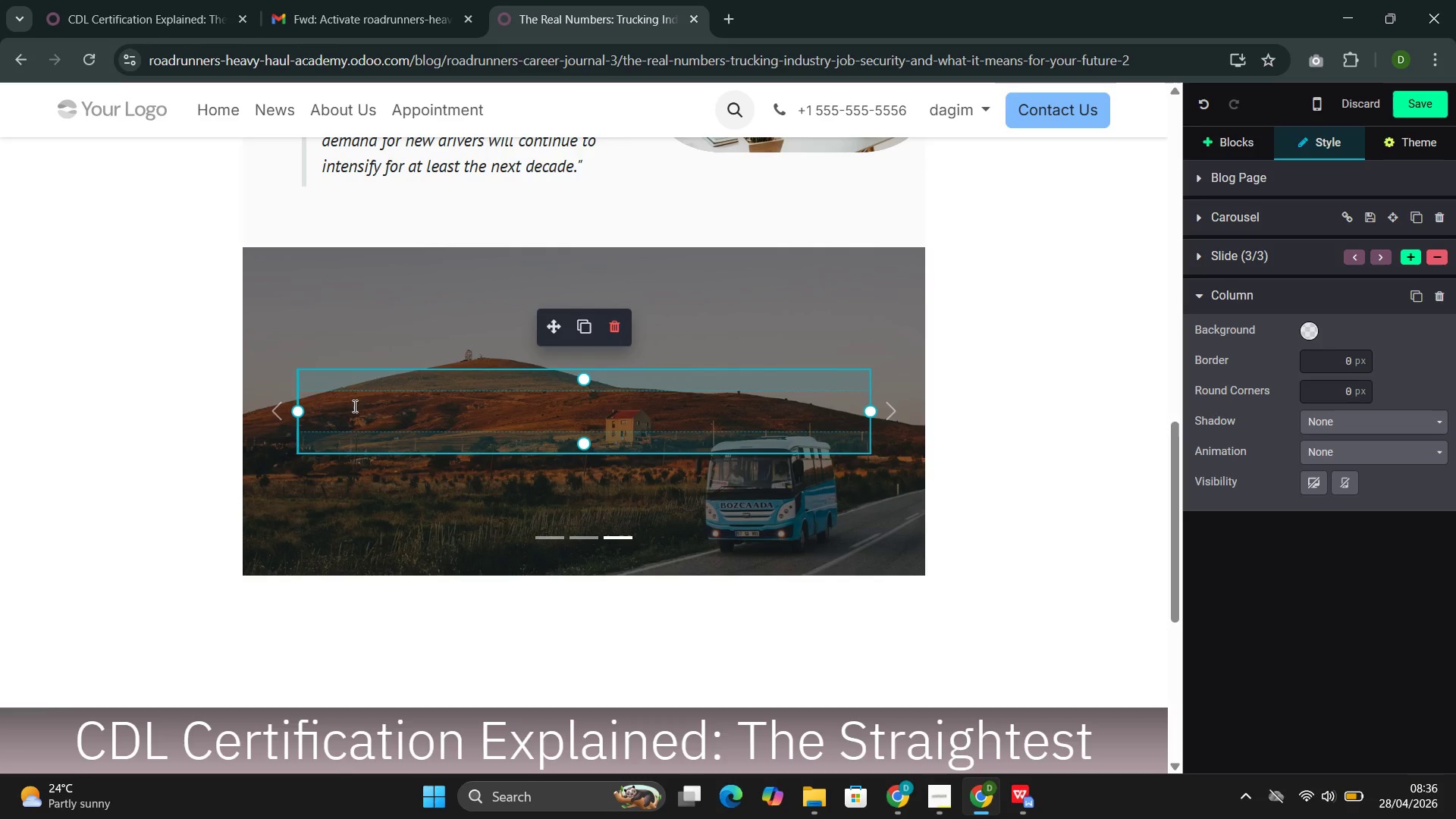 
type(Freifht)
 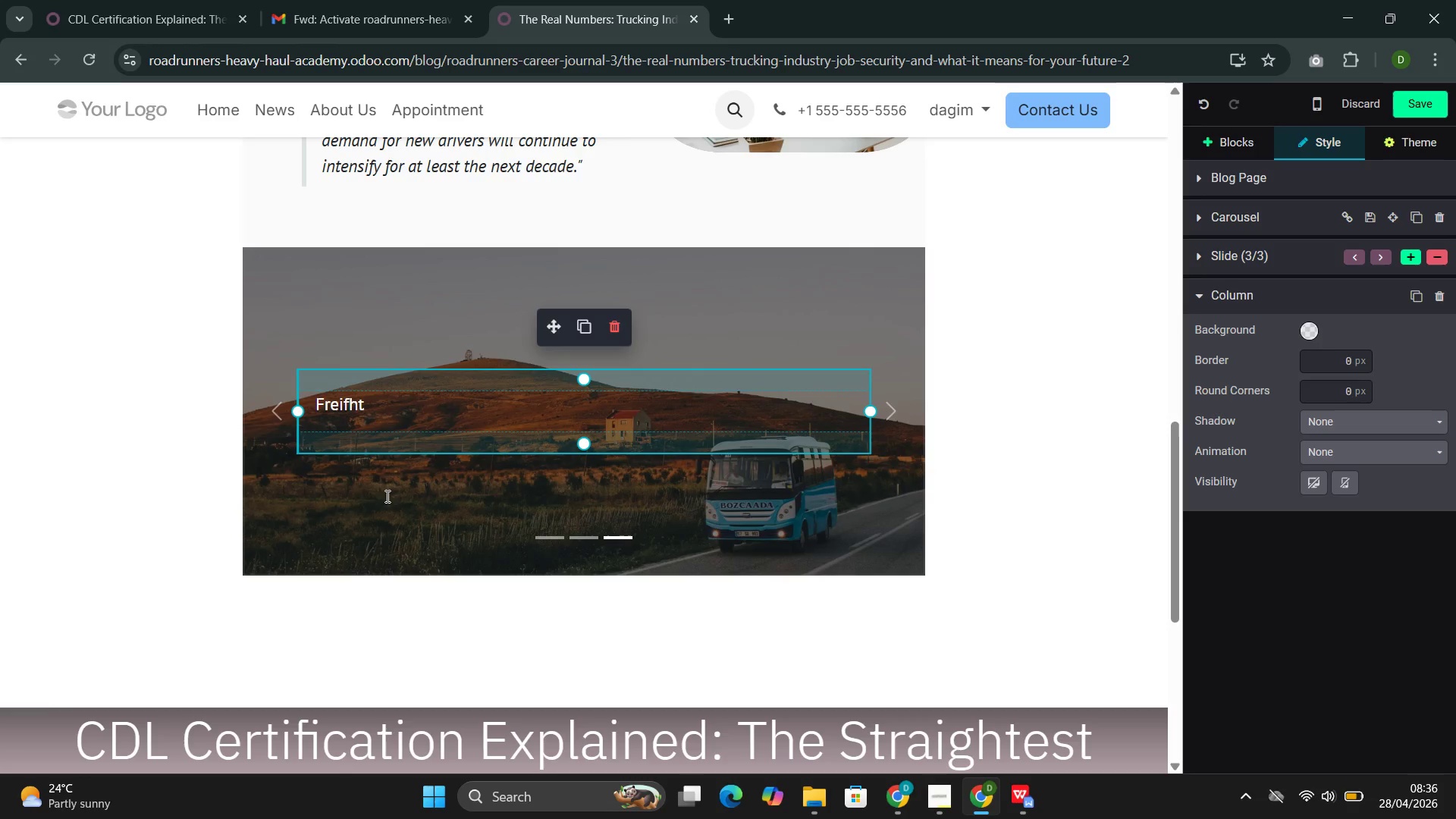 
key(Backspace)
key(Backspace)
key(Backspace)
type(dht vu)
key(Backspace)
type(olume growth: R)
key(Backspace)
type(The U.s)
key(Backspace)
type(S. DEp)
key(Backspace)
key(Backspace)
type(eparte)
key(Backspace)
type(ment of Transportation projects freight volumes to incrase)
 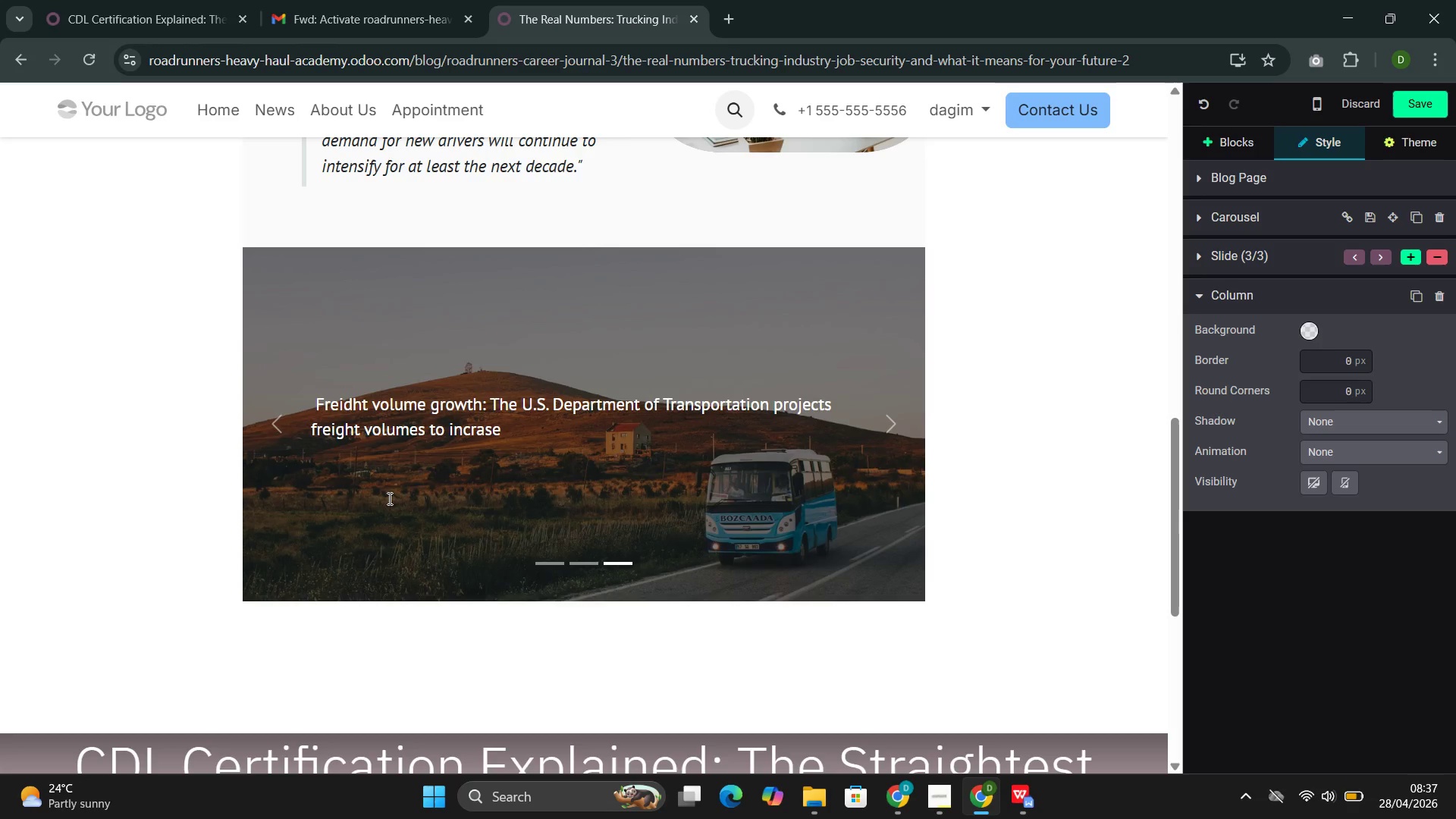 
key(ArrowLeft)
 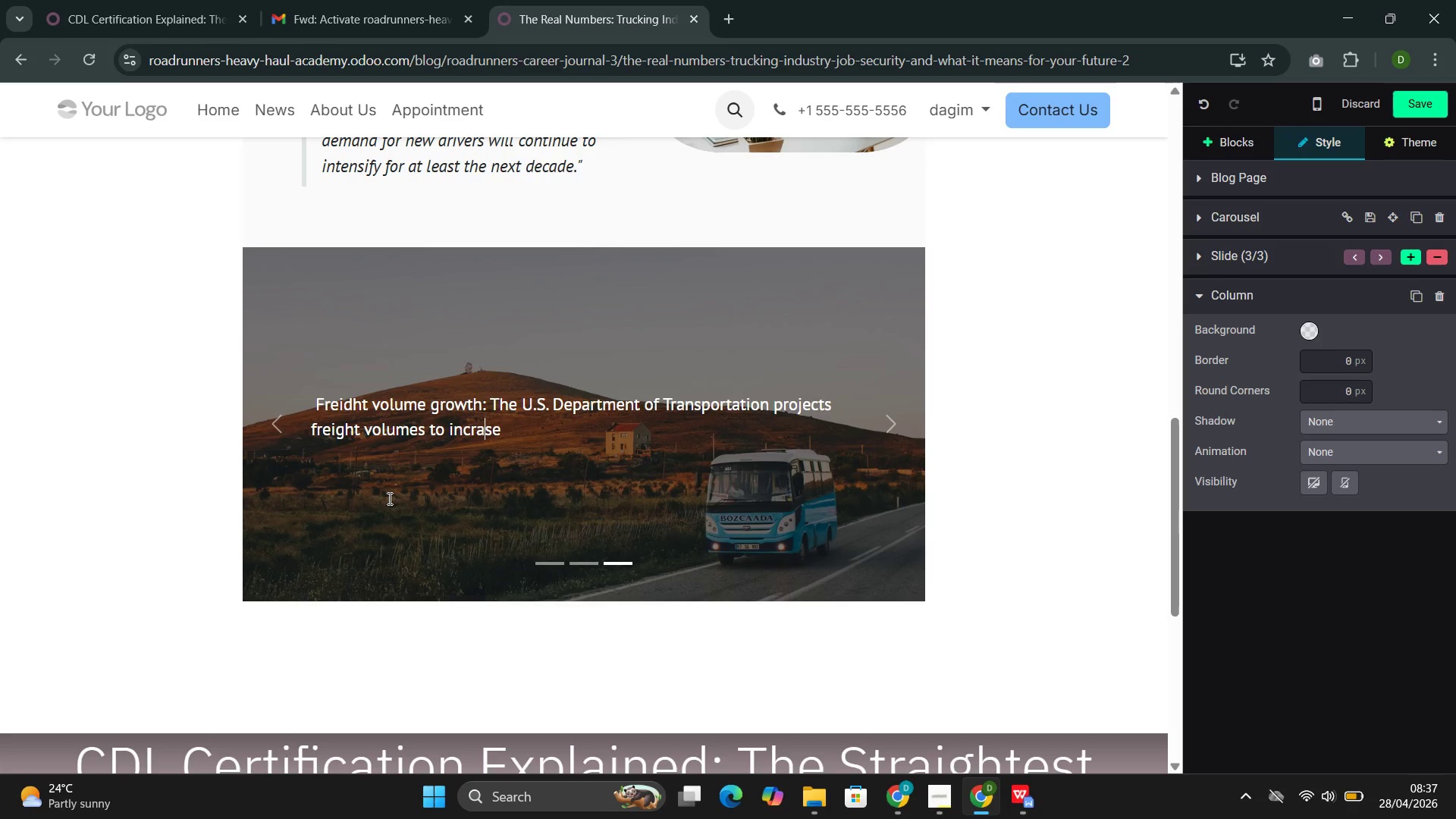 
key(ArrowLeft)
 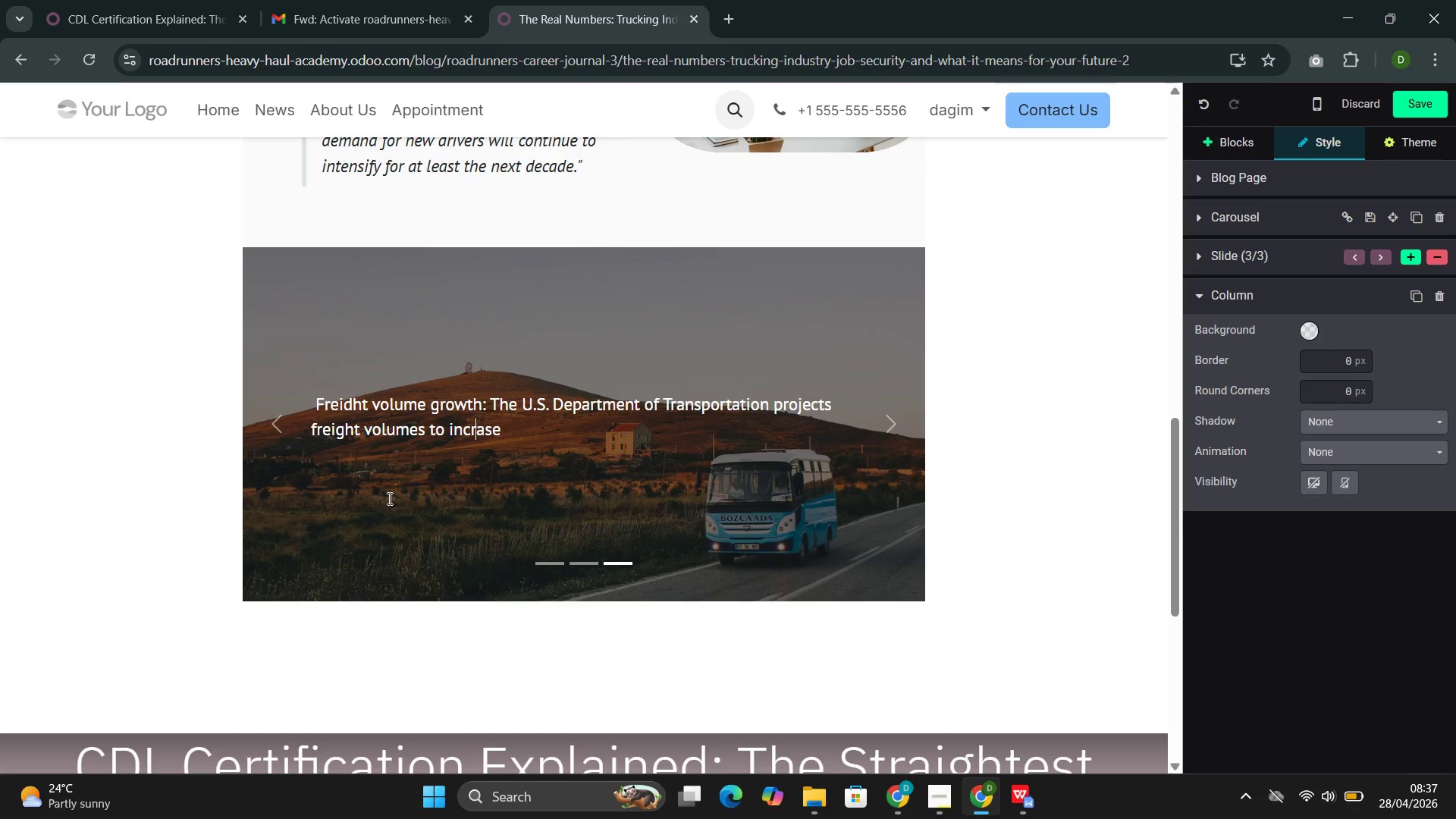 
key(ArrowLeft)
 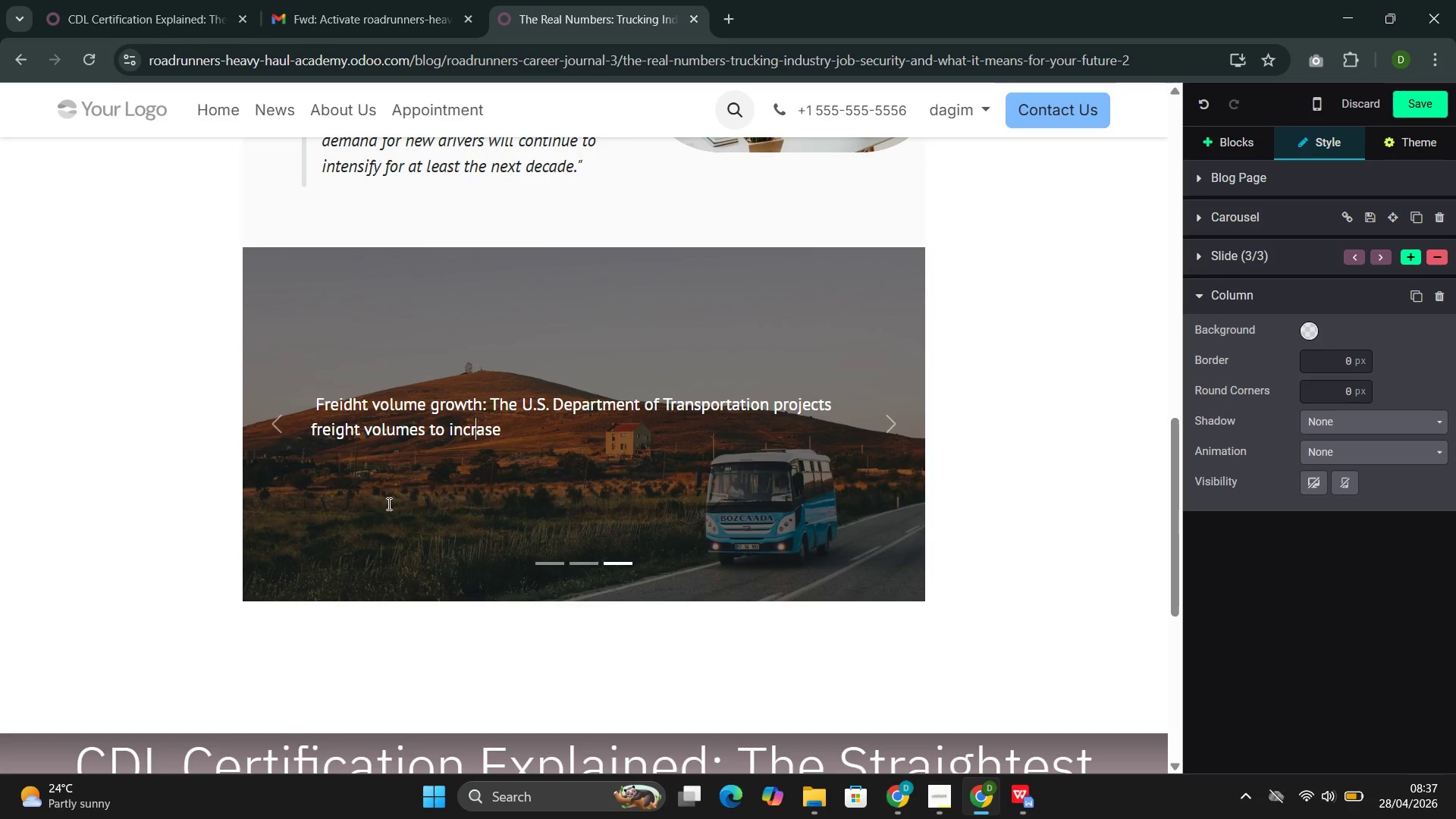 
key(E)
 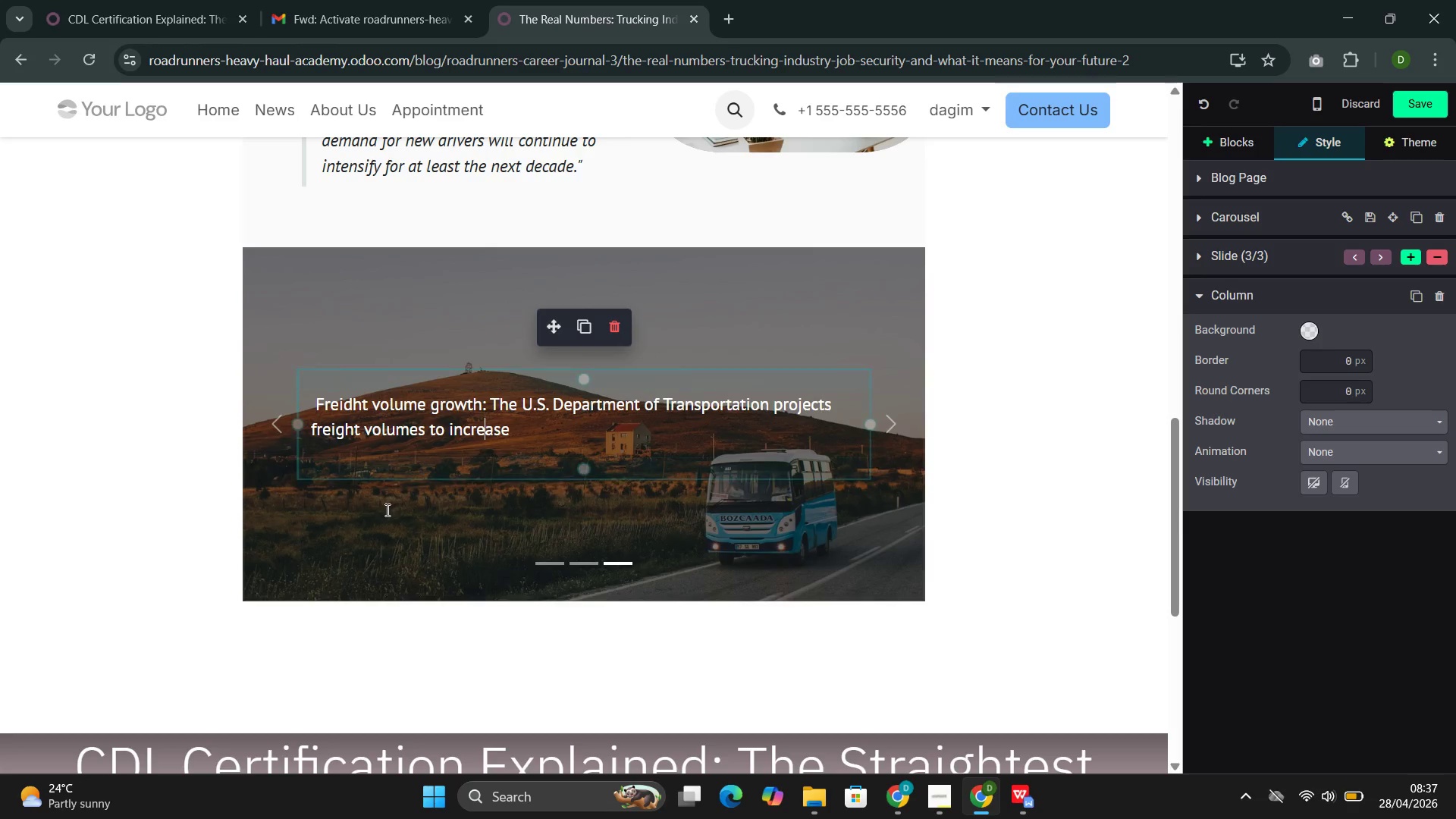 
key(ArrowRight)
 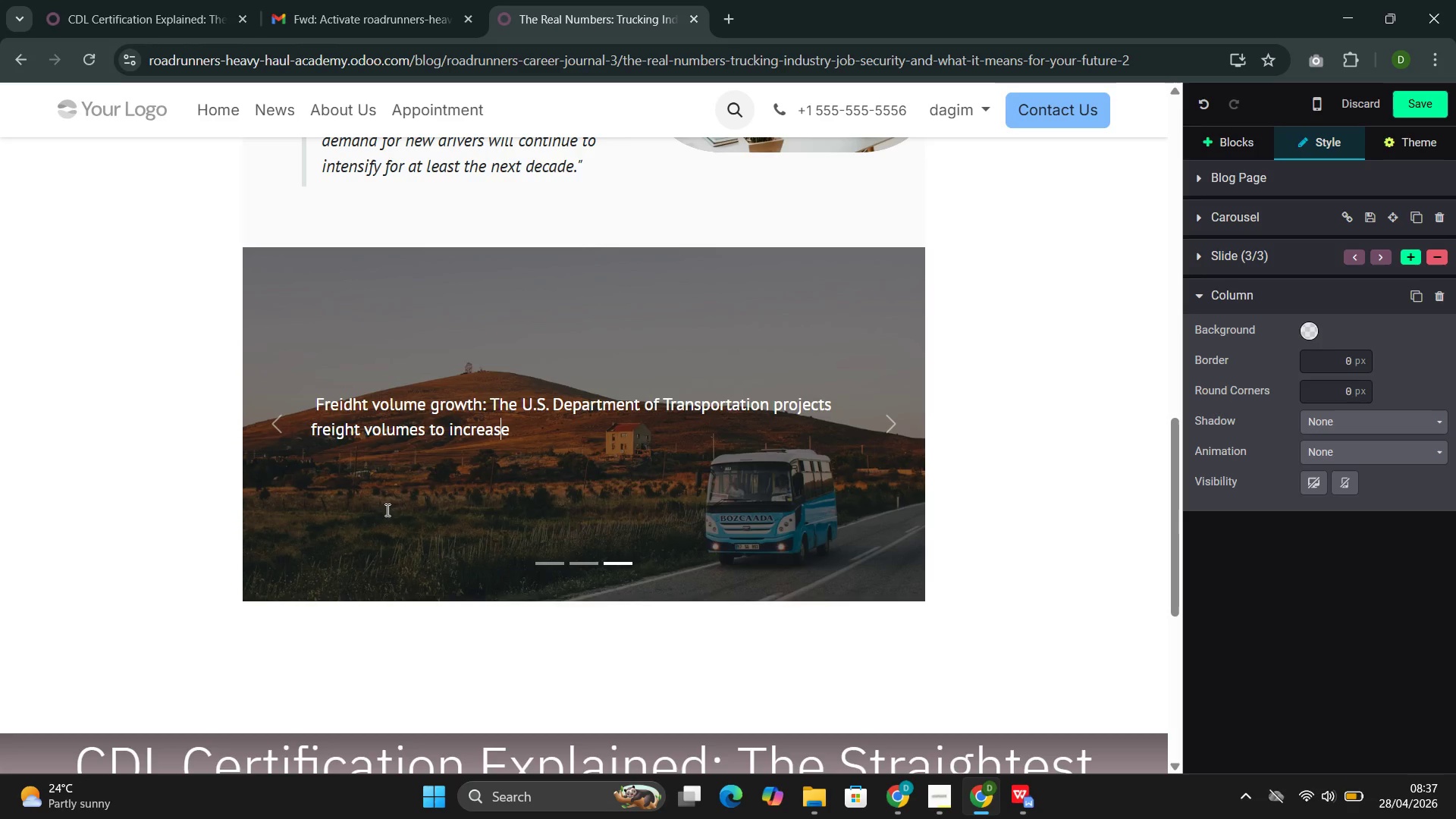 
key(ArrowRight)
 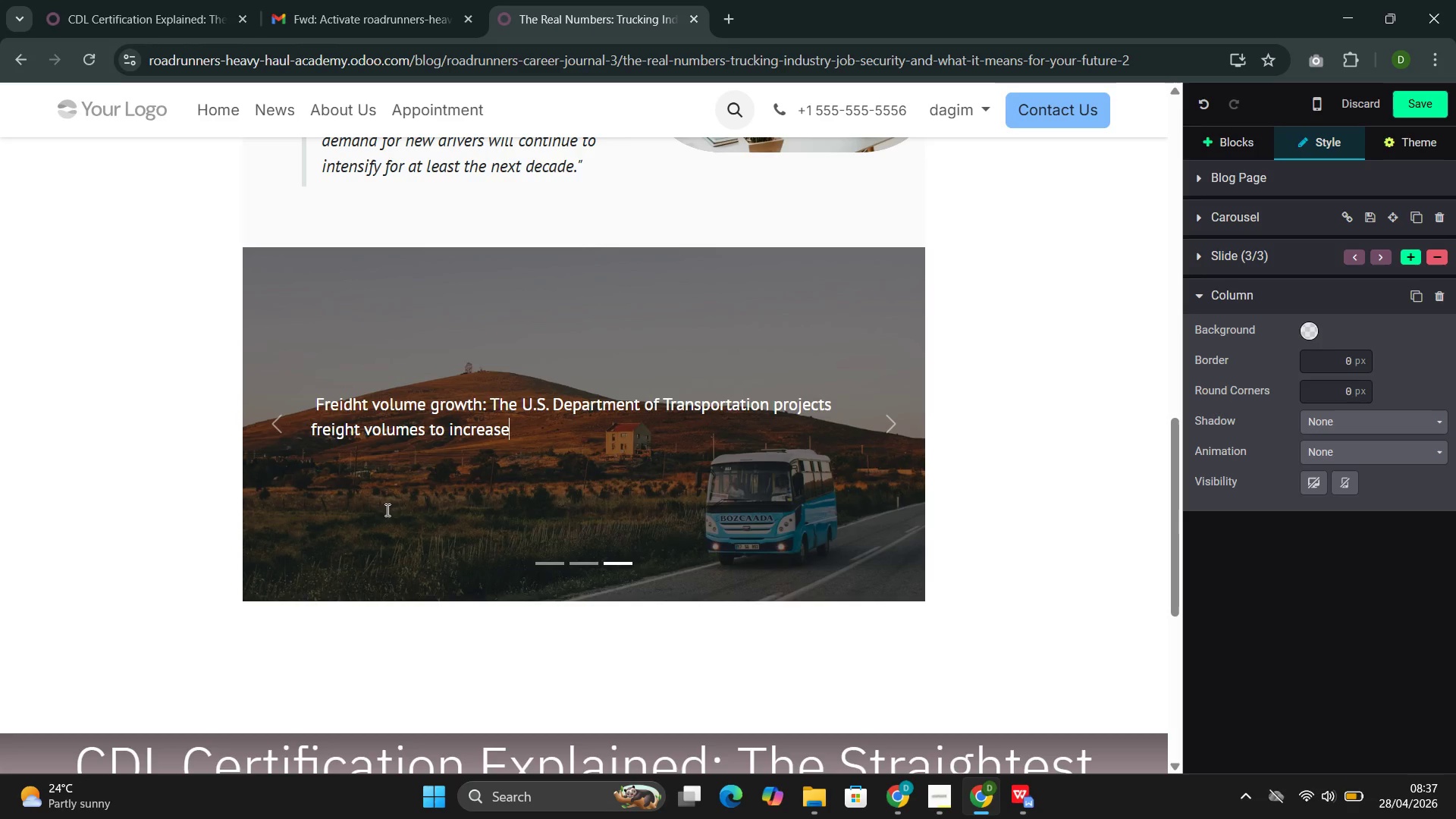 
key(ArrowRight)
 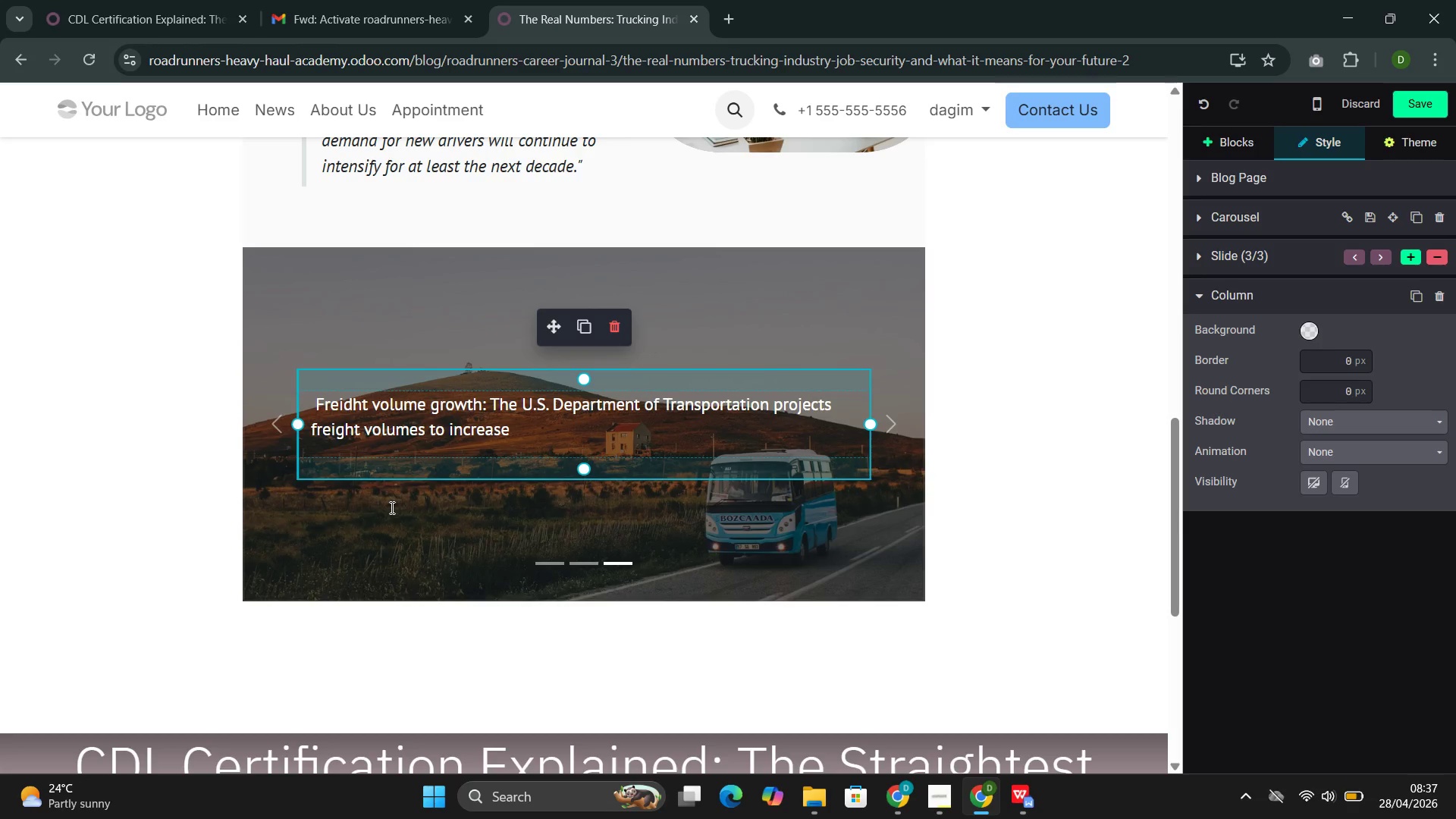 
type( by approximately 30% over the next toe decades )
key(Backspace)
type(. Nore )
 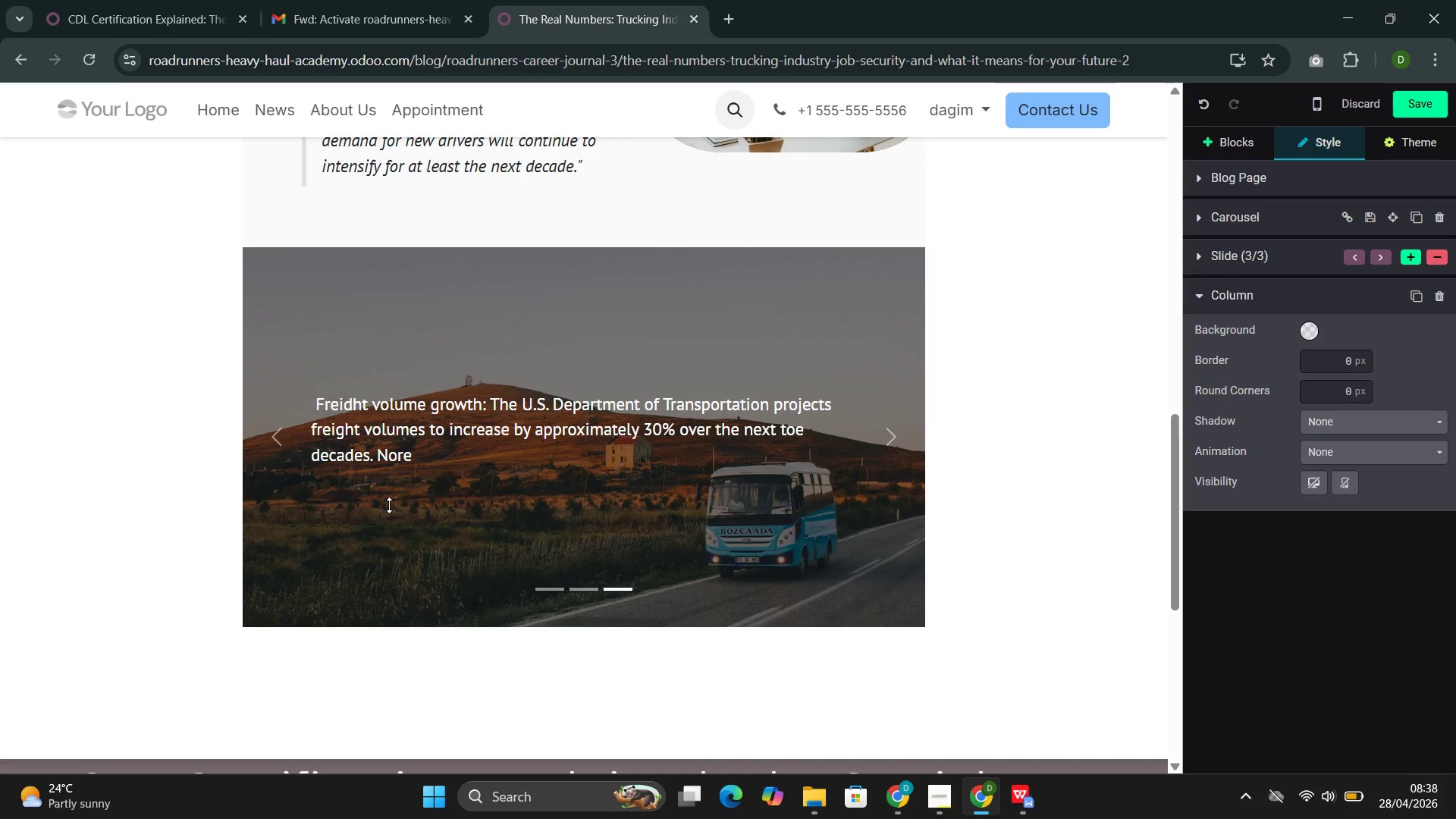 
key(Control+ControlRight)
 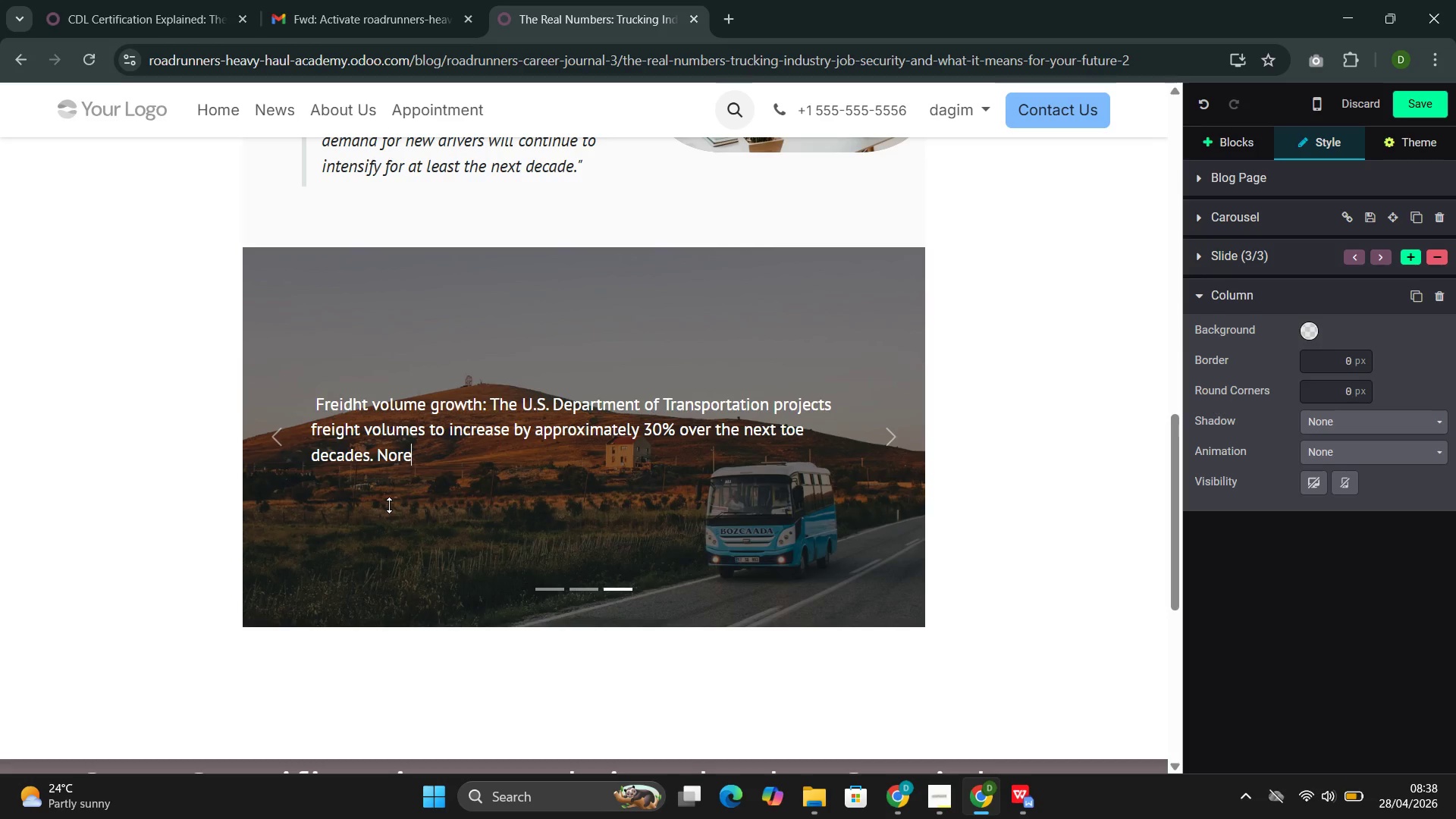 
key(ArrowLeft)
 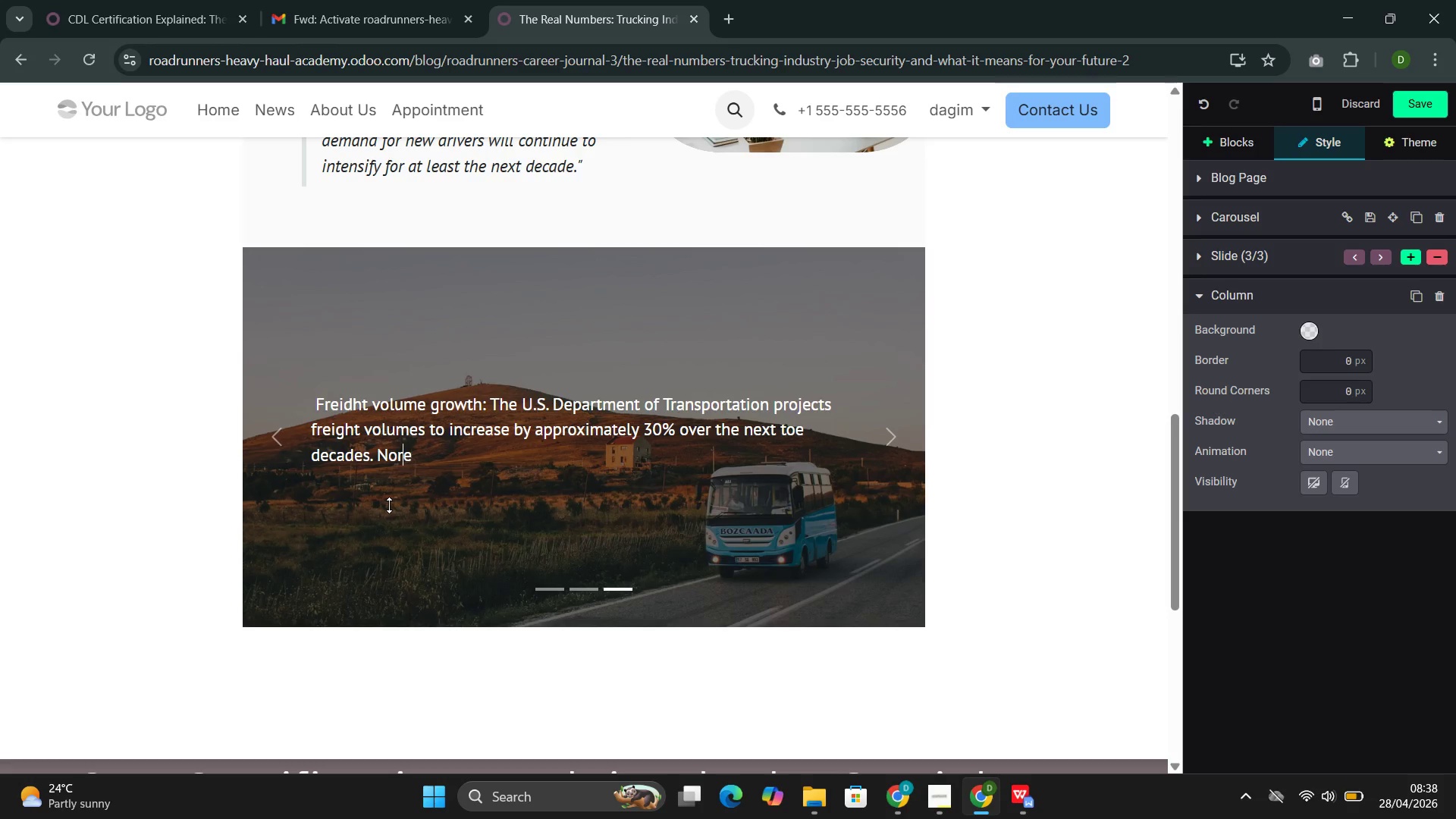 
key(ArrowLeft)
 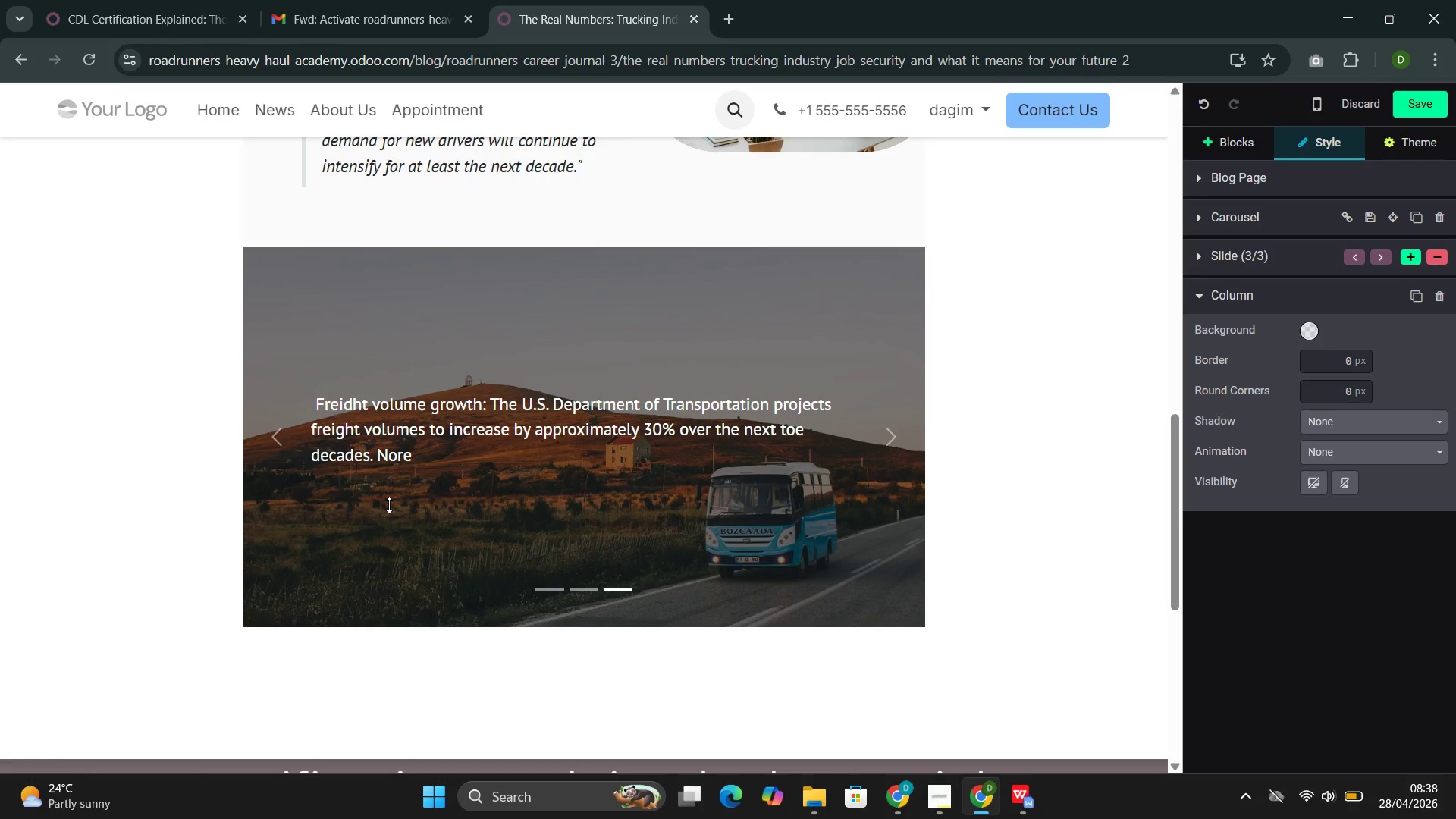 
key(ArrowLeft)
 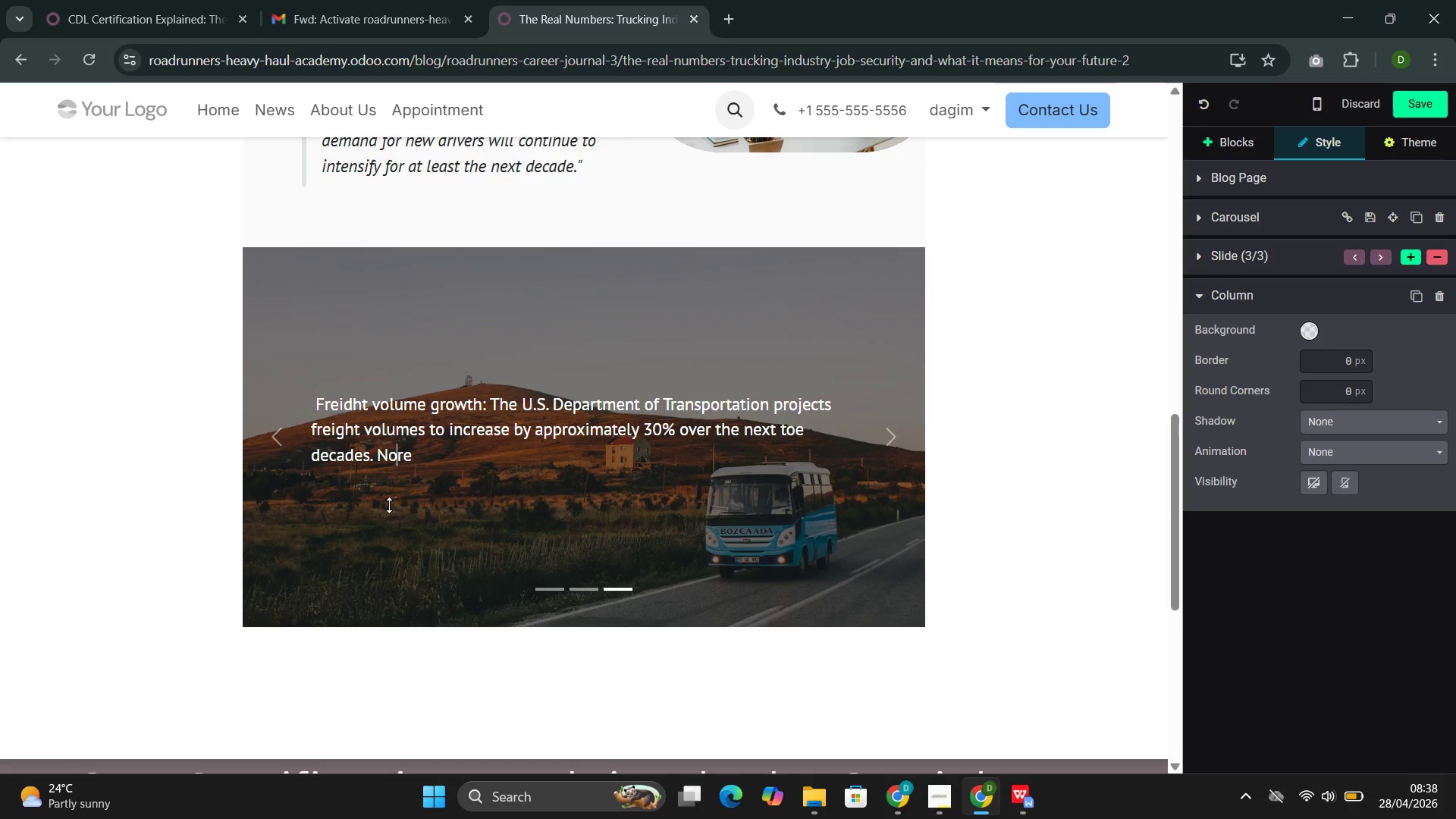 
key(ArrowLeft)
 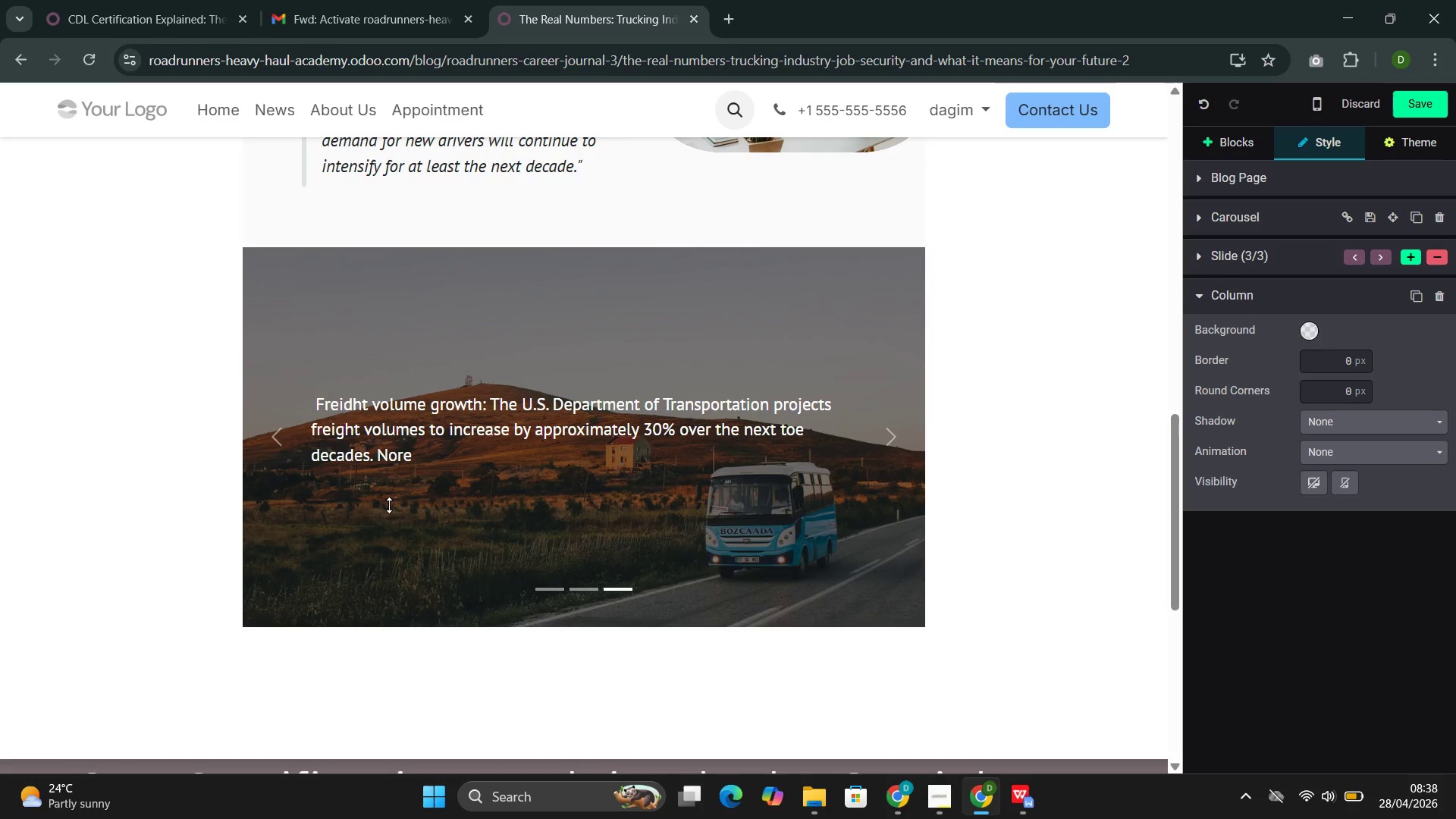 
key(Backspace)
 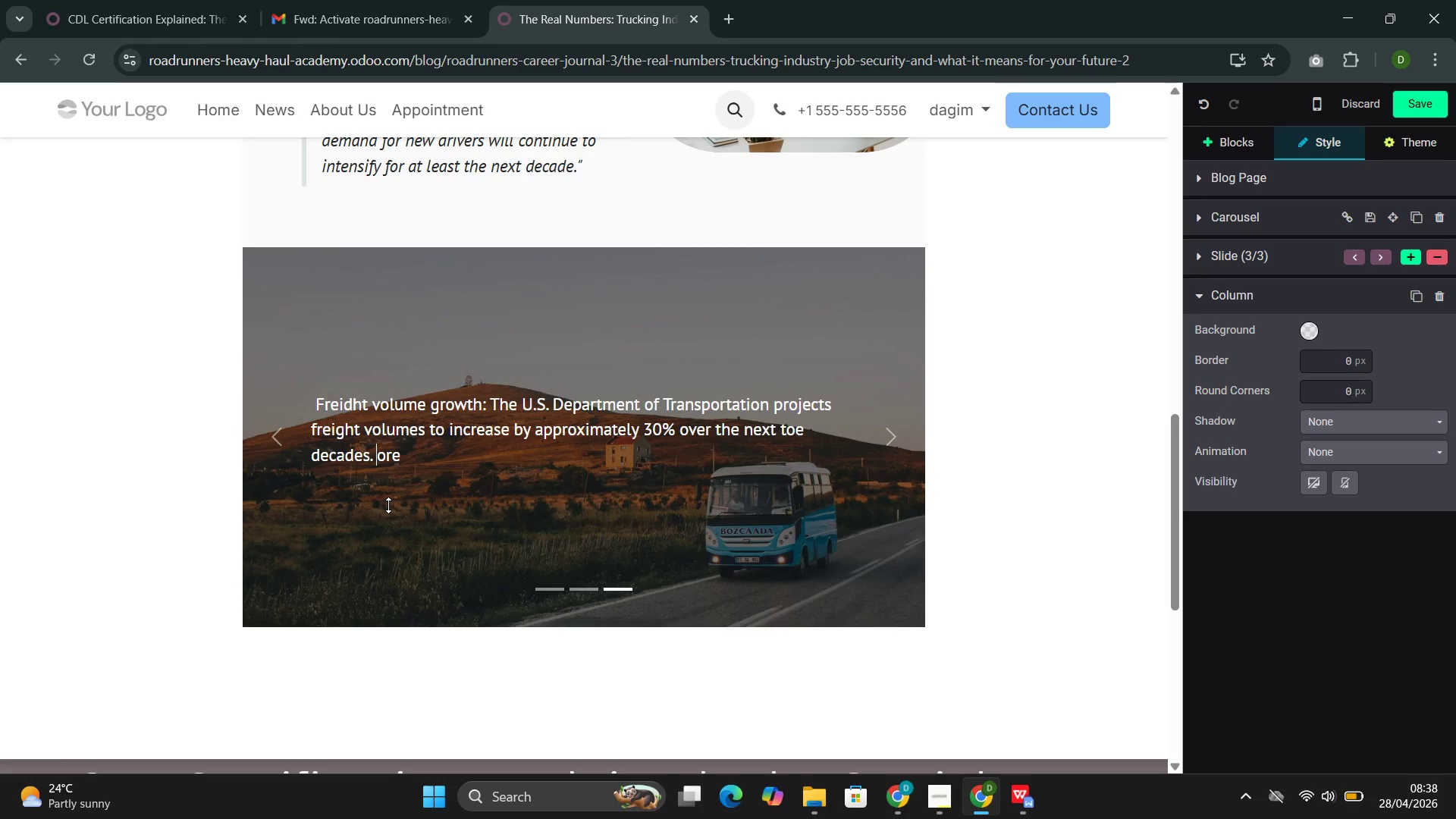 
key(Shift+ShiftLeft)
 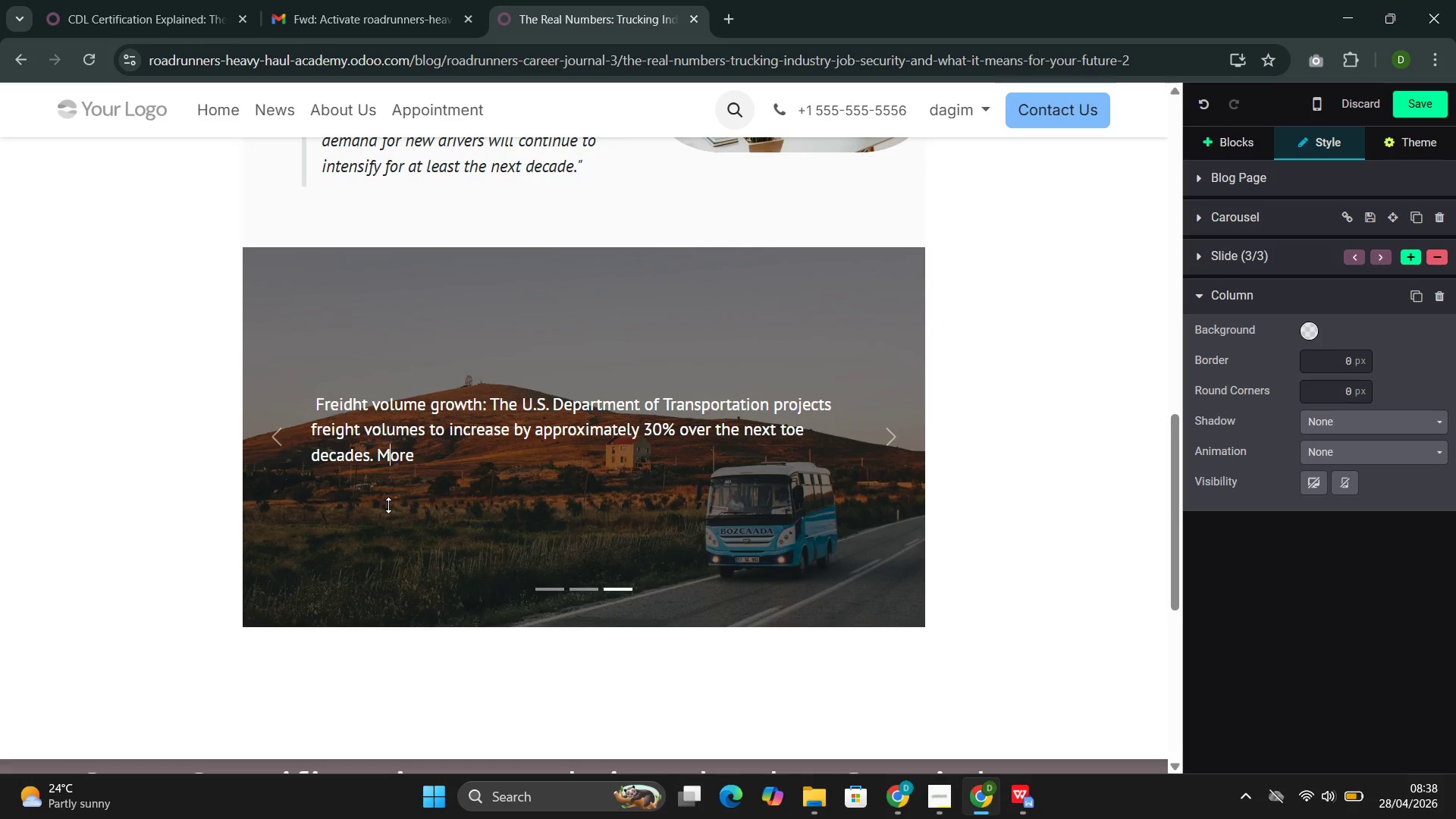 
key(Shift+M)
 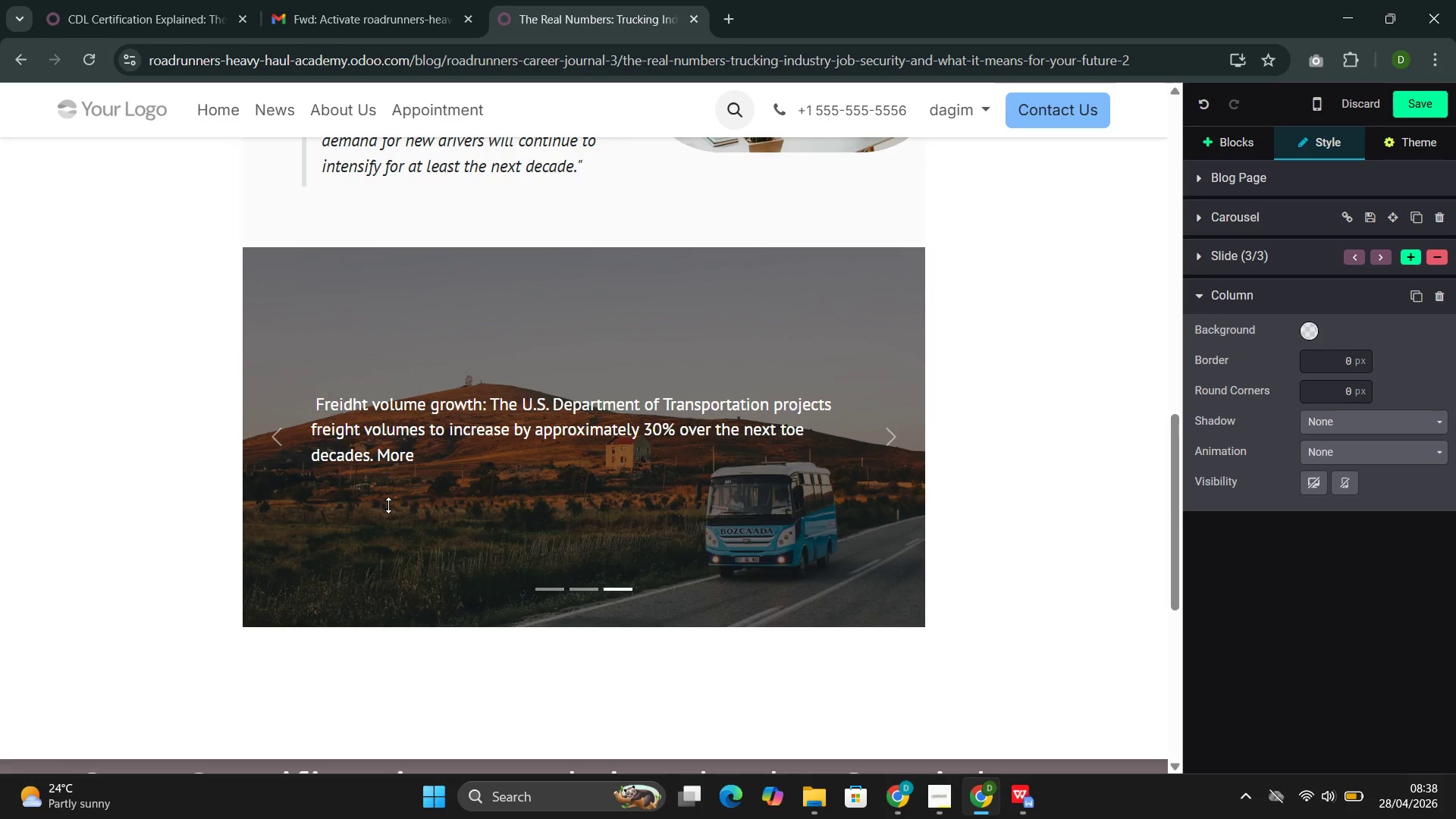 
key(ArrowRight)
 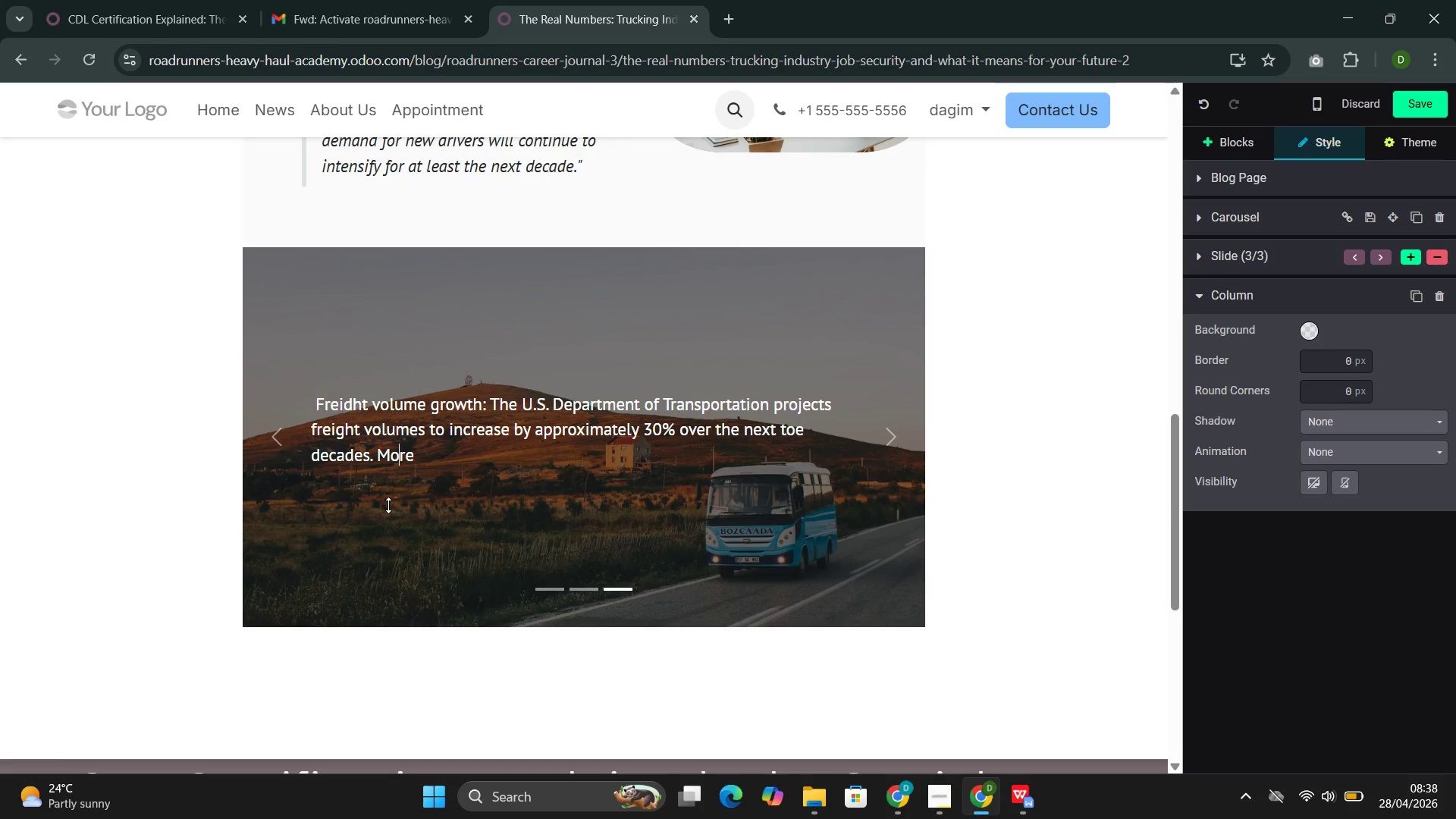 
key(ArrowRight)
 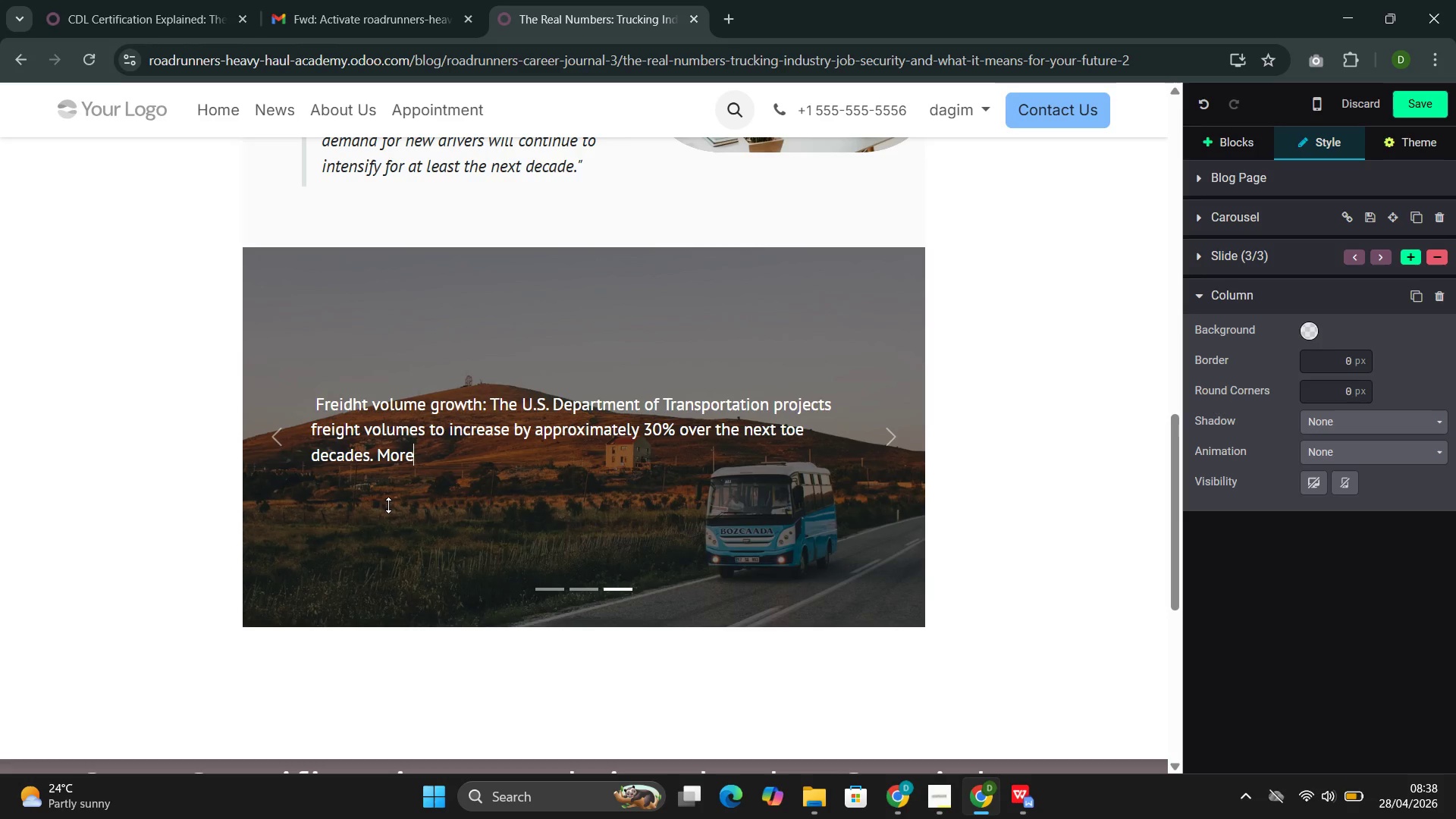 
key(ArrowRight)
 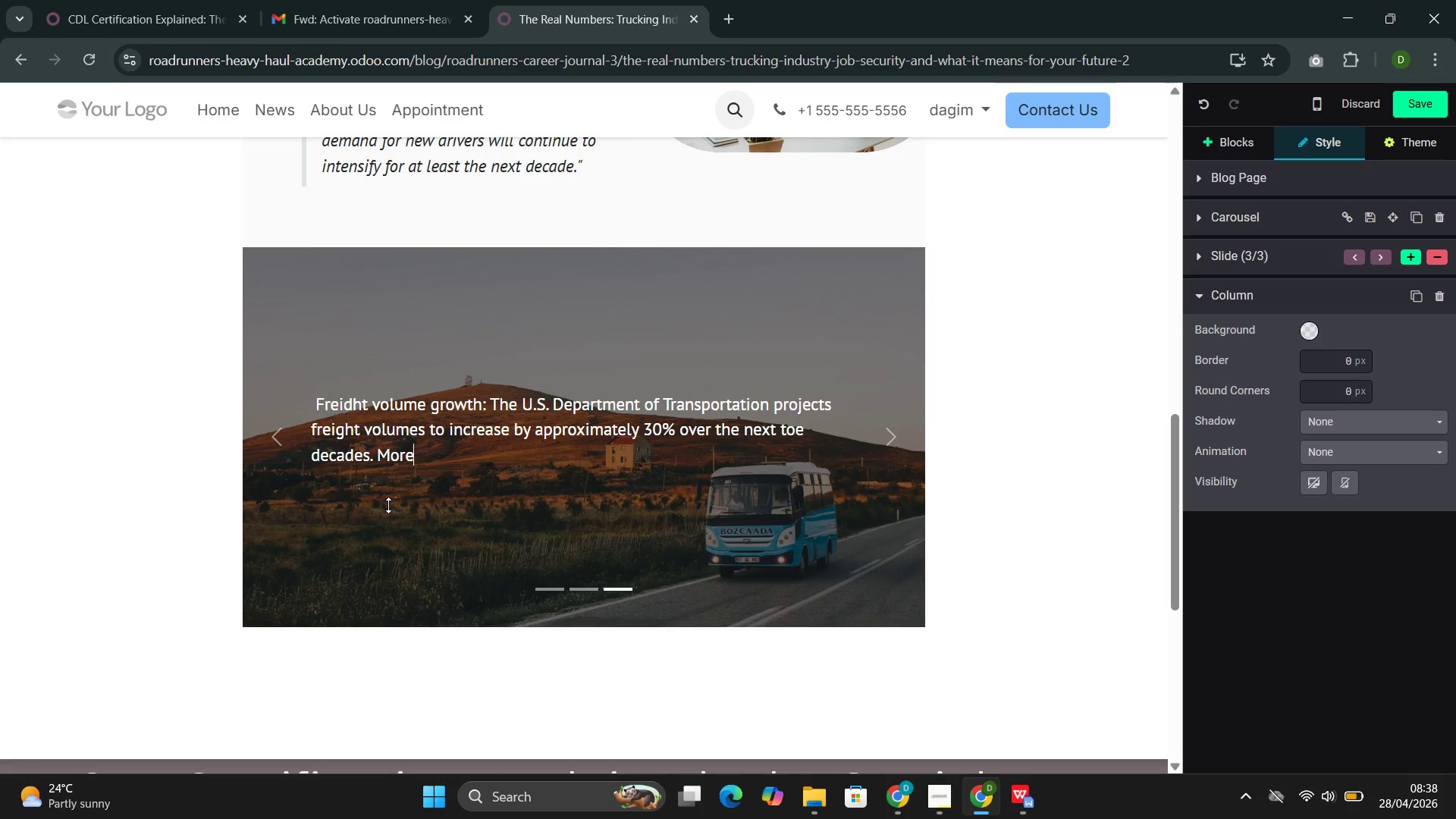 
type( fie)
key(Backspace)
key(Backspace)
type(reight reu)
key(Backspace)
 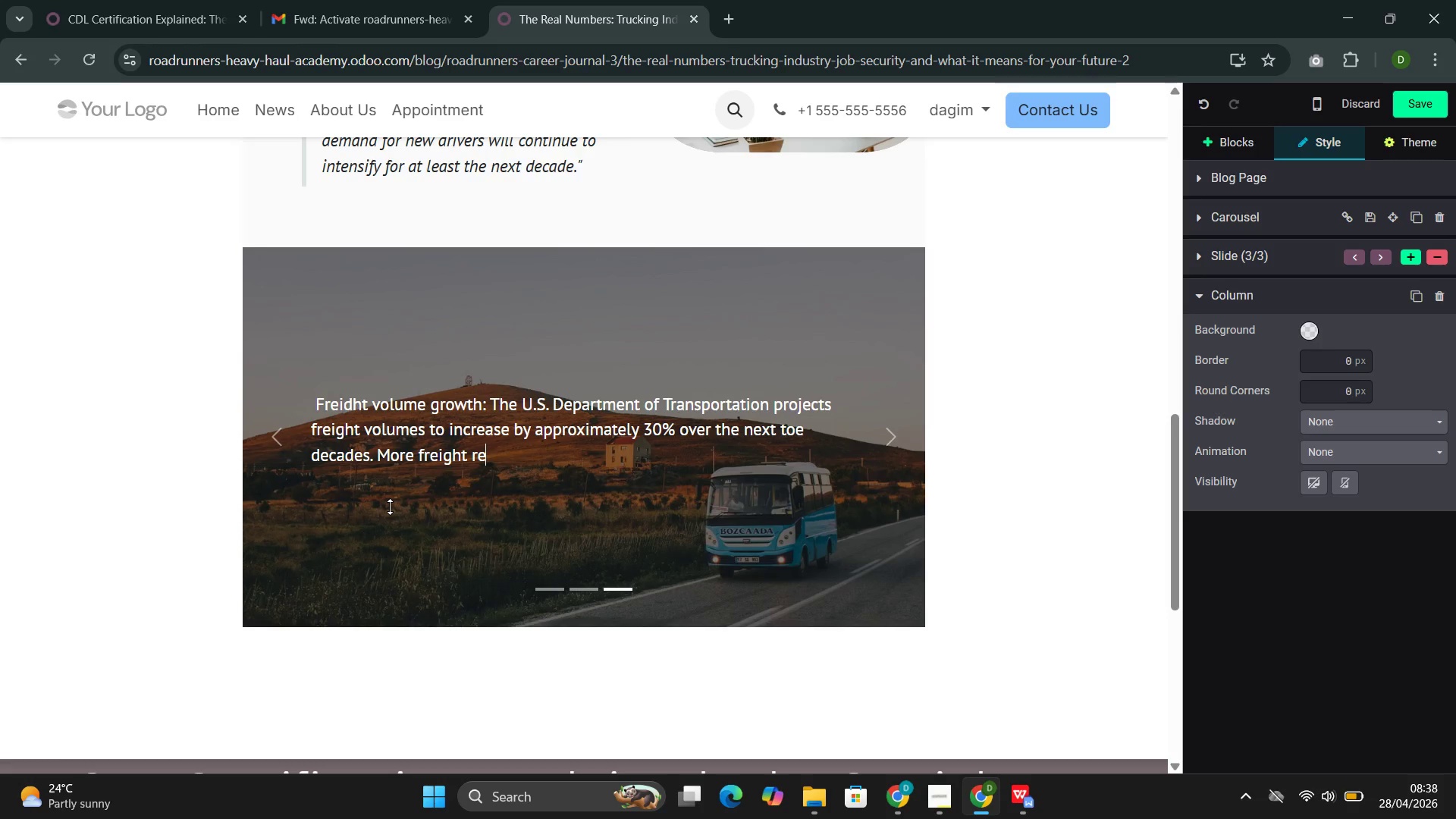 
right_click([390, 507])
 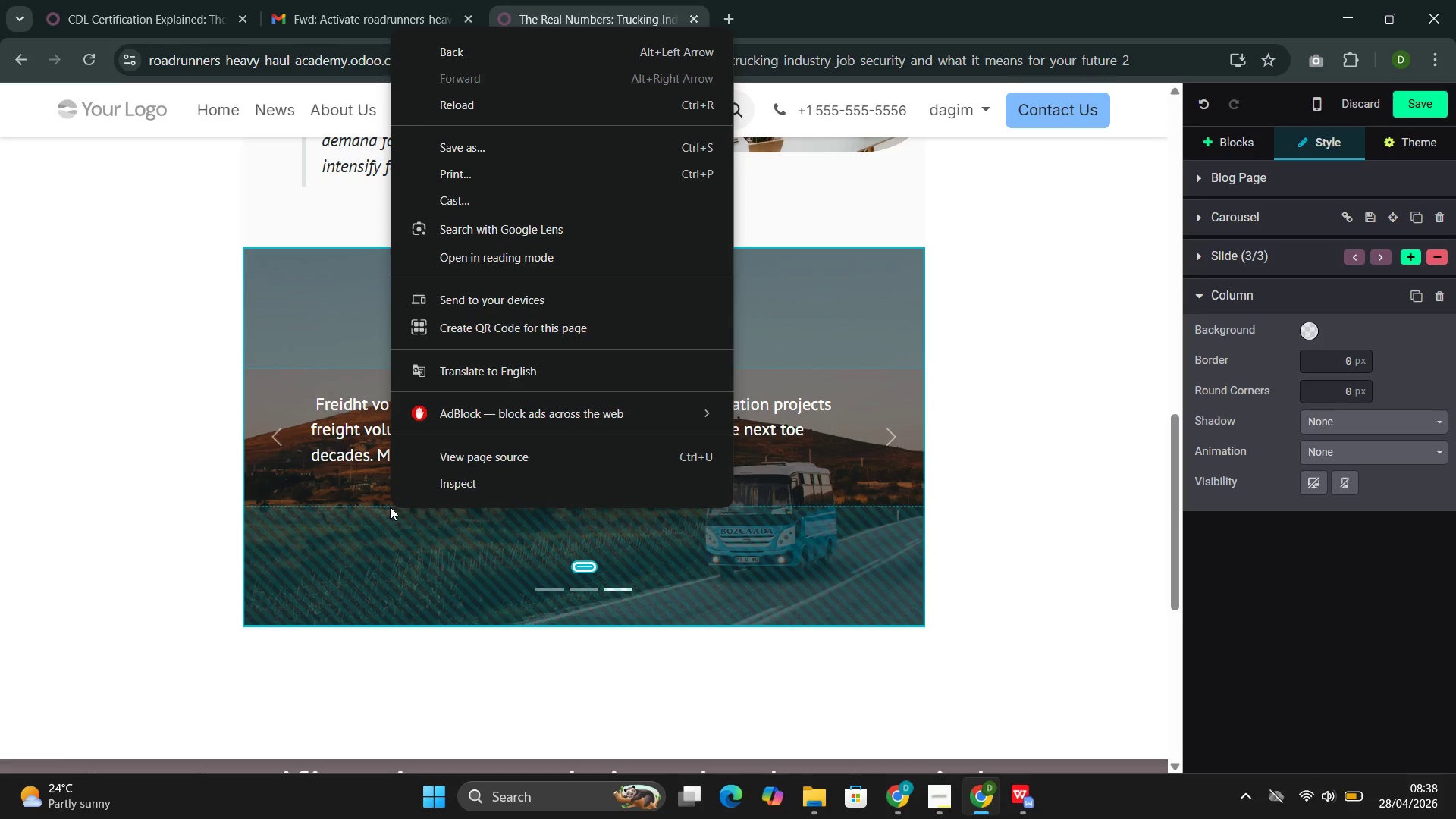 
key(Q)
 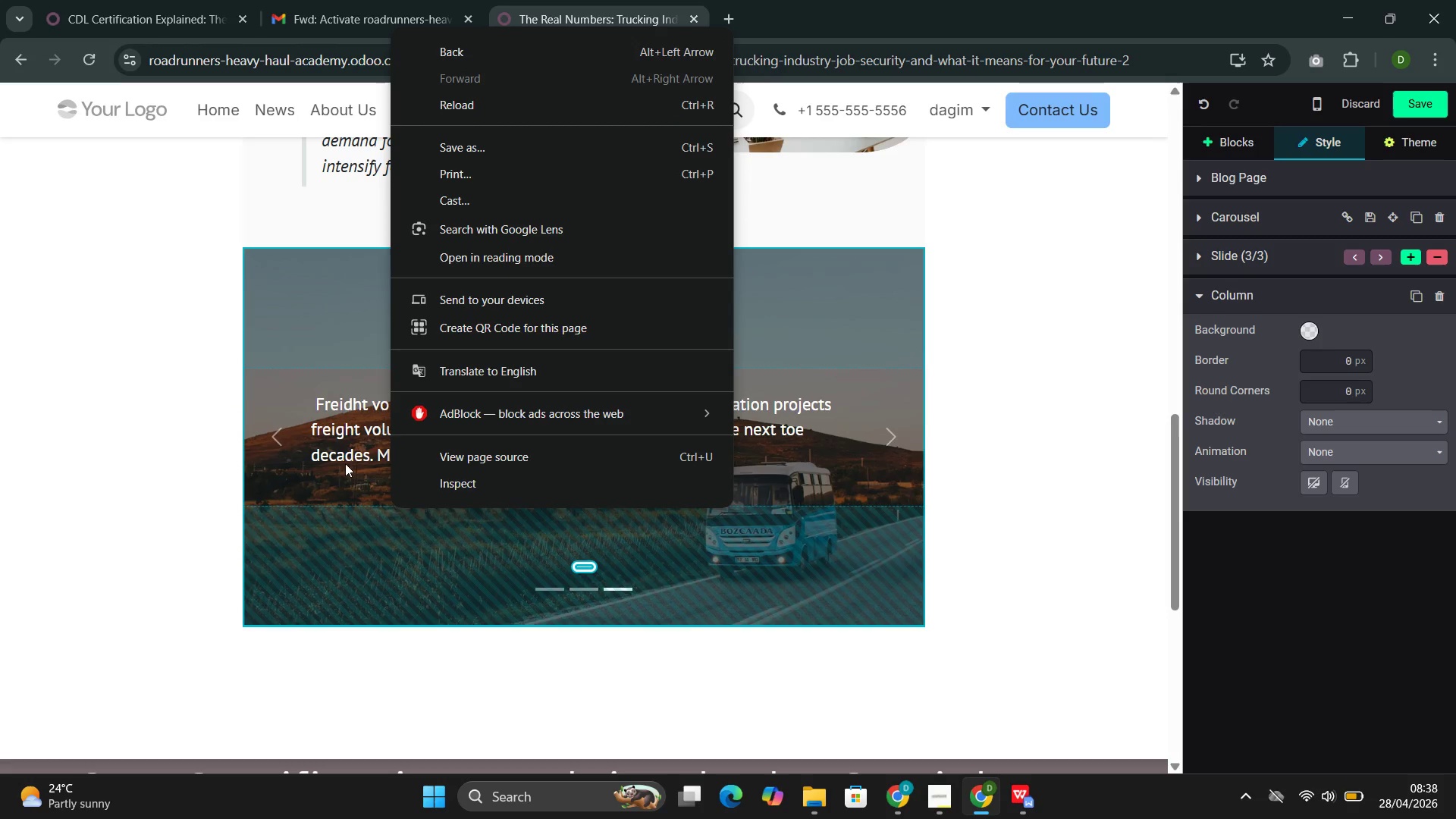 
left_click([345, 466])
 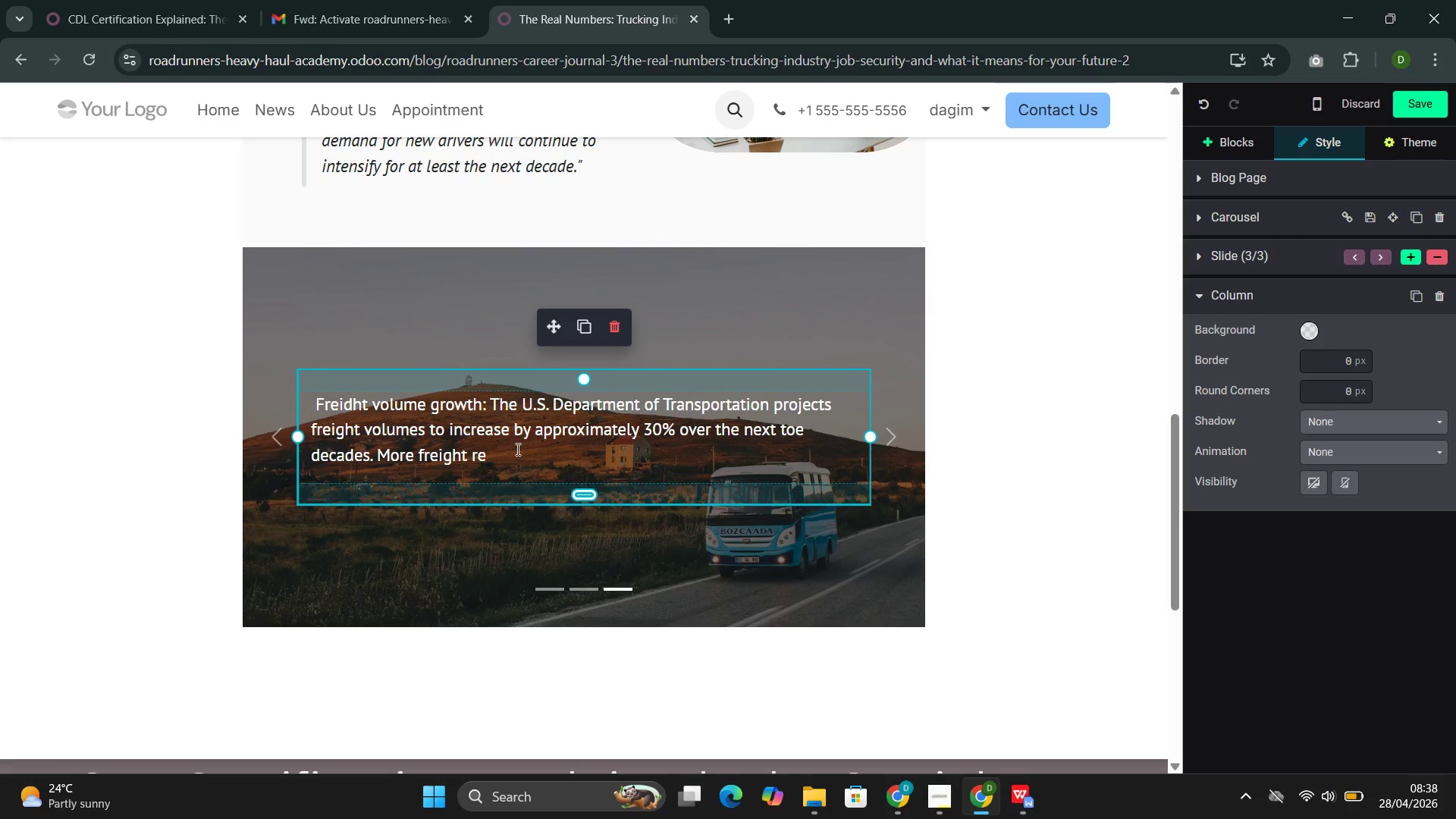 
left_click([517, 443])
 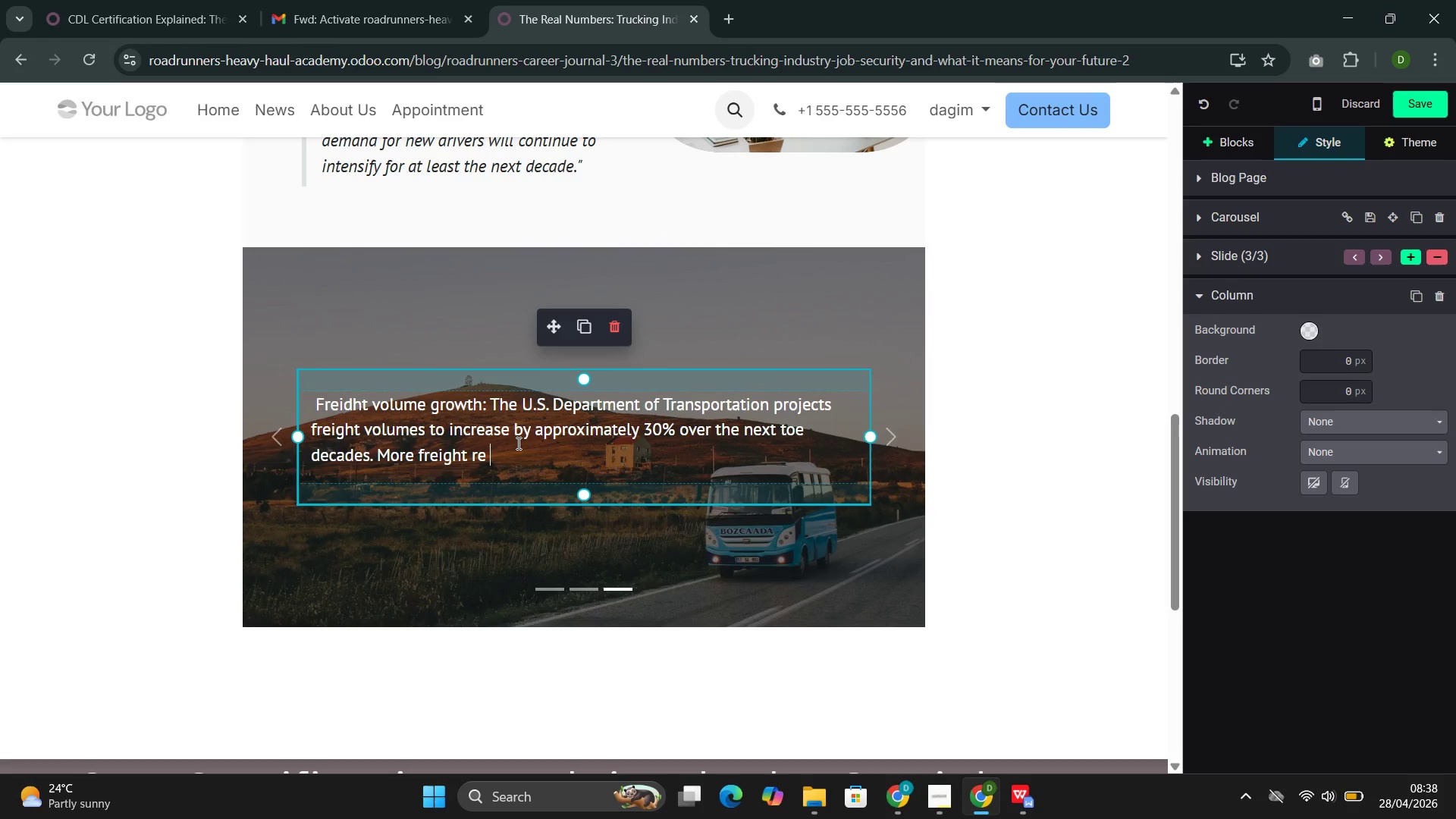 
key(Backspace)
 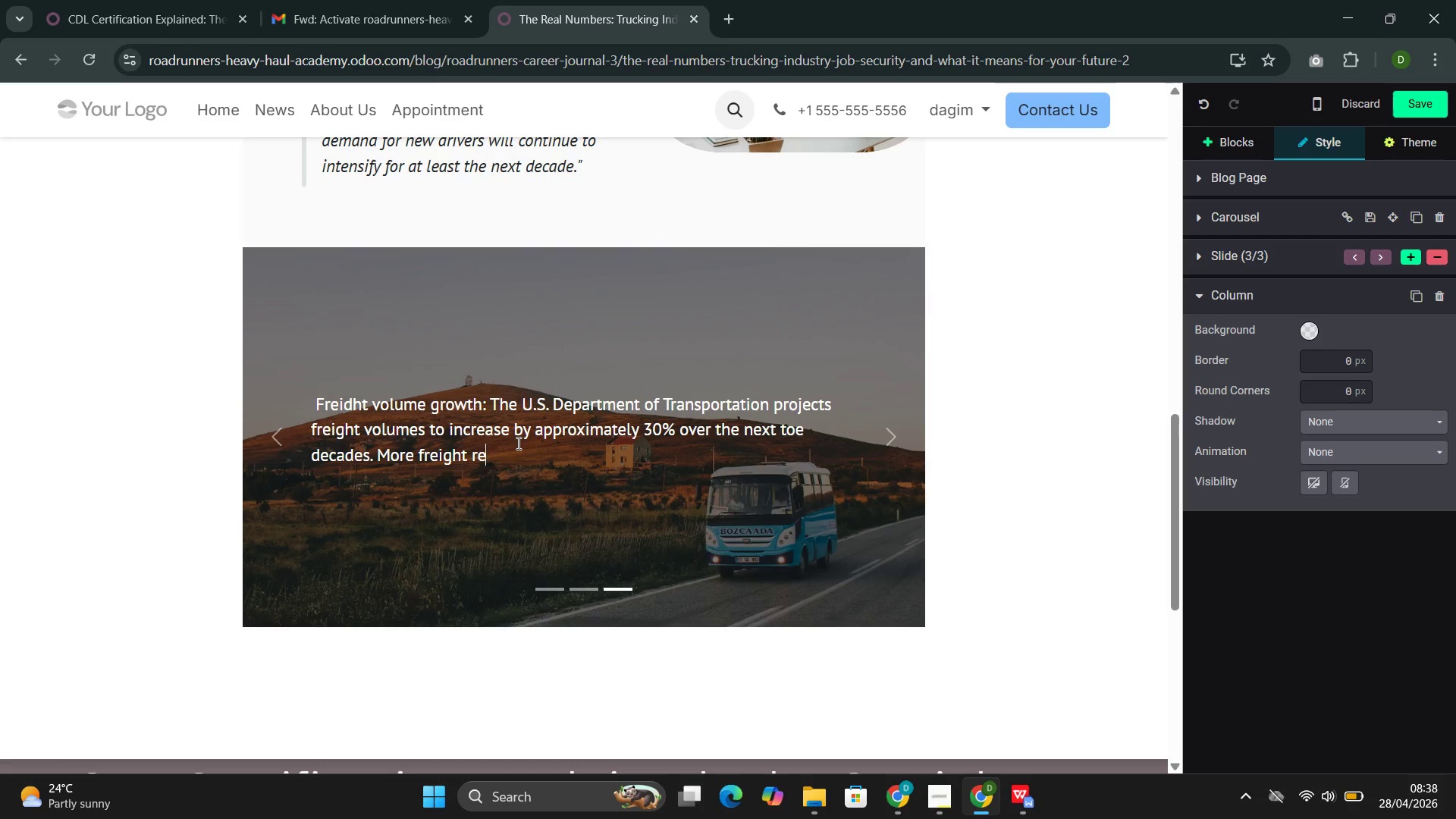 
key(Q)
 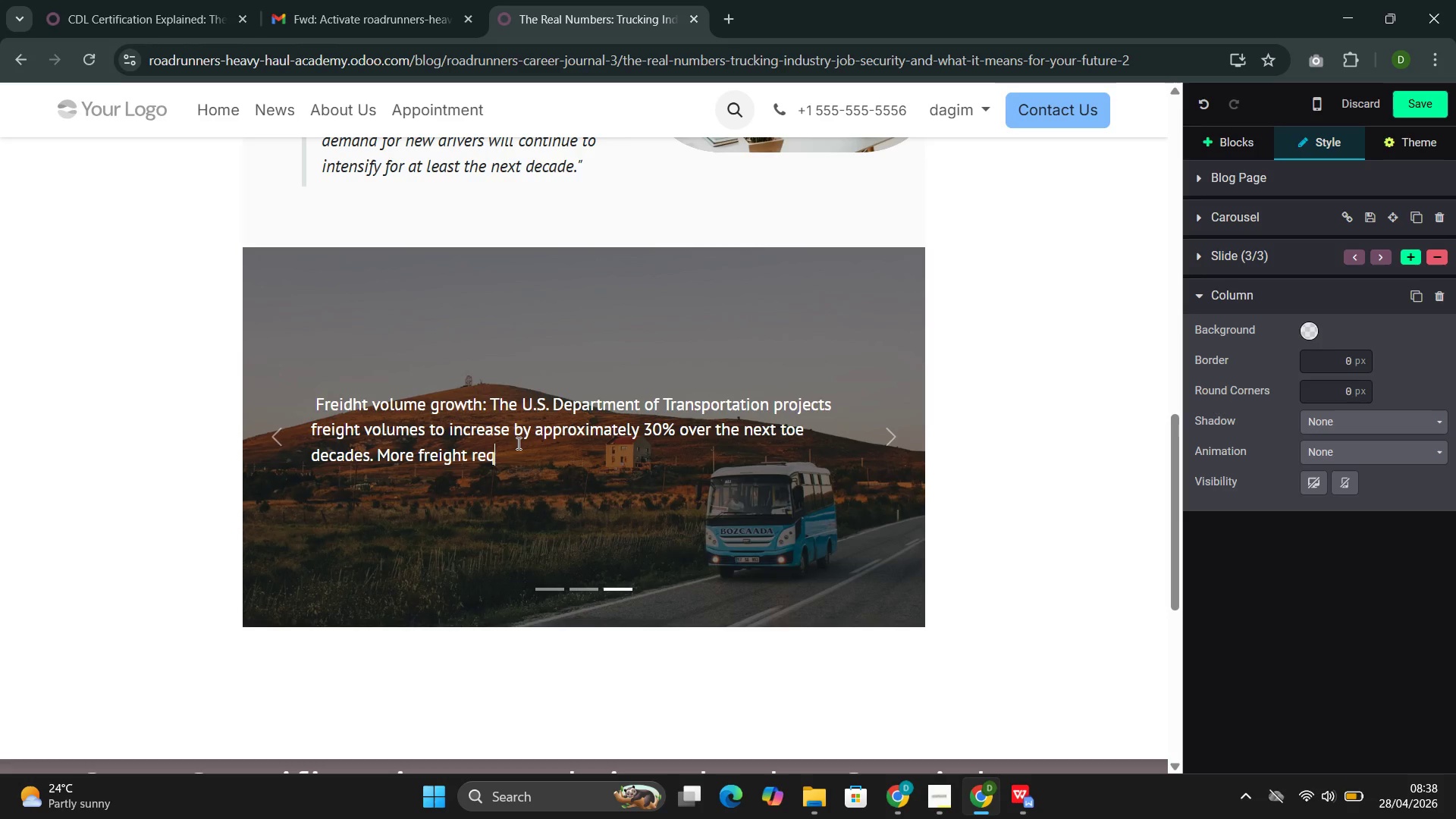 
wait(5.66)
 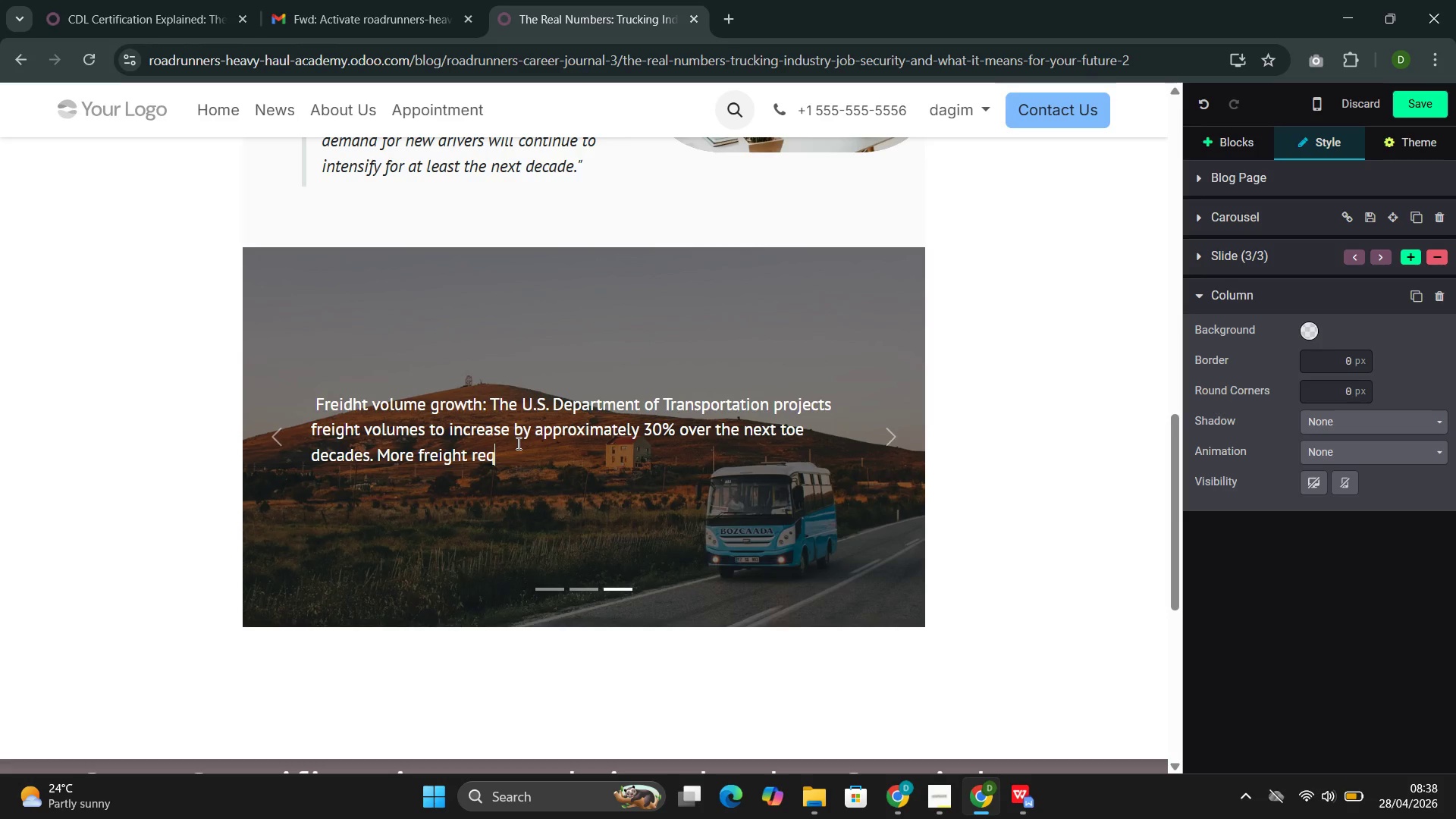 
type(uires more drivers.)
 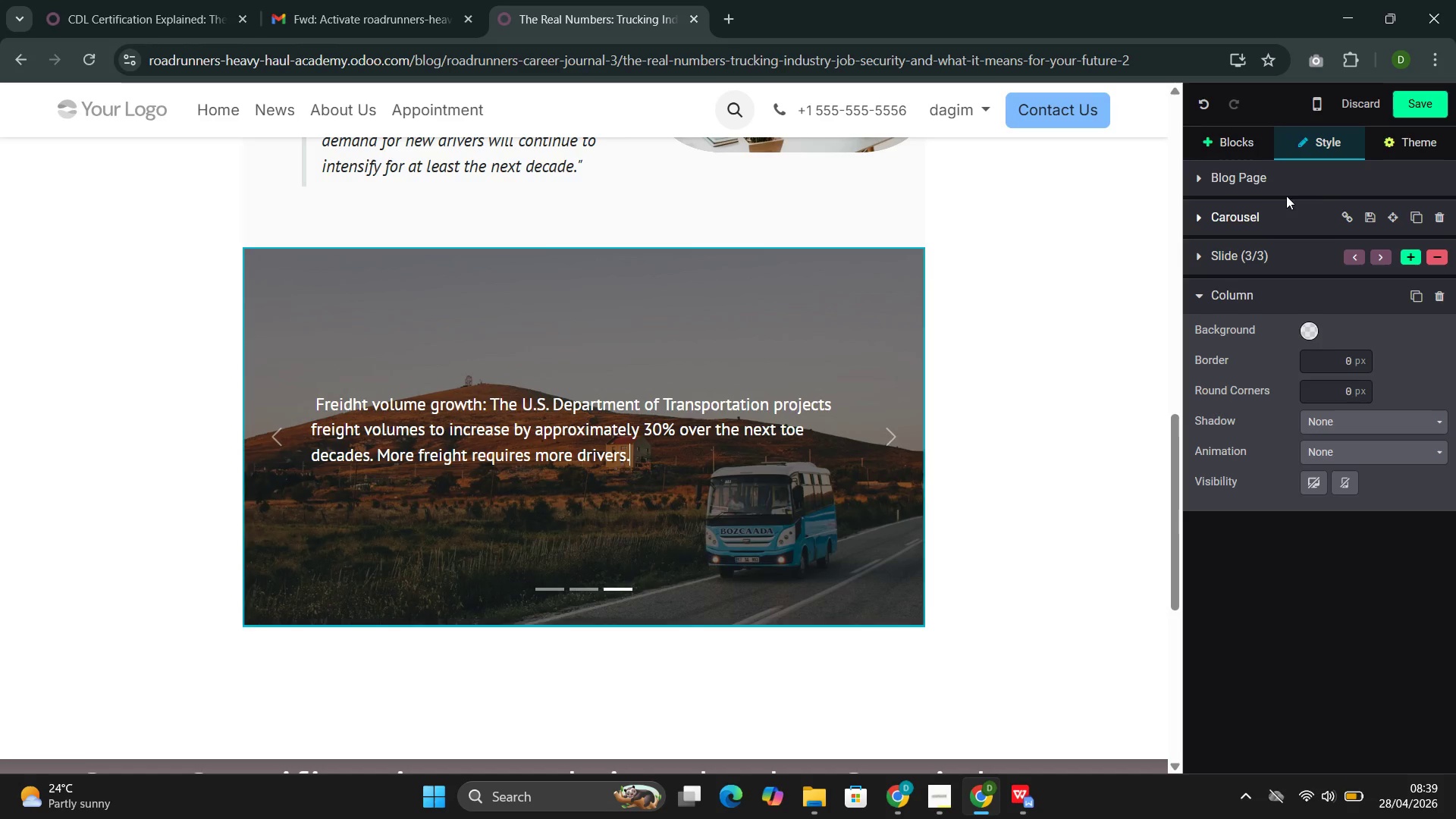 
left_click([1410, 256])
 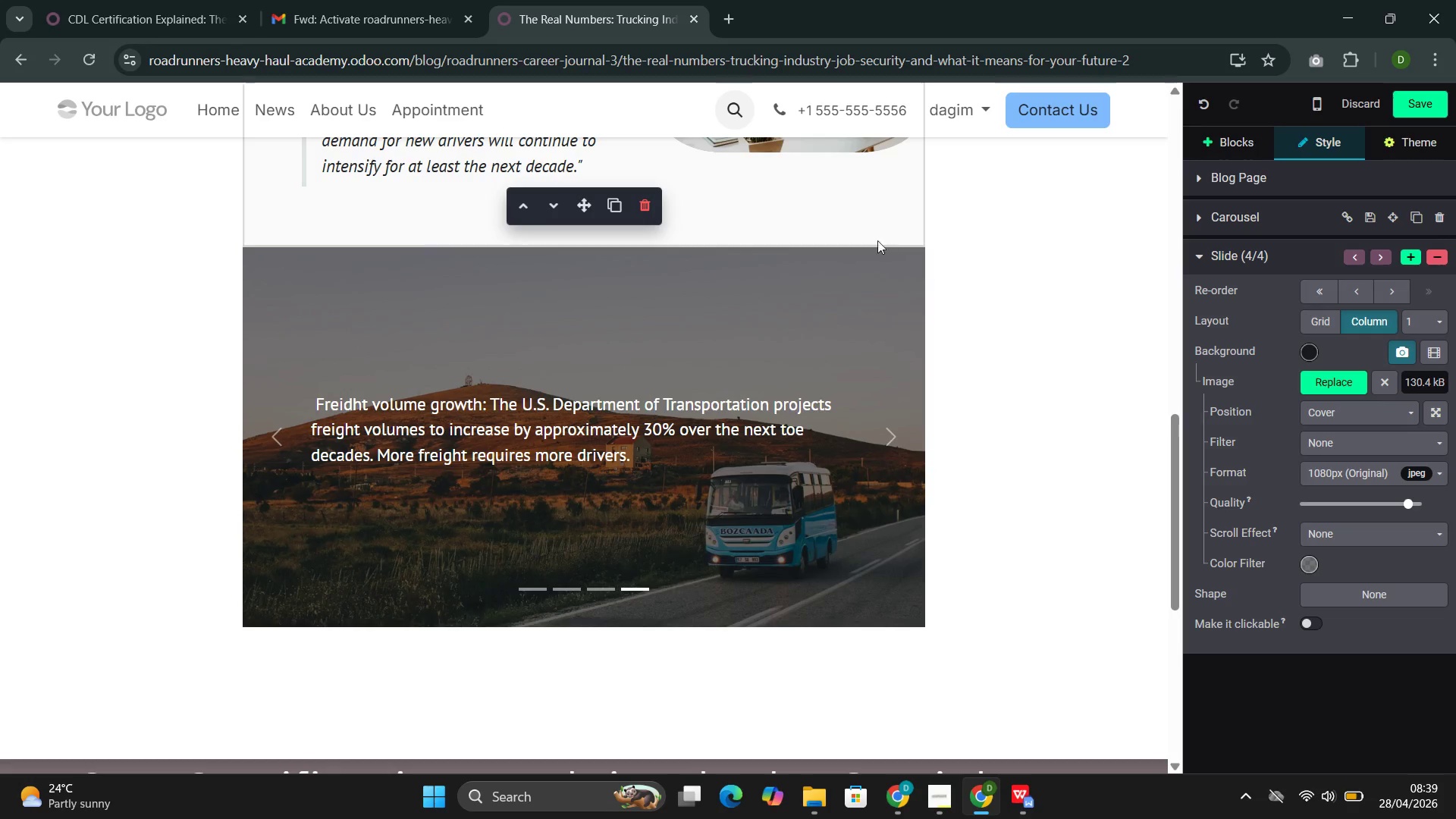 
left_click_drag(start_coordinate=[640, 447], to_coordinate=[370, 415])
 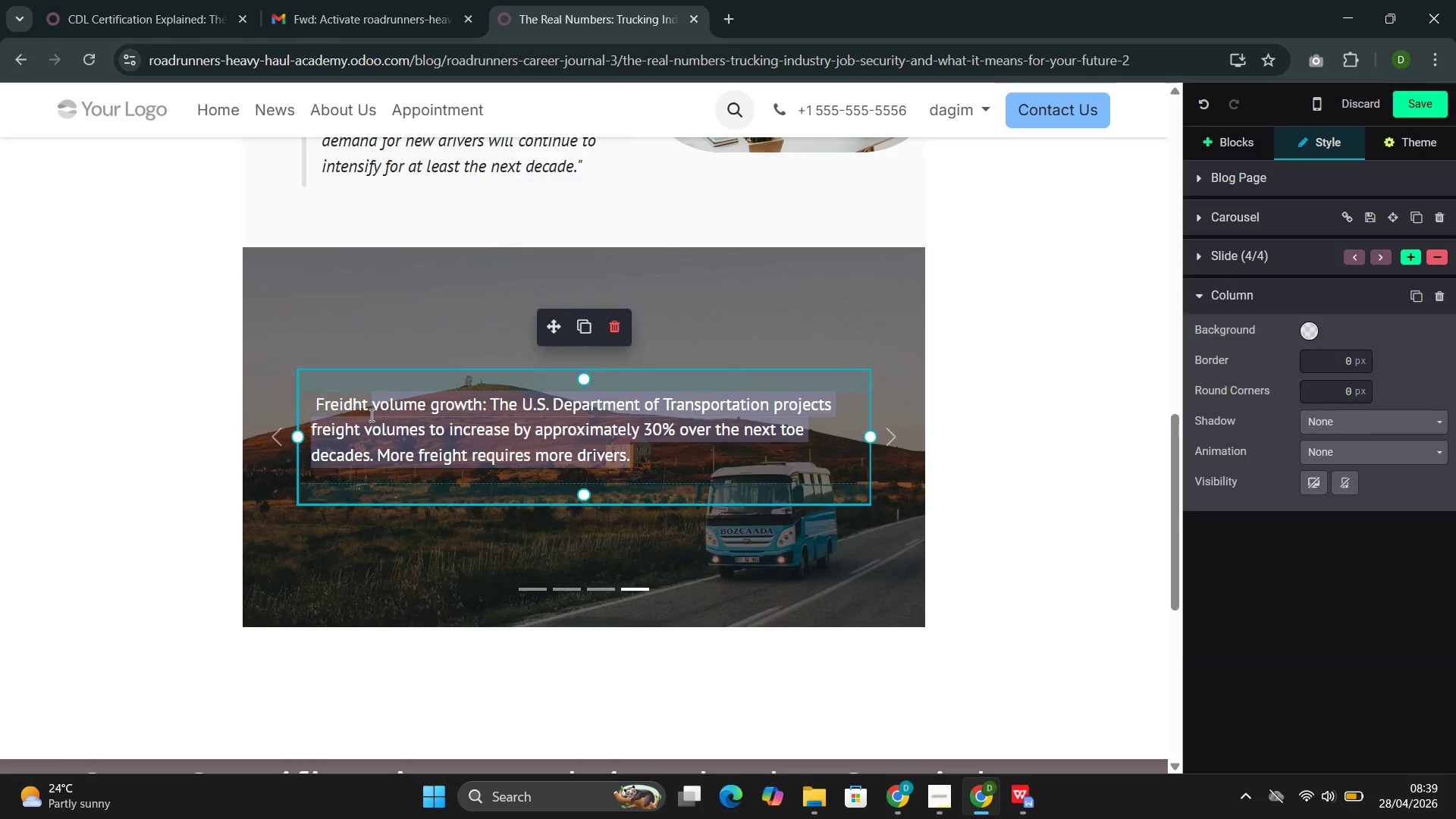 
left_click_drag(start_coordinate=[370, 415], to_coordinate=[352, 406])
 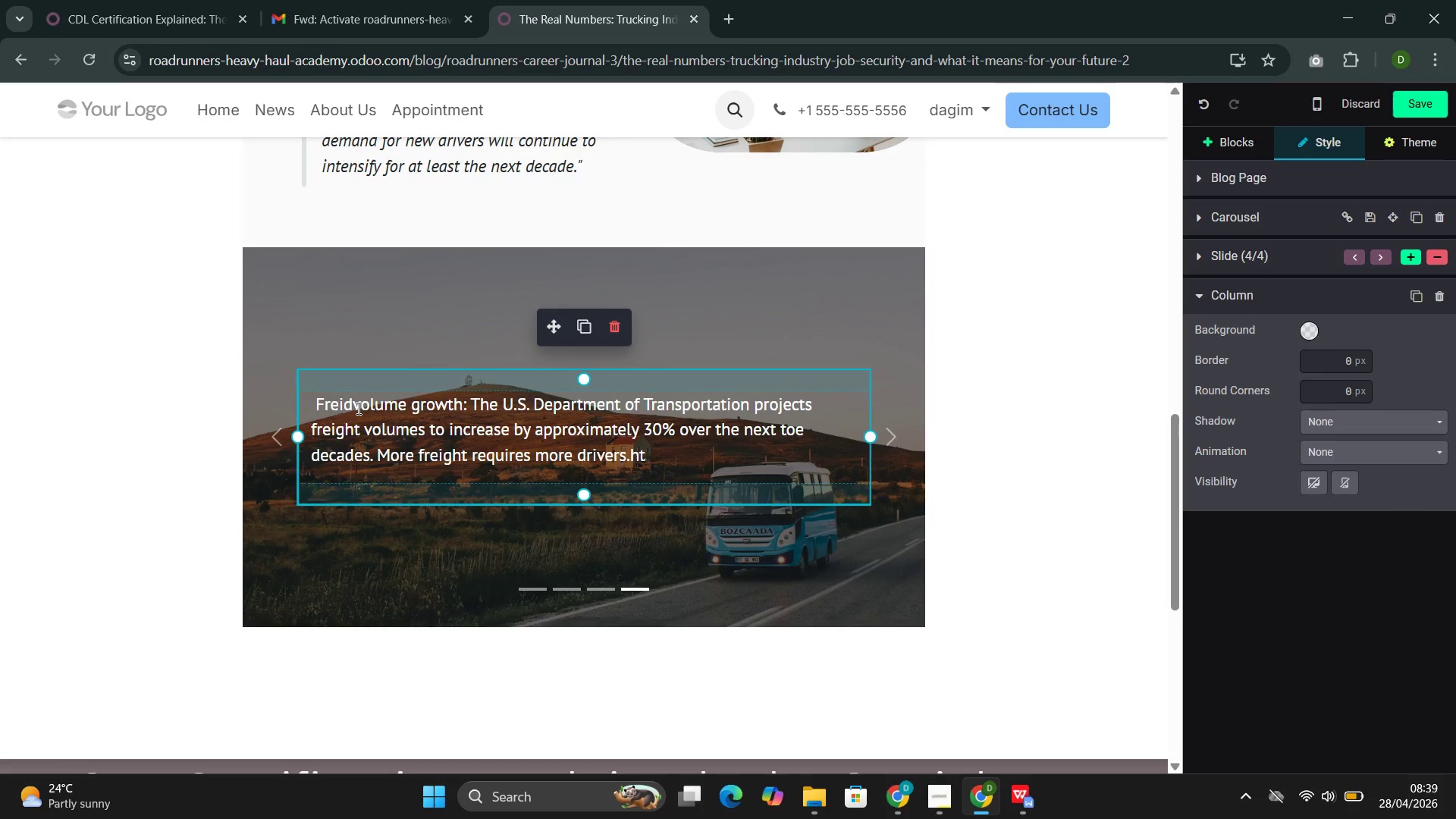 
key(Control+ControlLeft)
 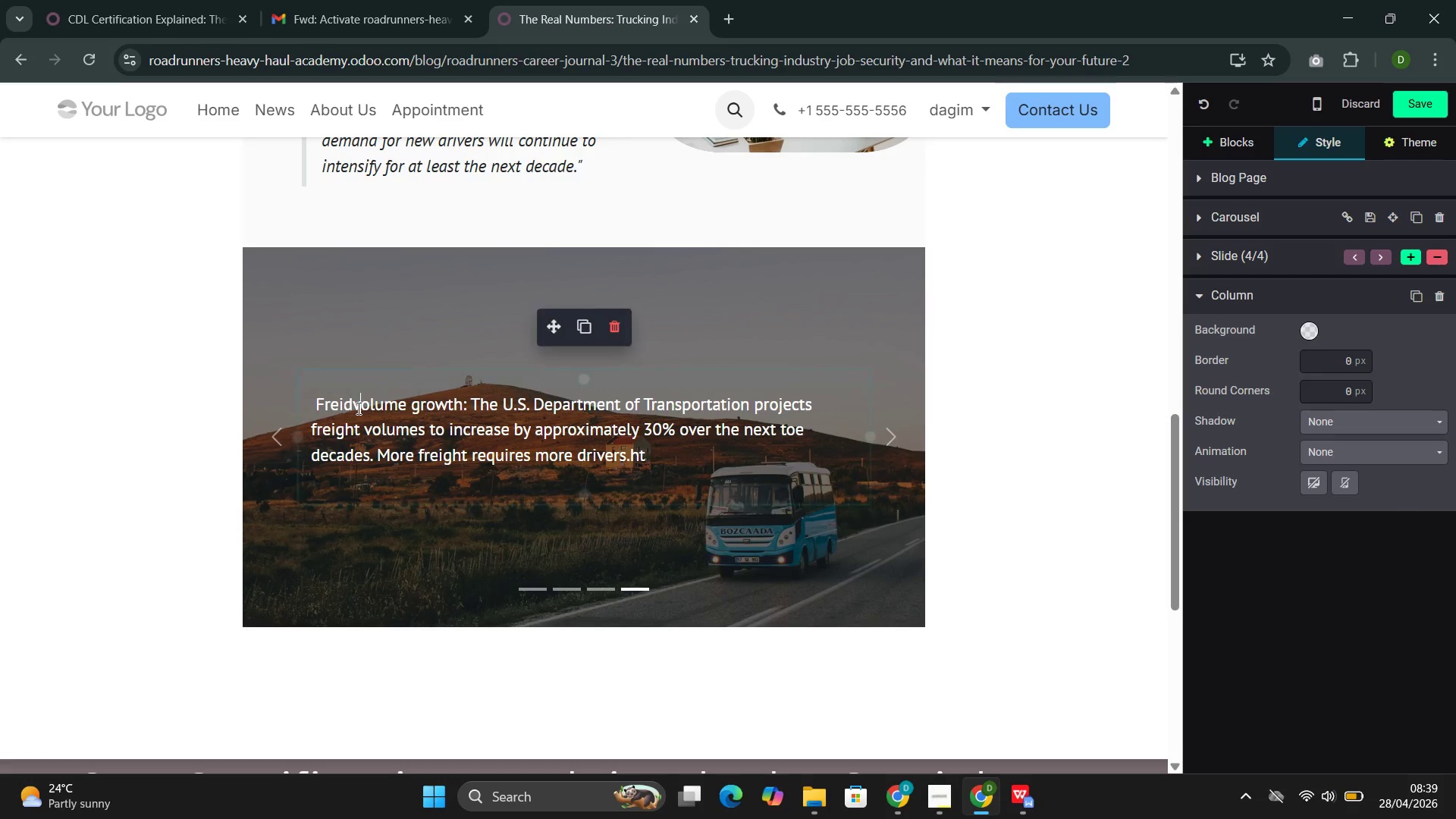 
double_click([357, 408])
 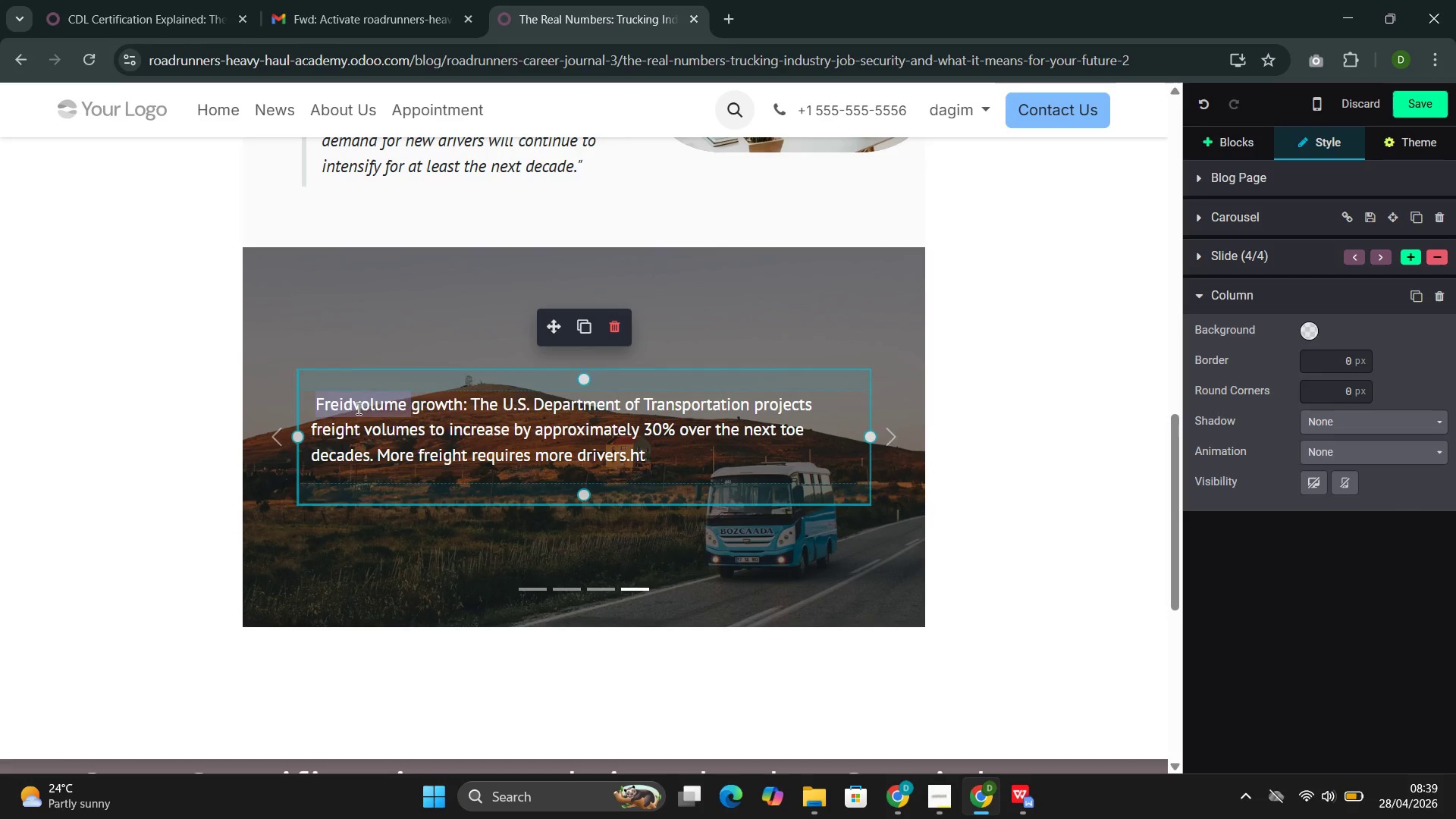 
triple_click([357, 408])
 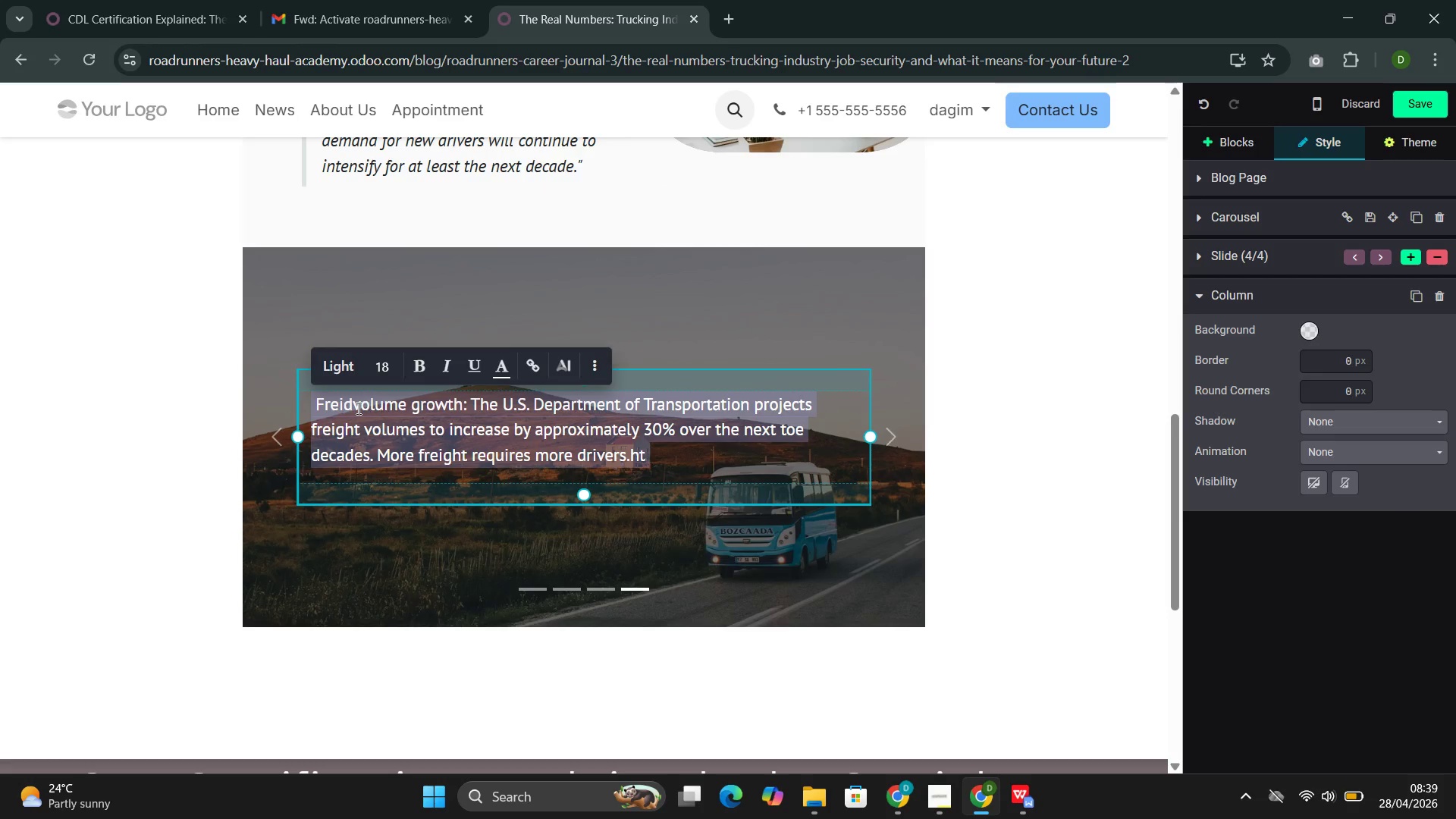 
key(Backspace)
 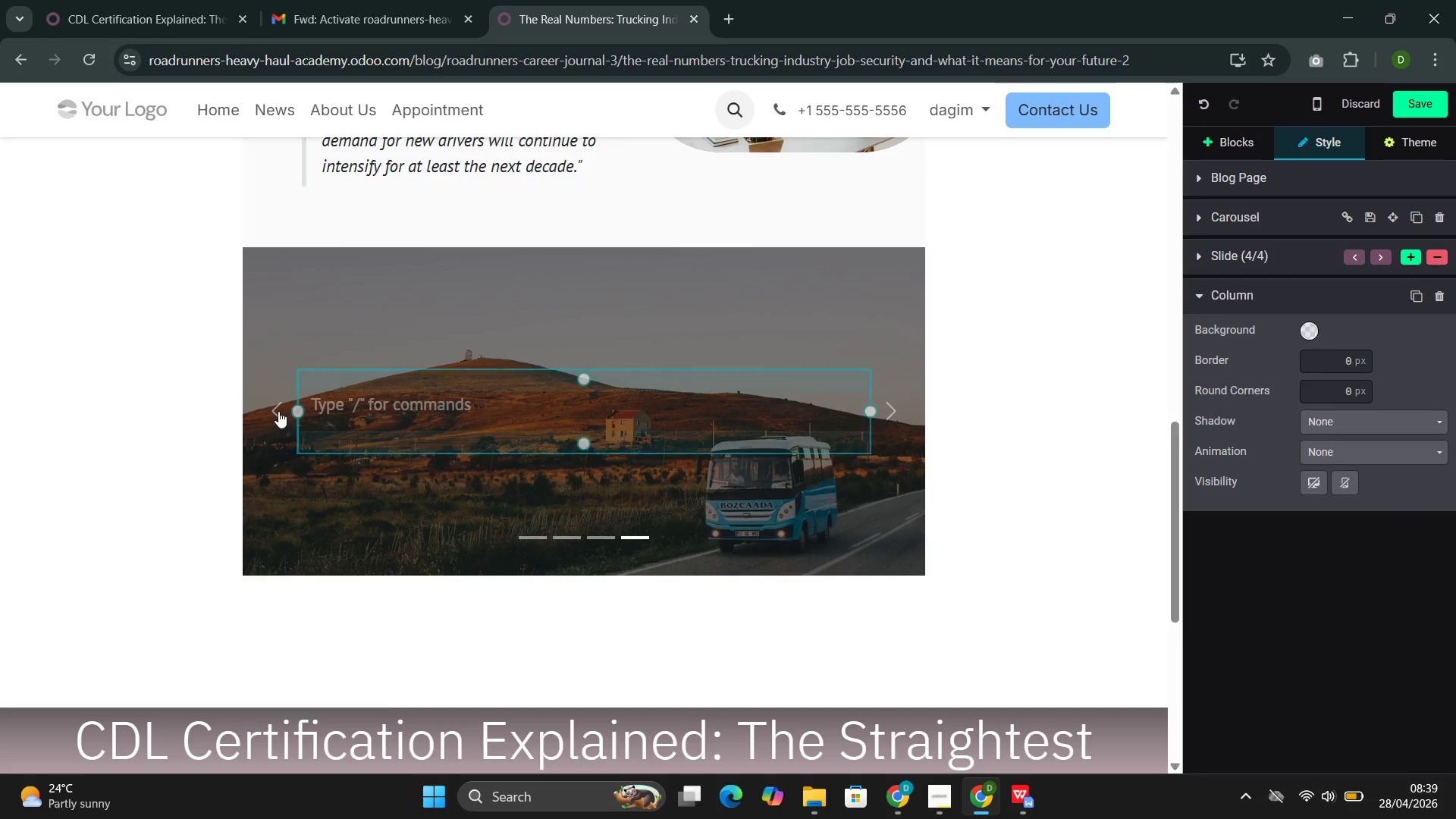 
left_click([280, 410])
 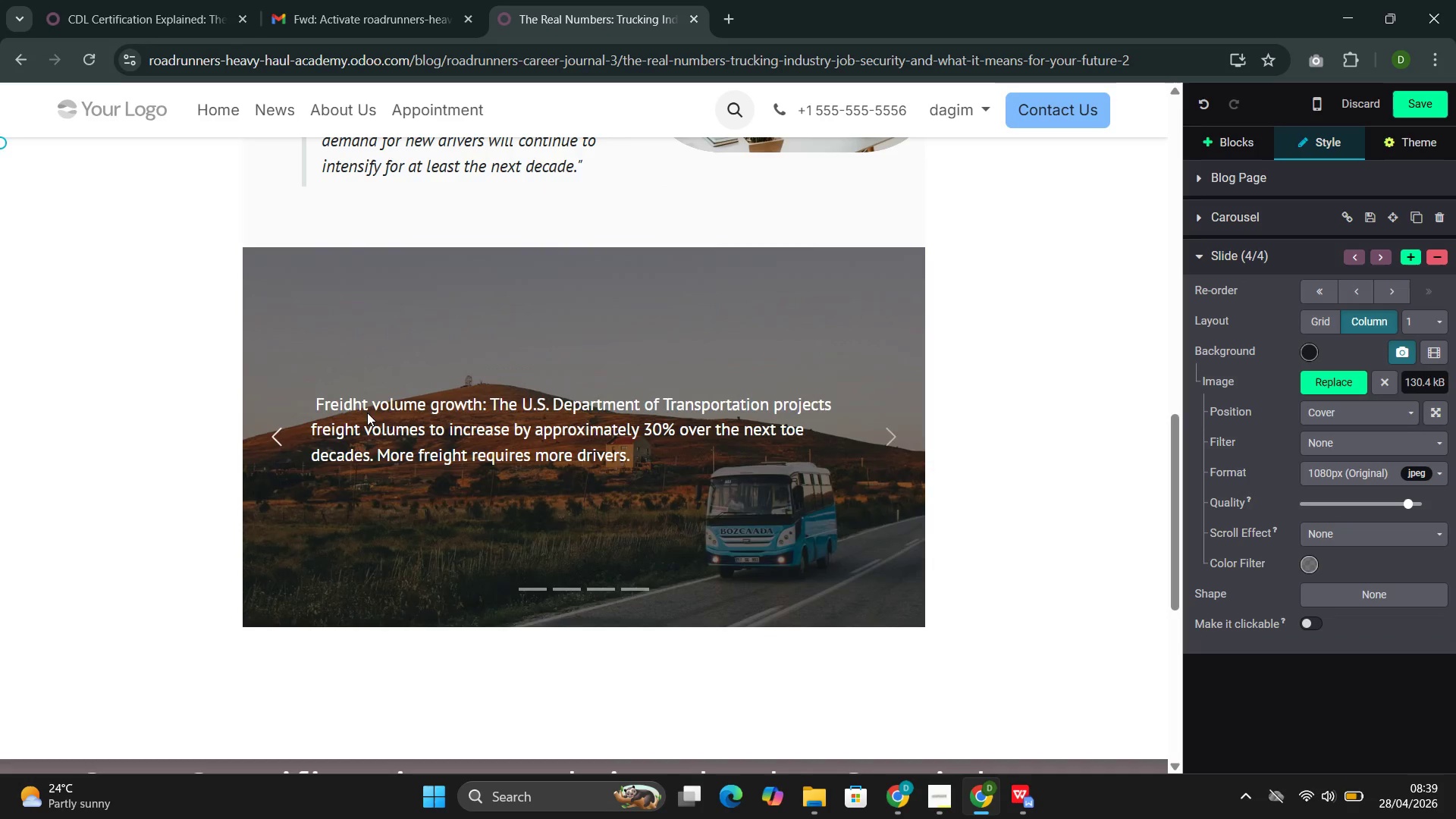 
left_click([375, 412])
 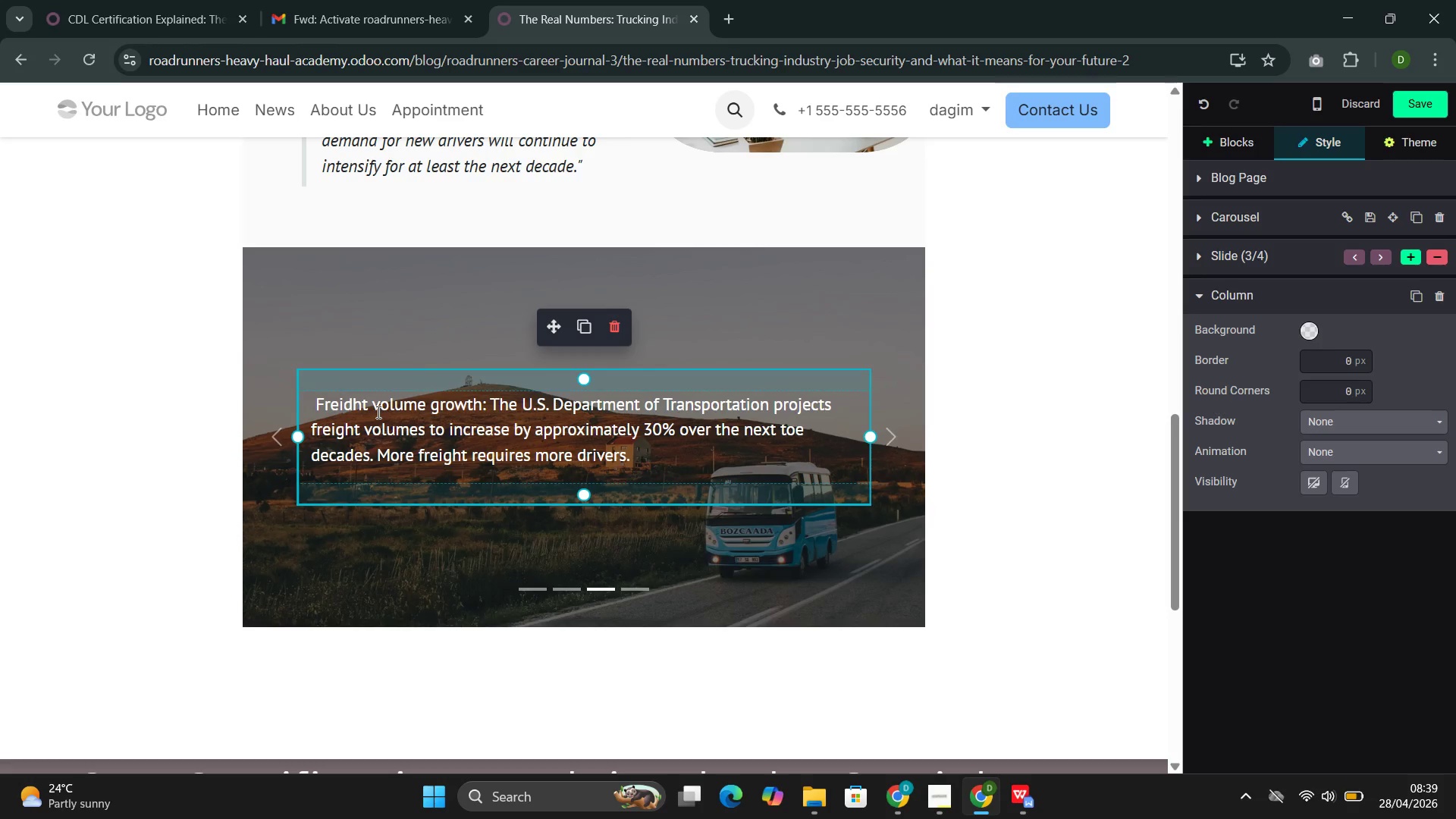 
left_click([353, 404])
 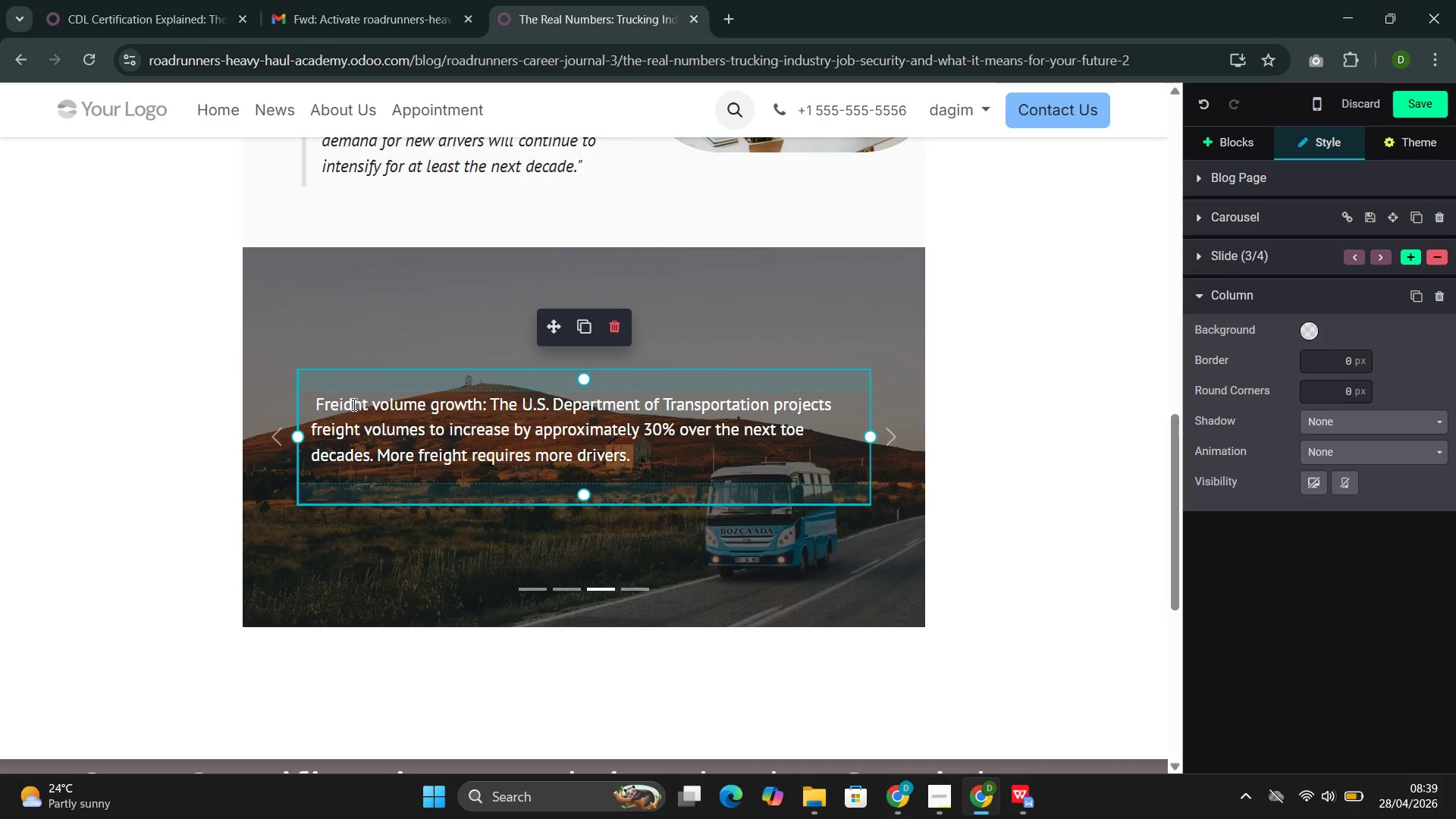 
key(Backspace)
 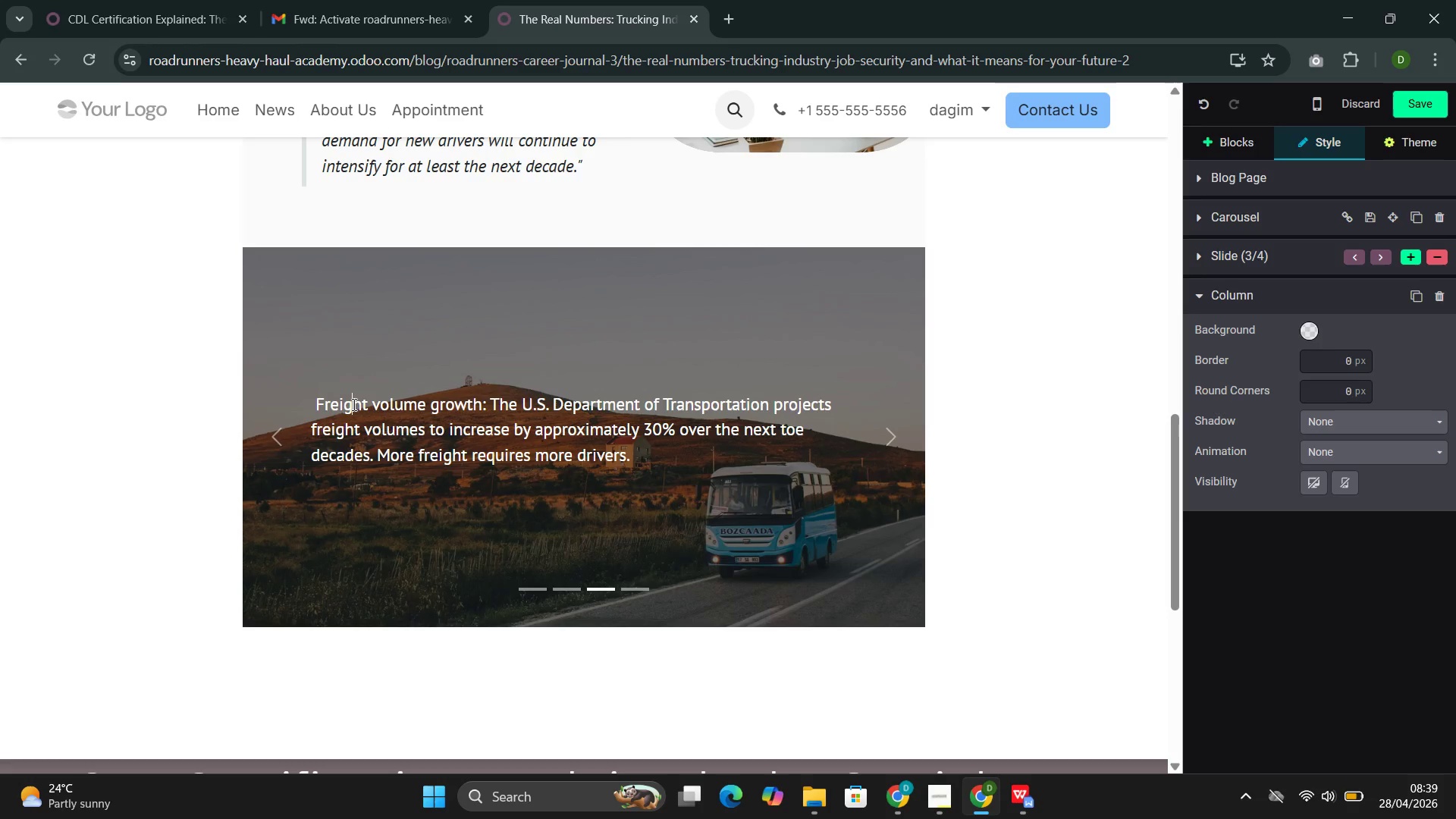 
key(G)
 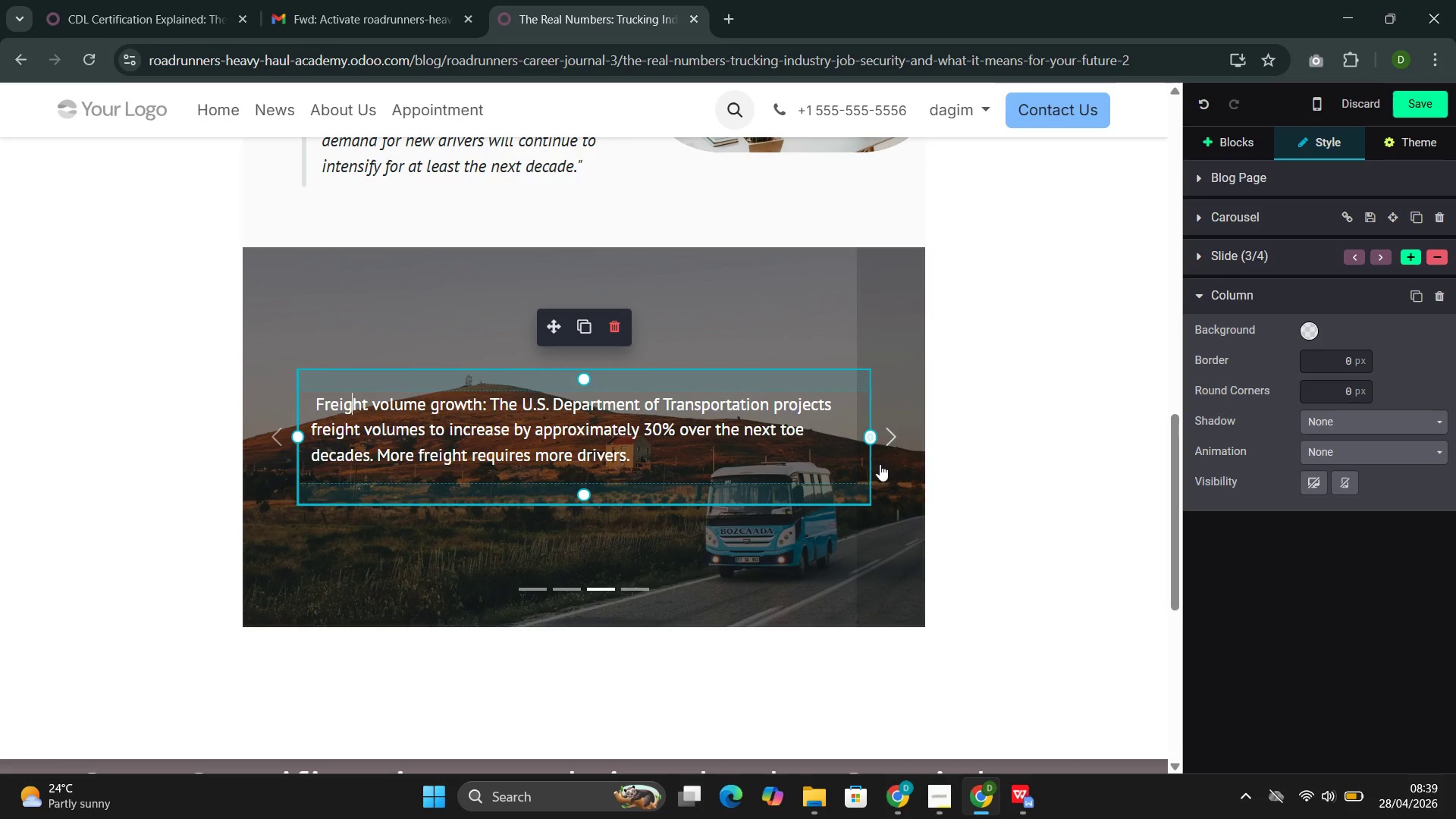 
left_click([889, 453])
 